 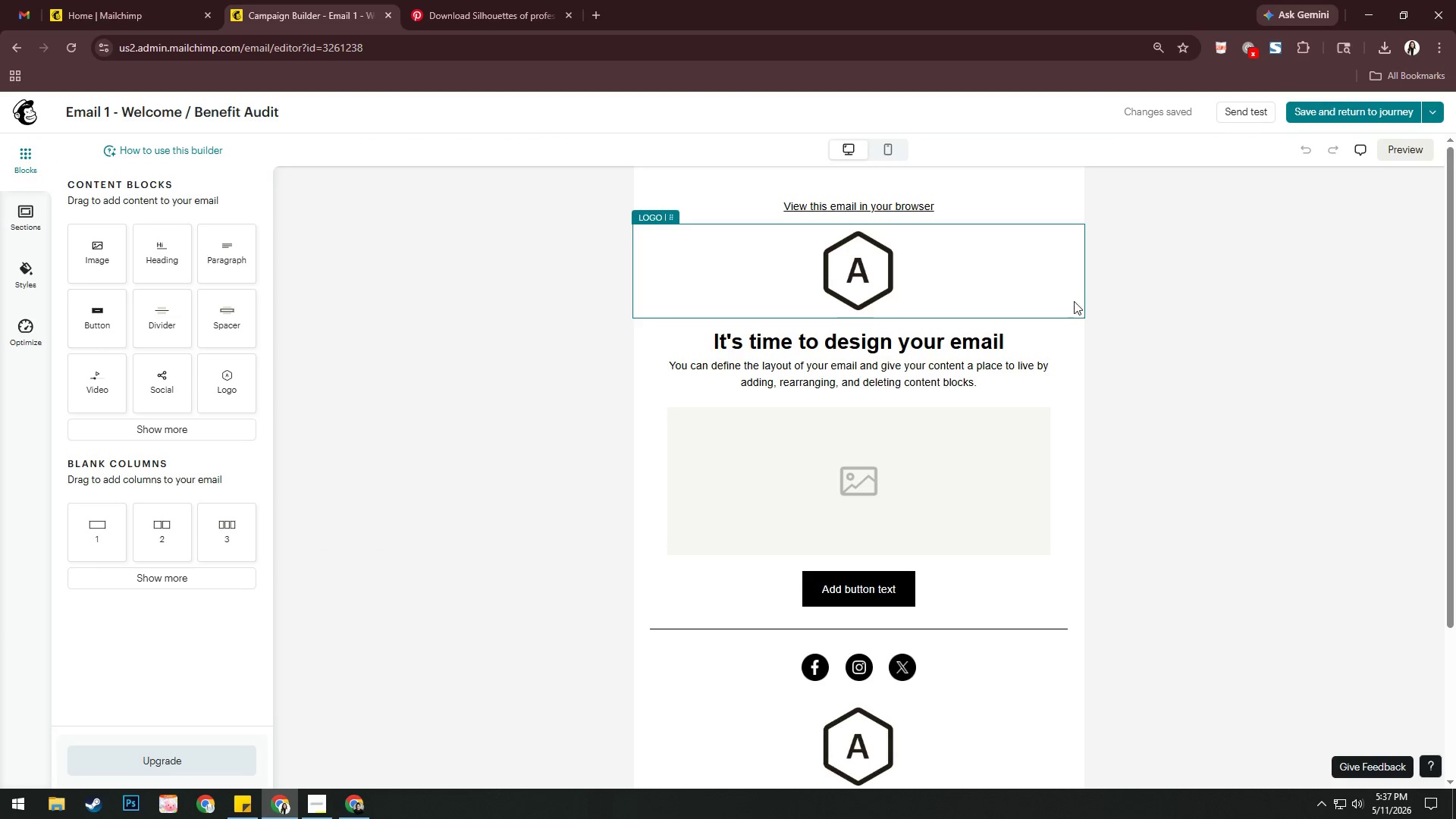 
left_click([1103, 286])
 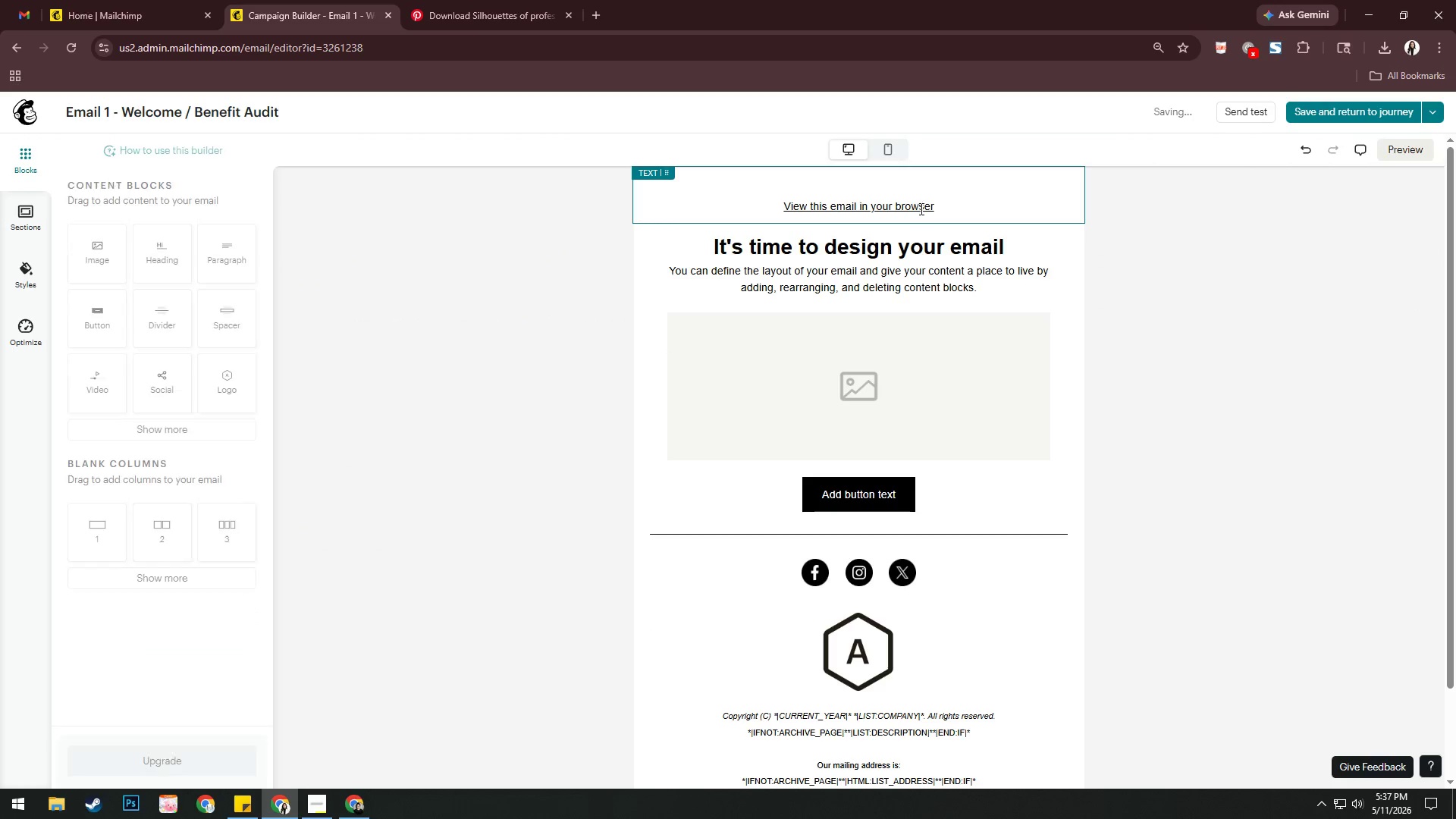 
left_click([954, 212])
 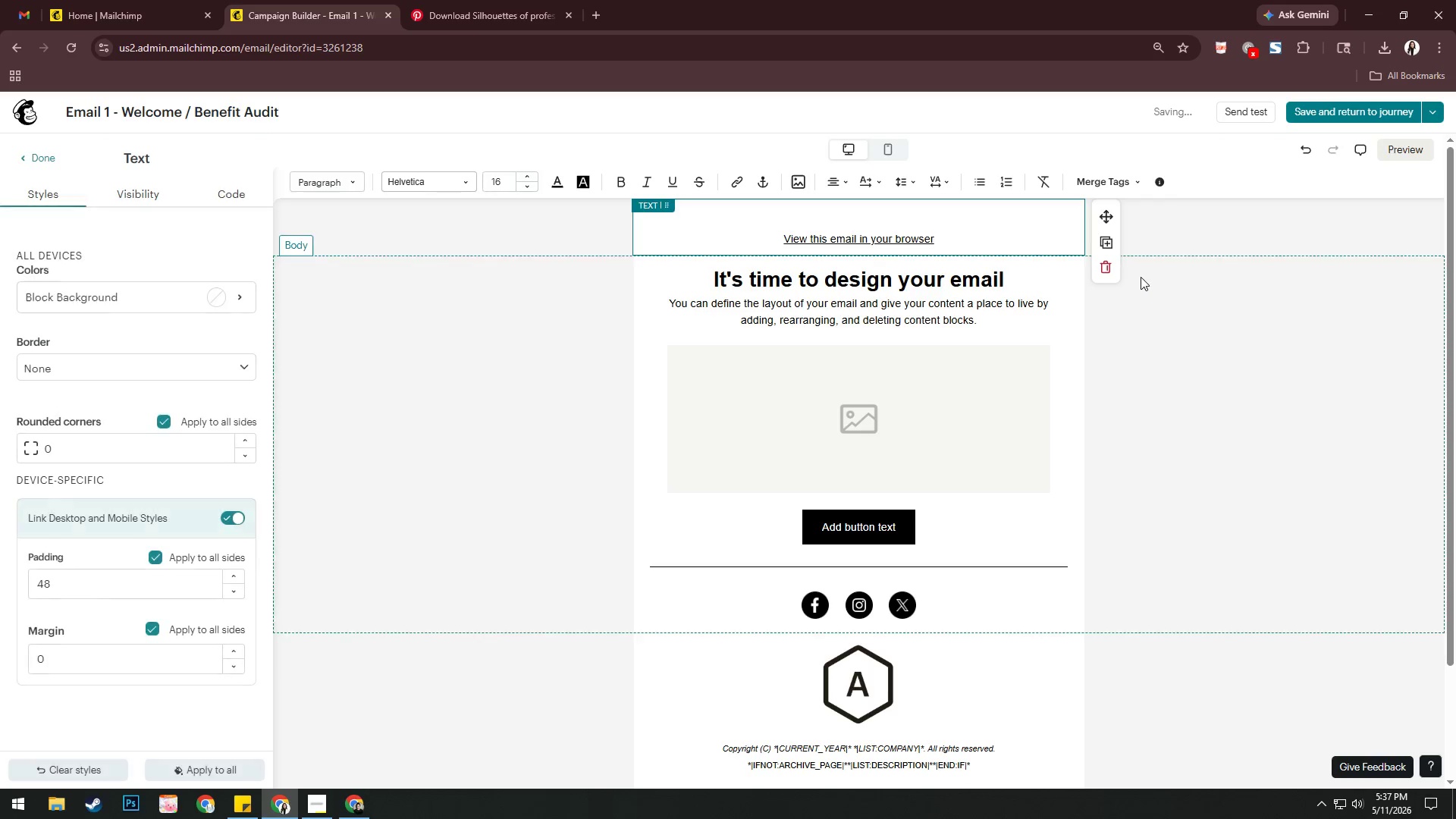 
left_click([1105, 265])
 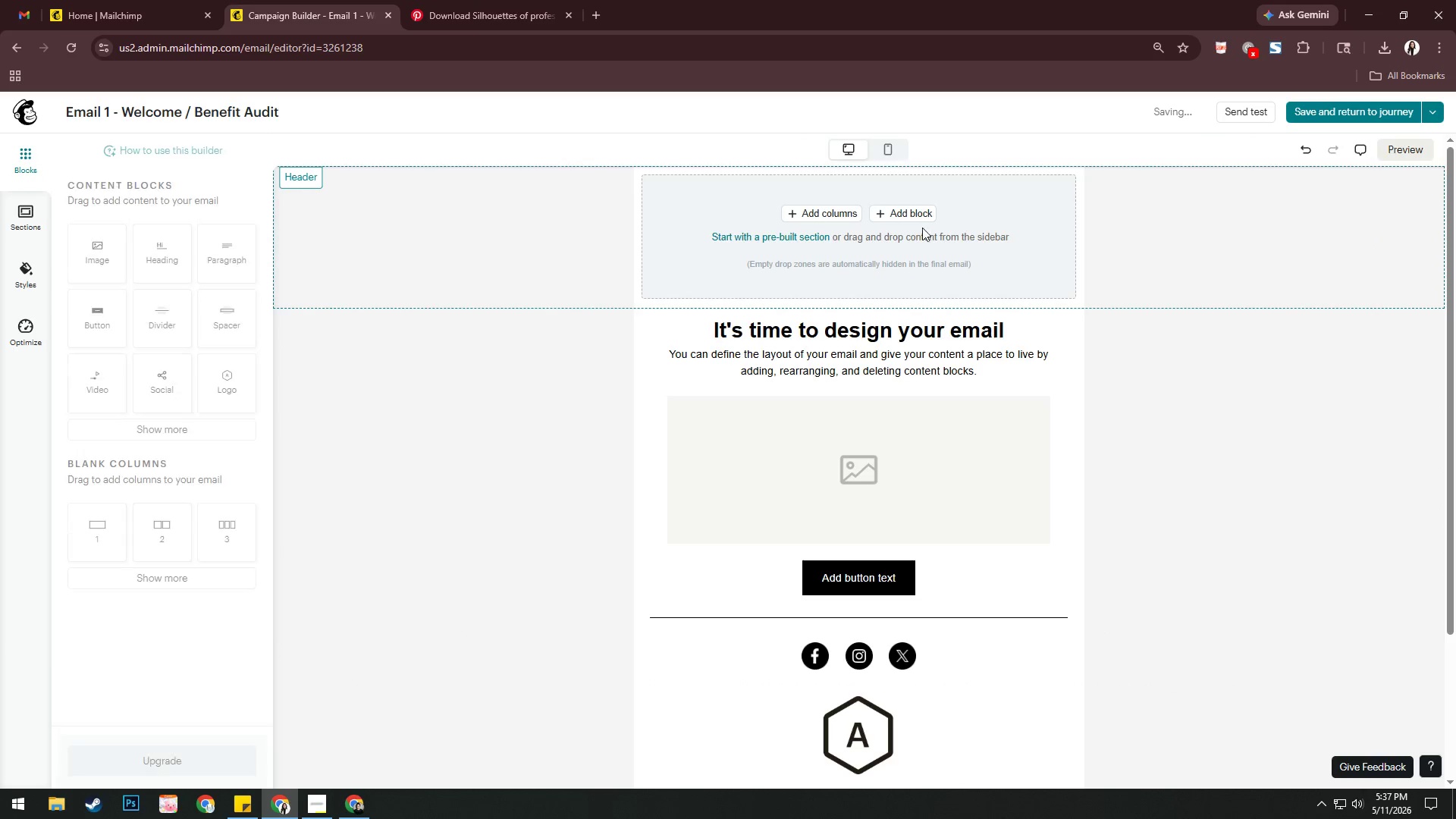 
left_click([916, 214])
 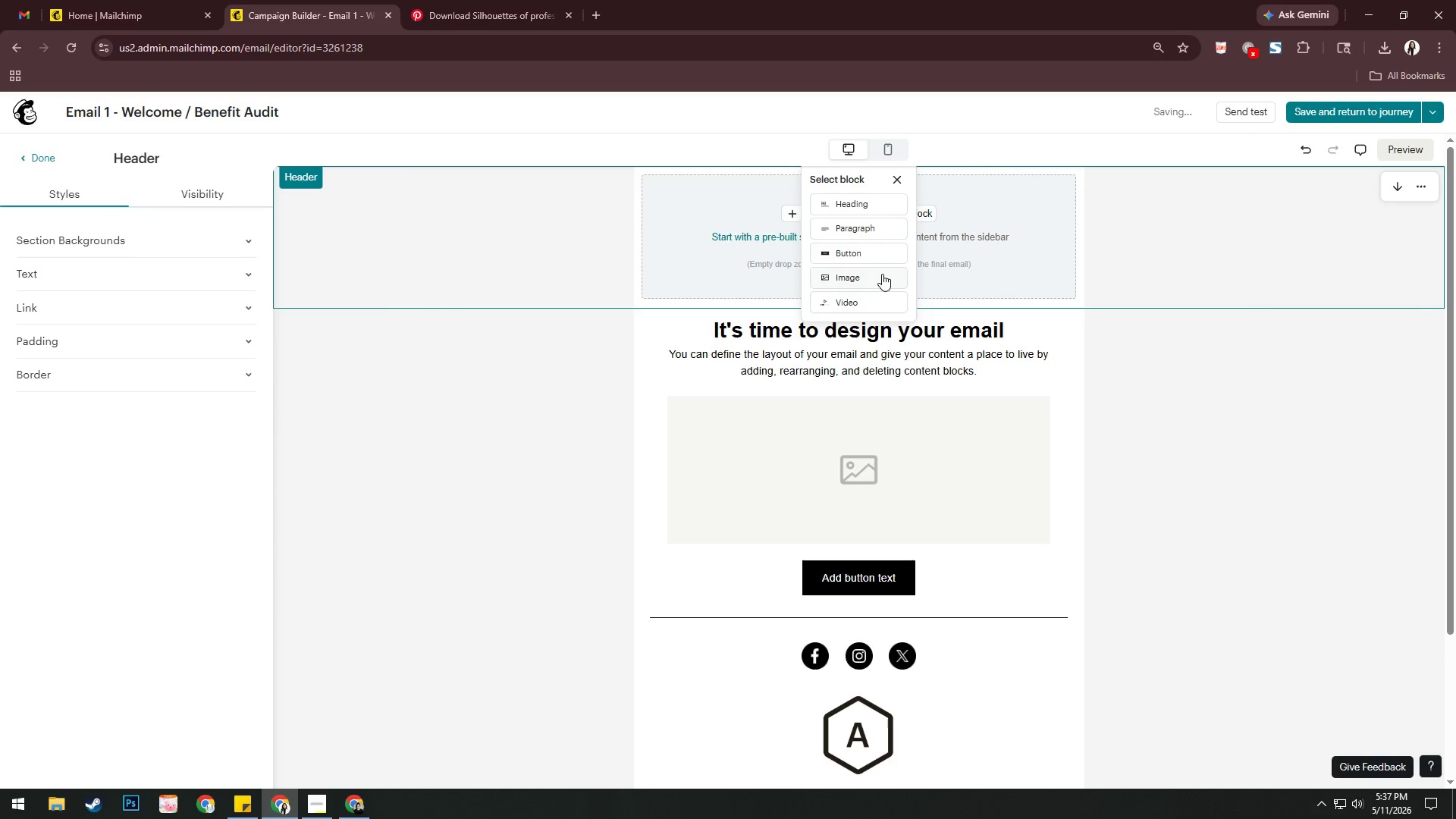 
left_click([880, 275])
 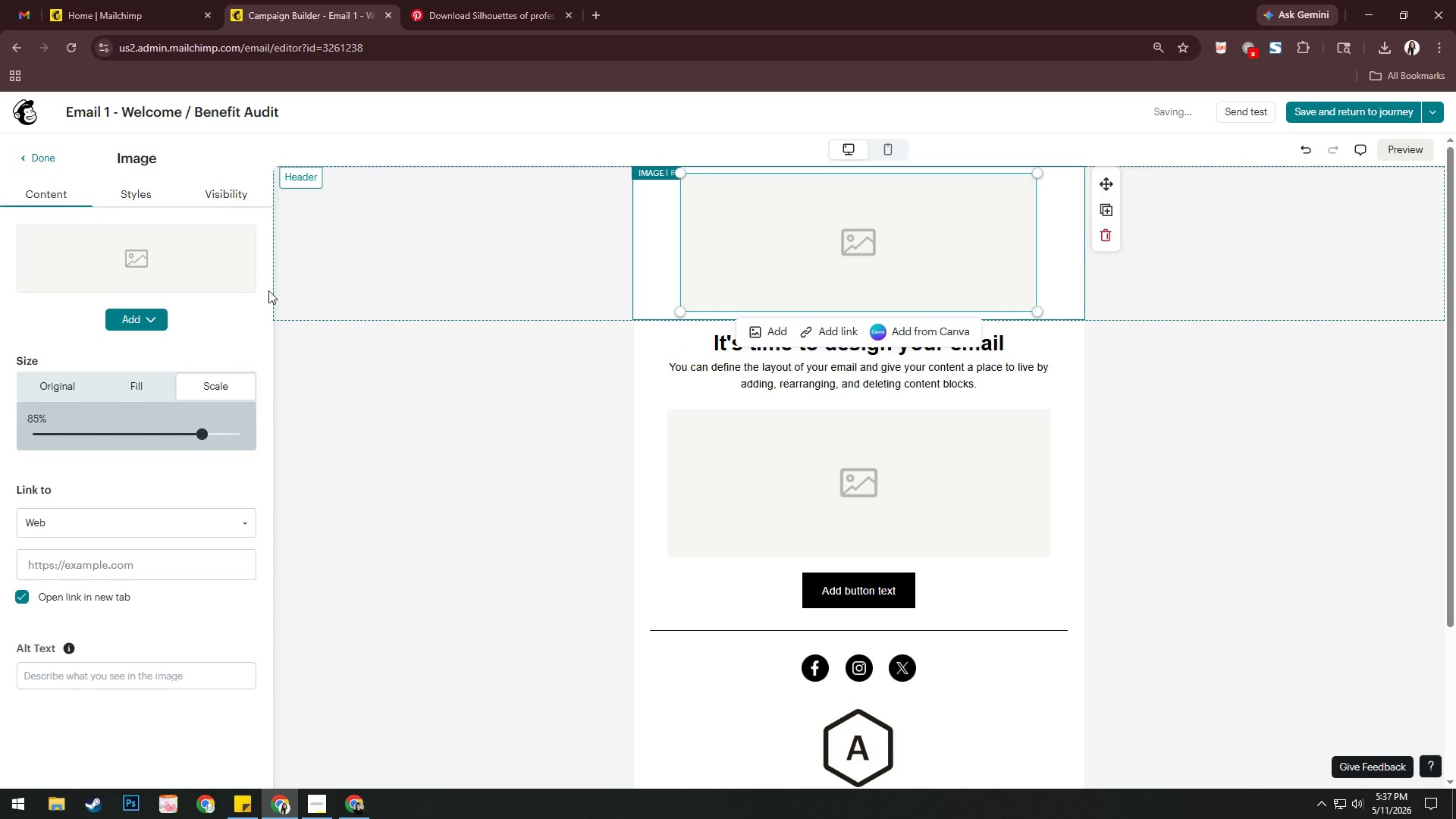 
left_click([772, 328])
 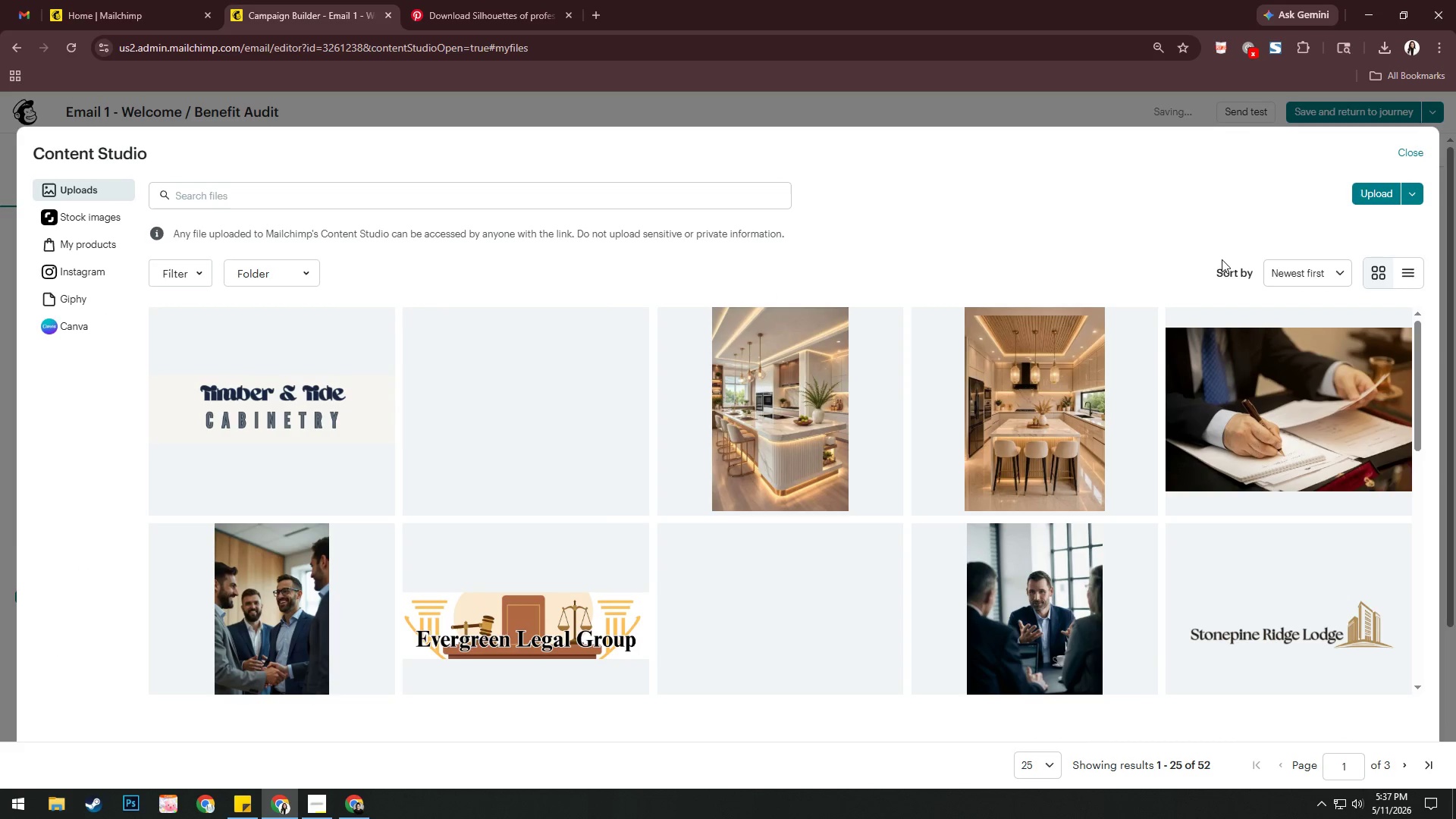 
left_click([1361, 190])
 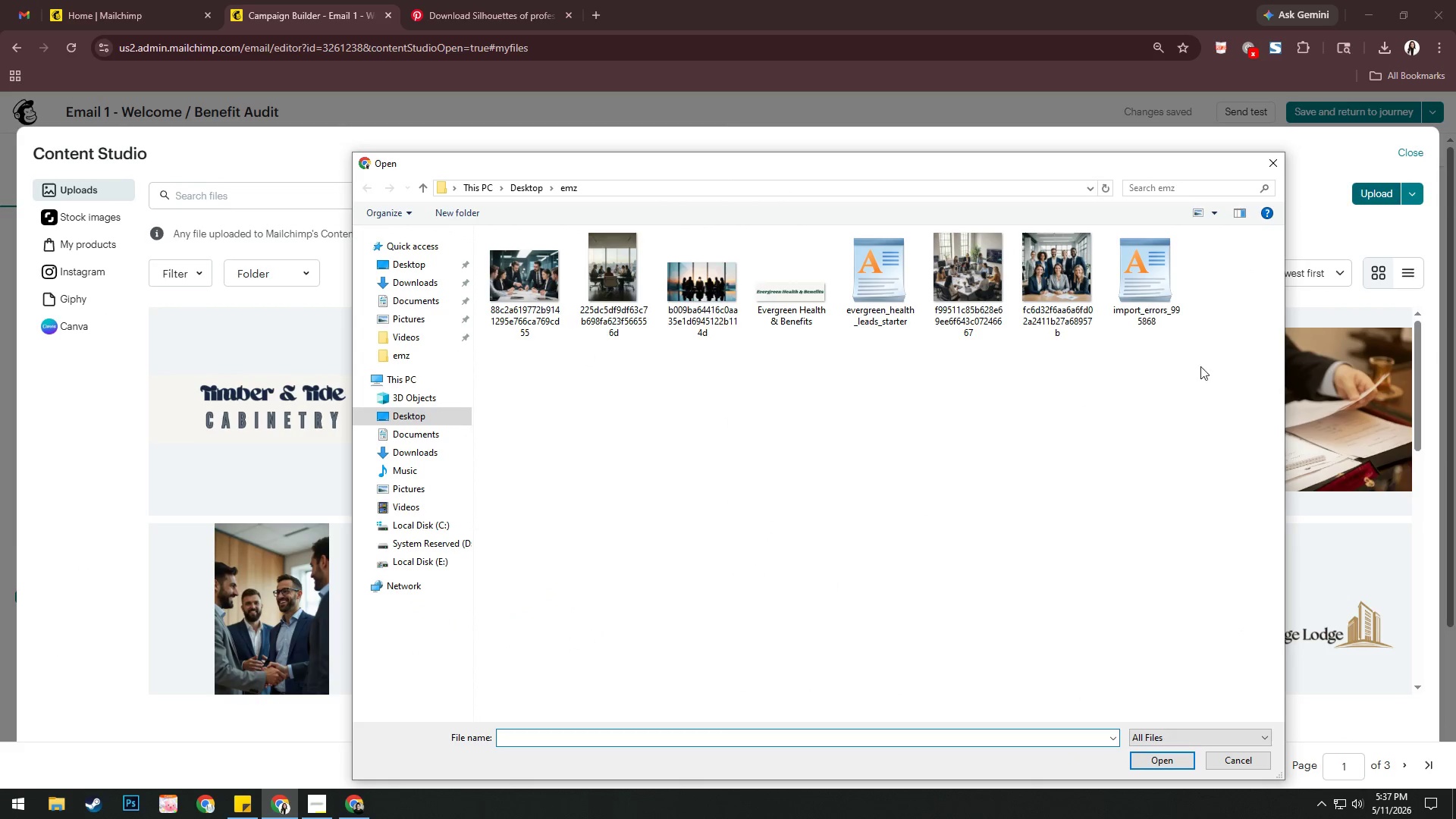 
left_click_drag(start_coordinate=[1096, 363], to_coordinate=[959, 259])
 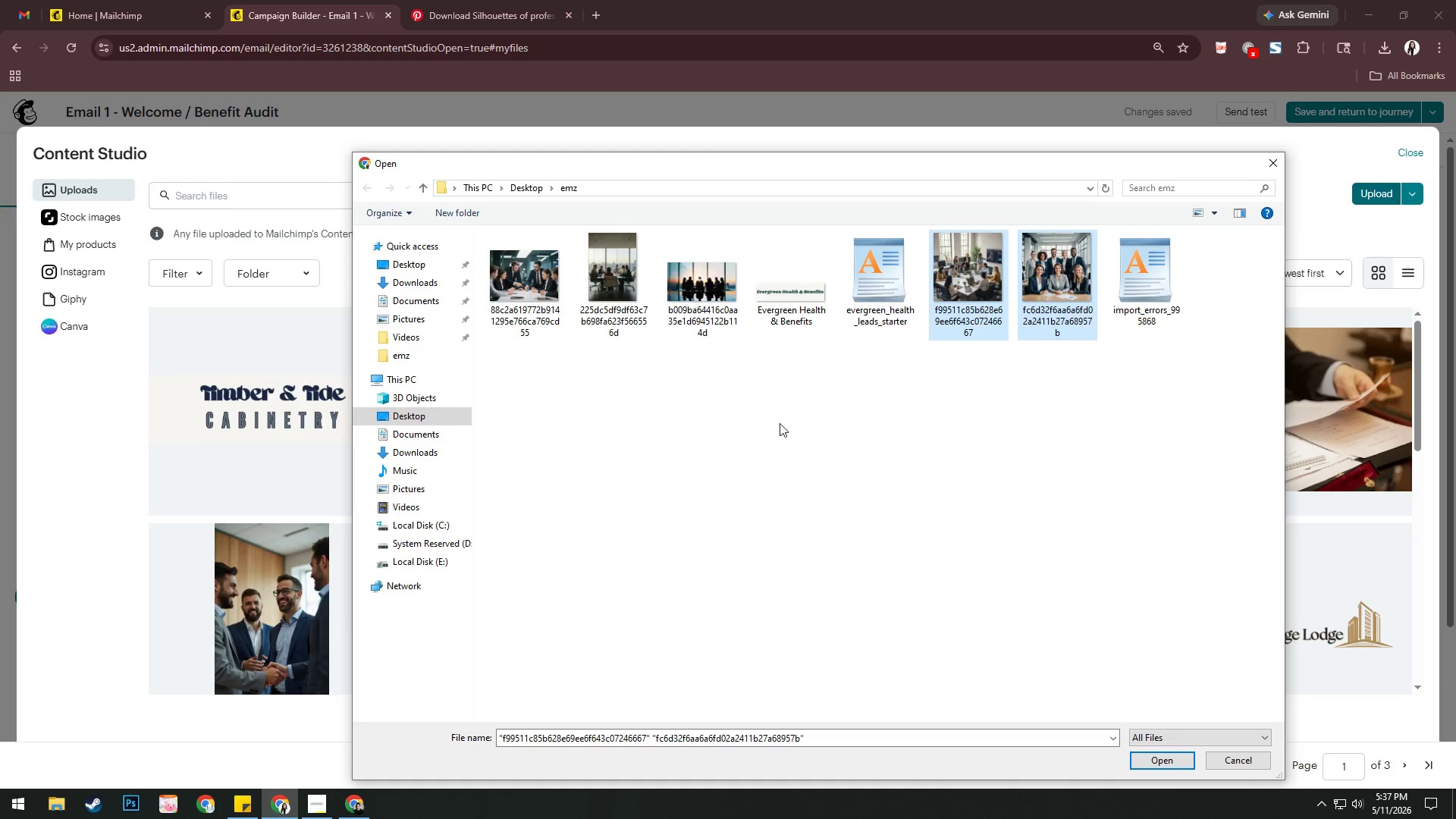 
hold_key(key=ControlLeft, duration=0.94)
left_click_drag(start_coordinate=[817, 356], to_coordinate=[538, 255])
 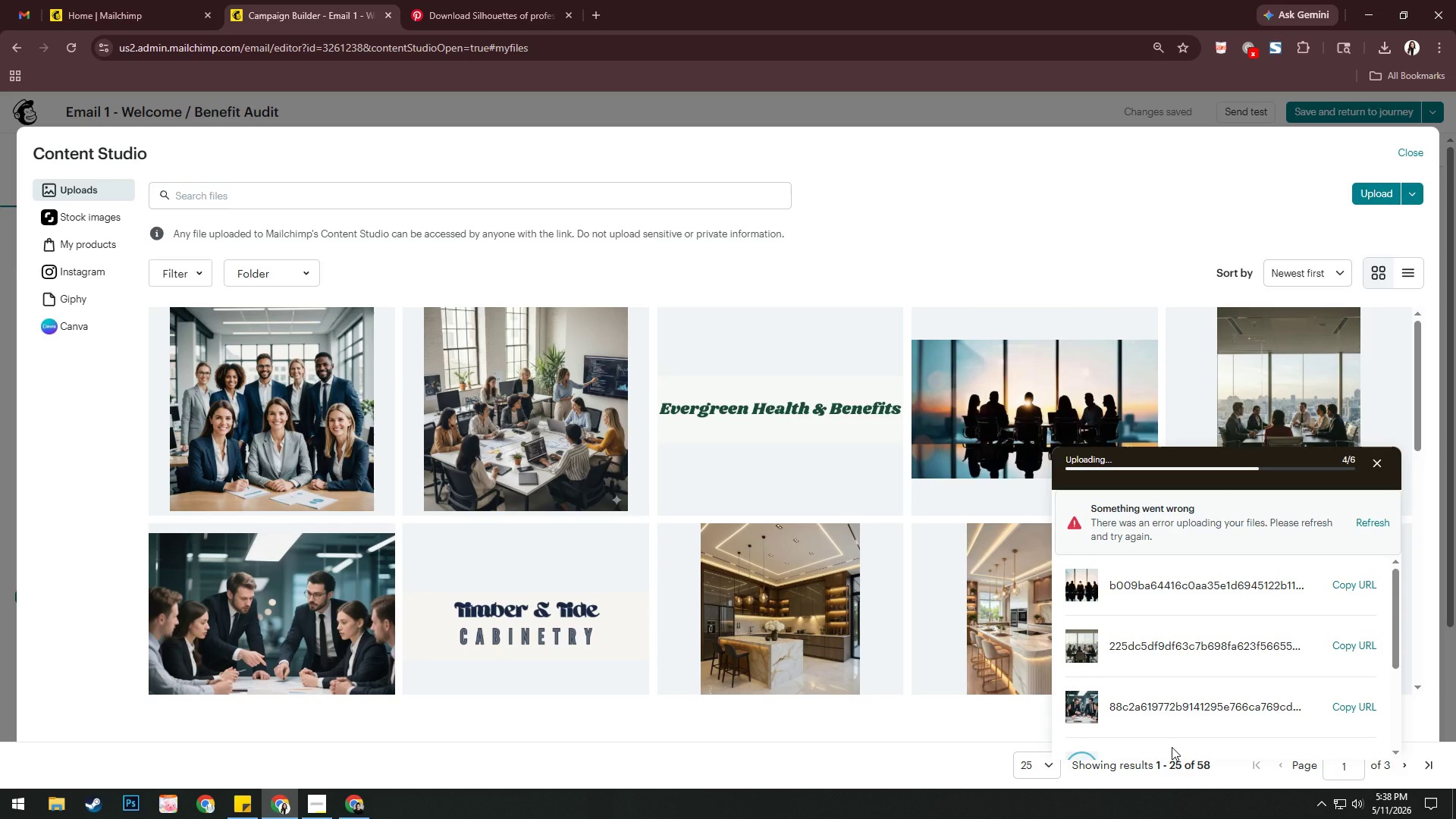 
wait(27.59)
 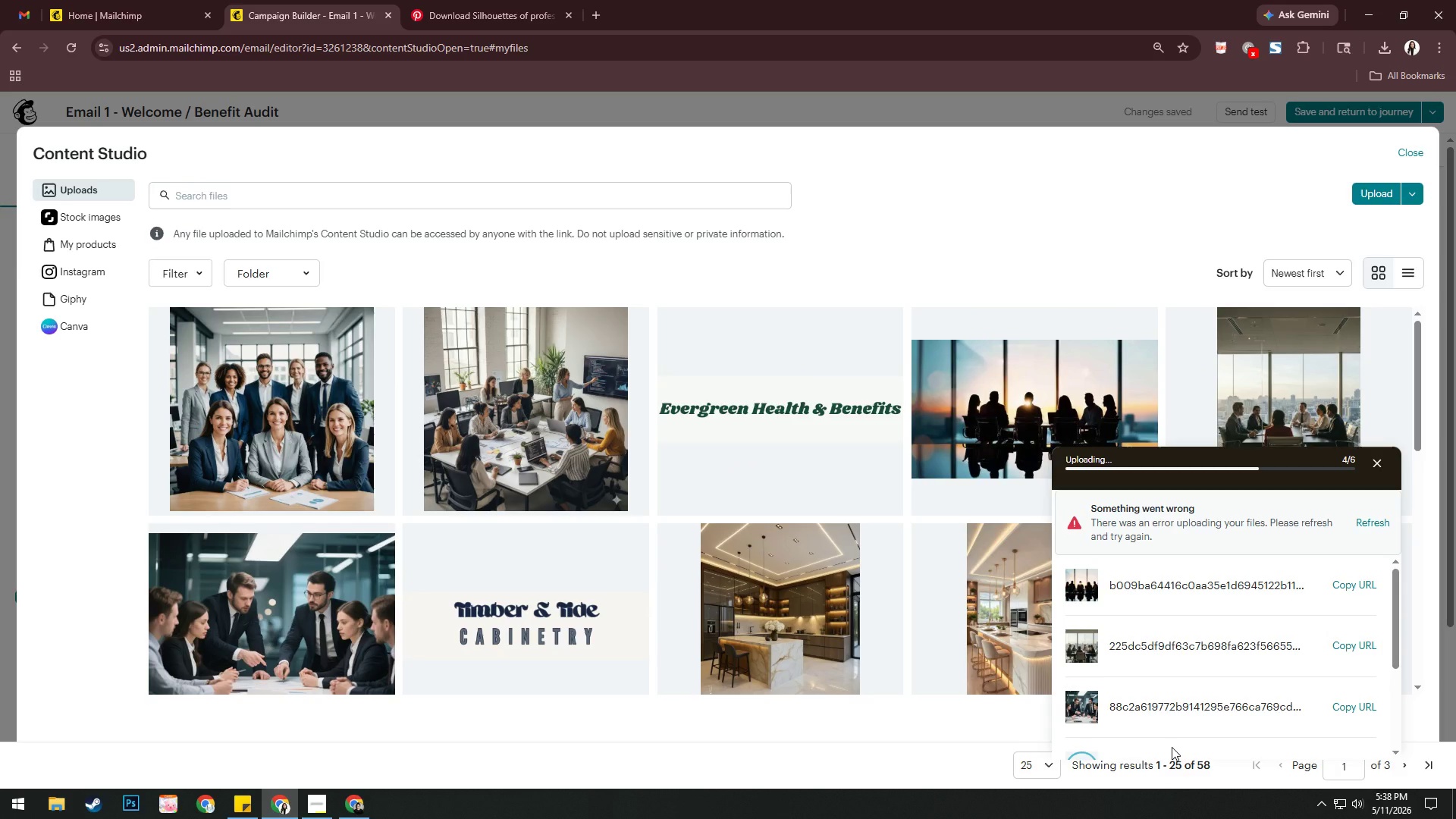 
left_click([1367, 520])
 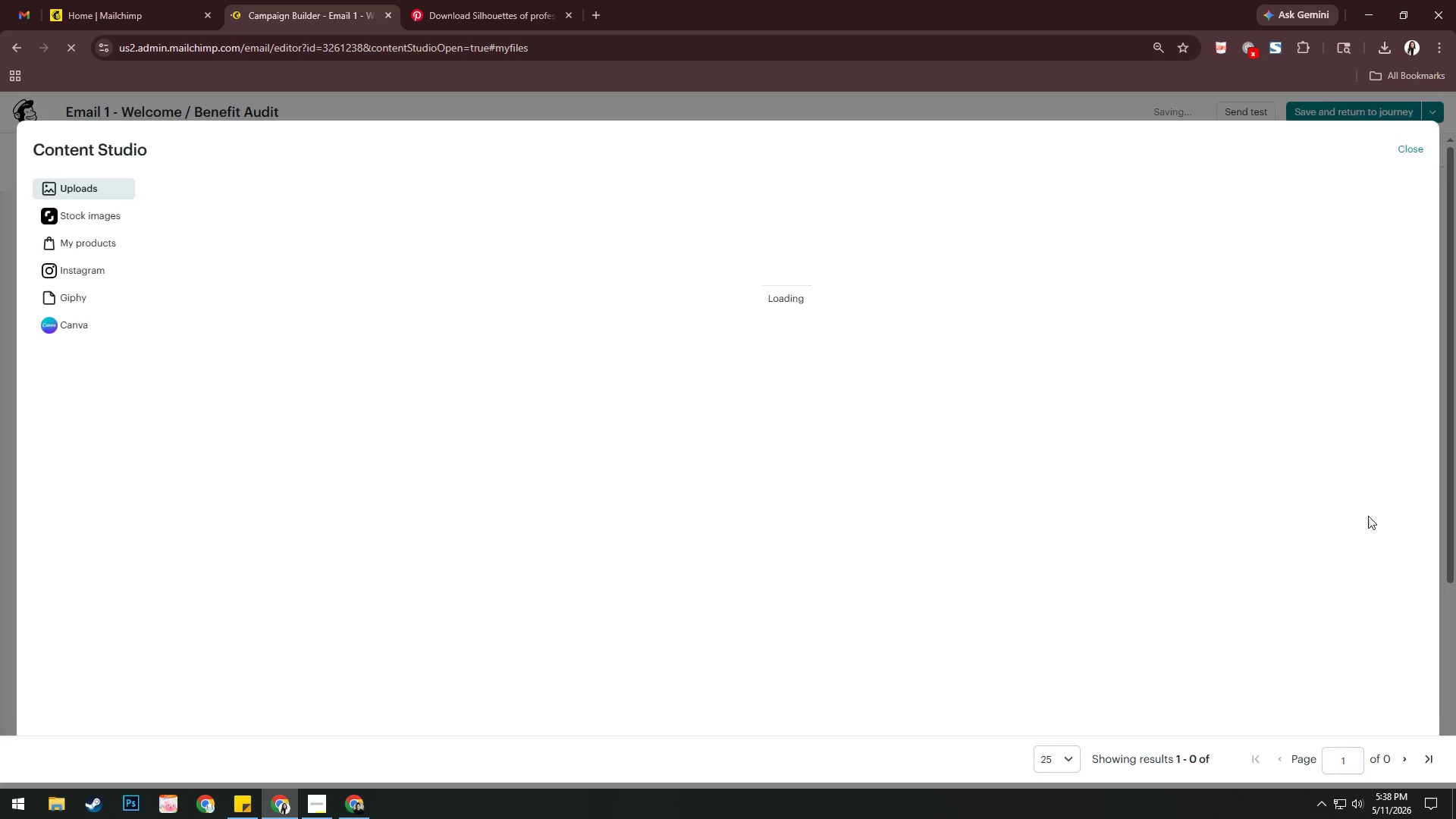 
wait(9.2)
 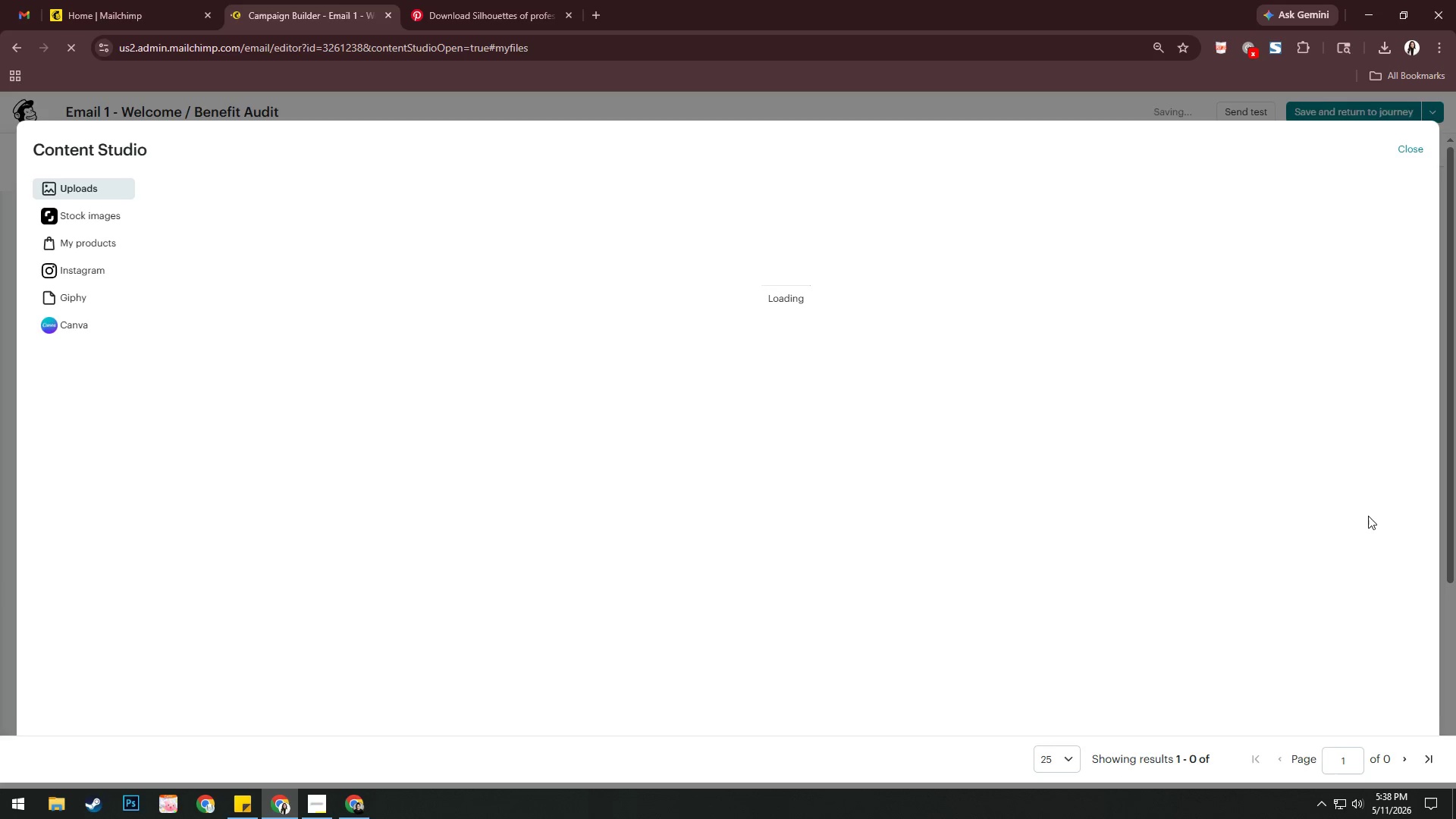 
left_click([790, 431])
 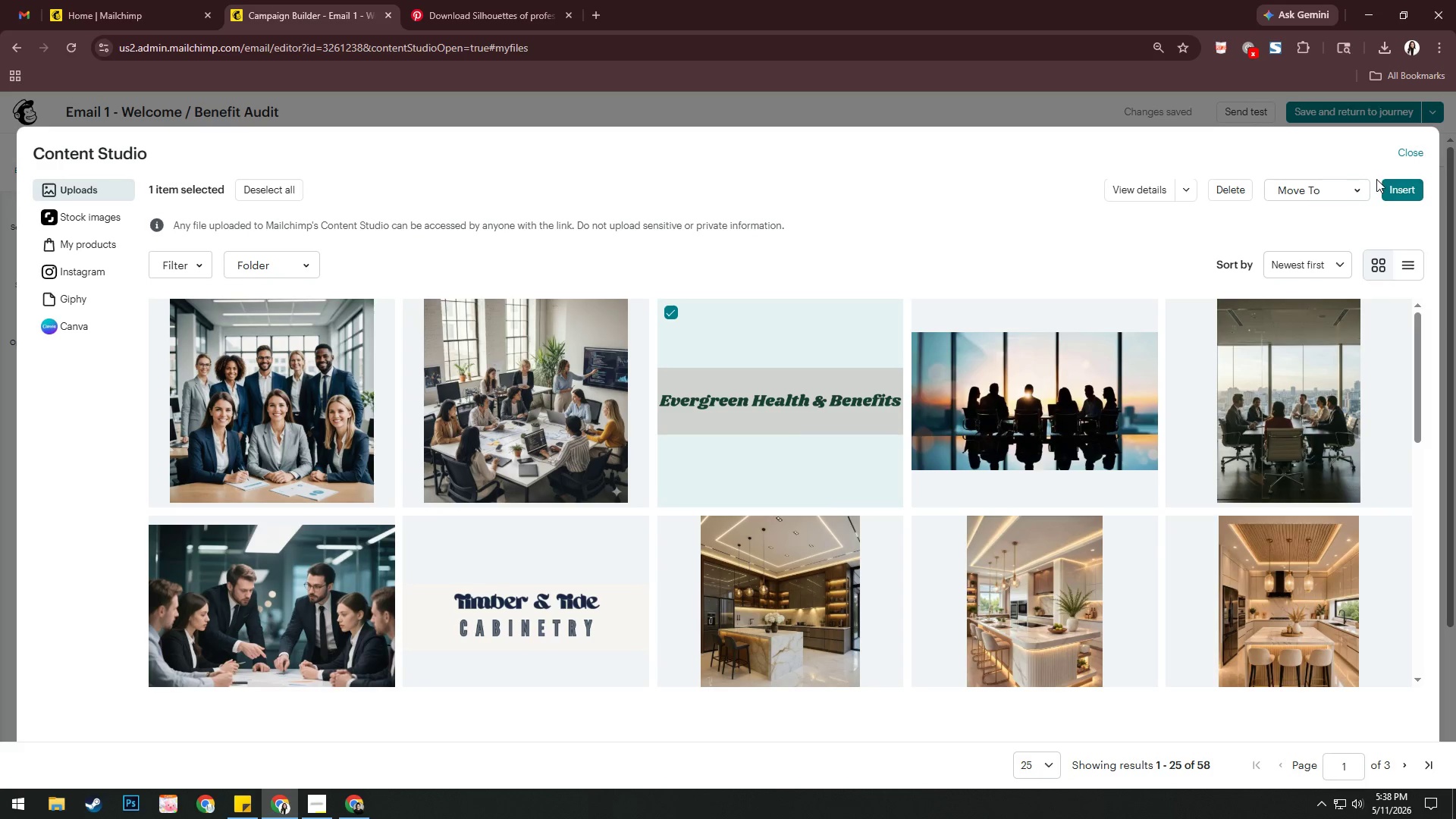 
left_click([1410, 184])
 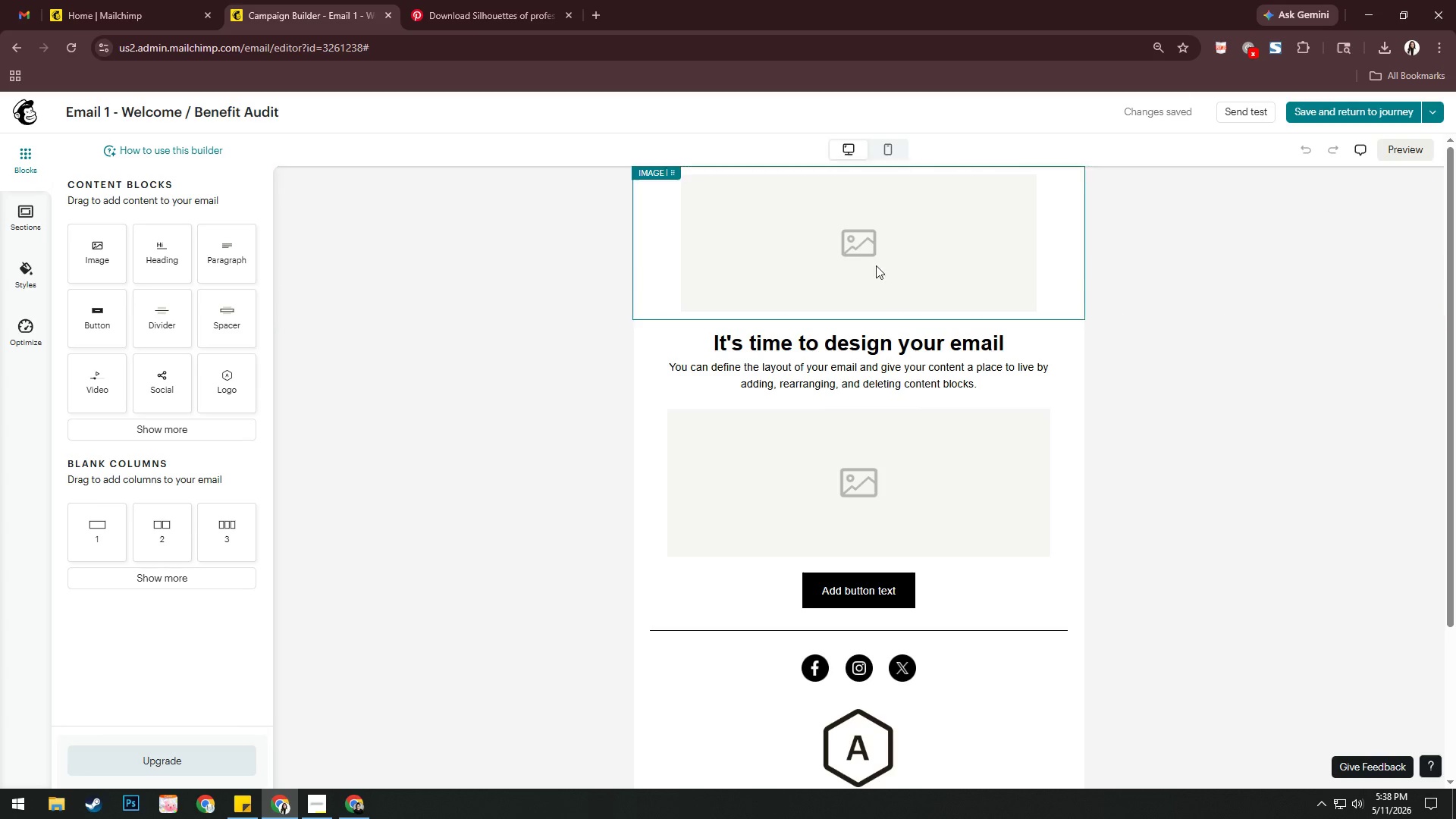 
wait(6.27)
 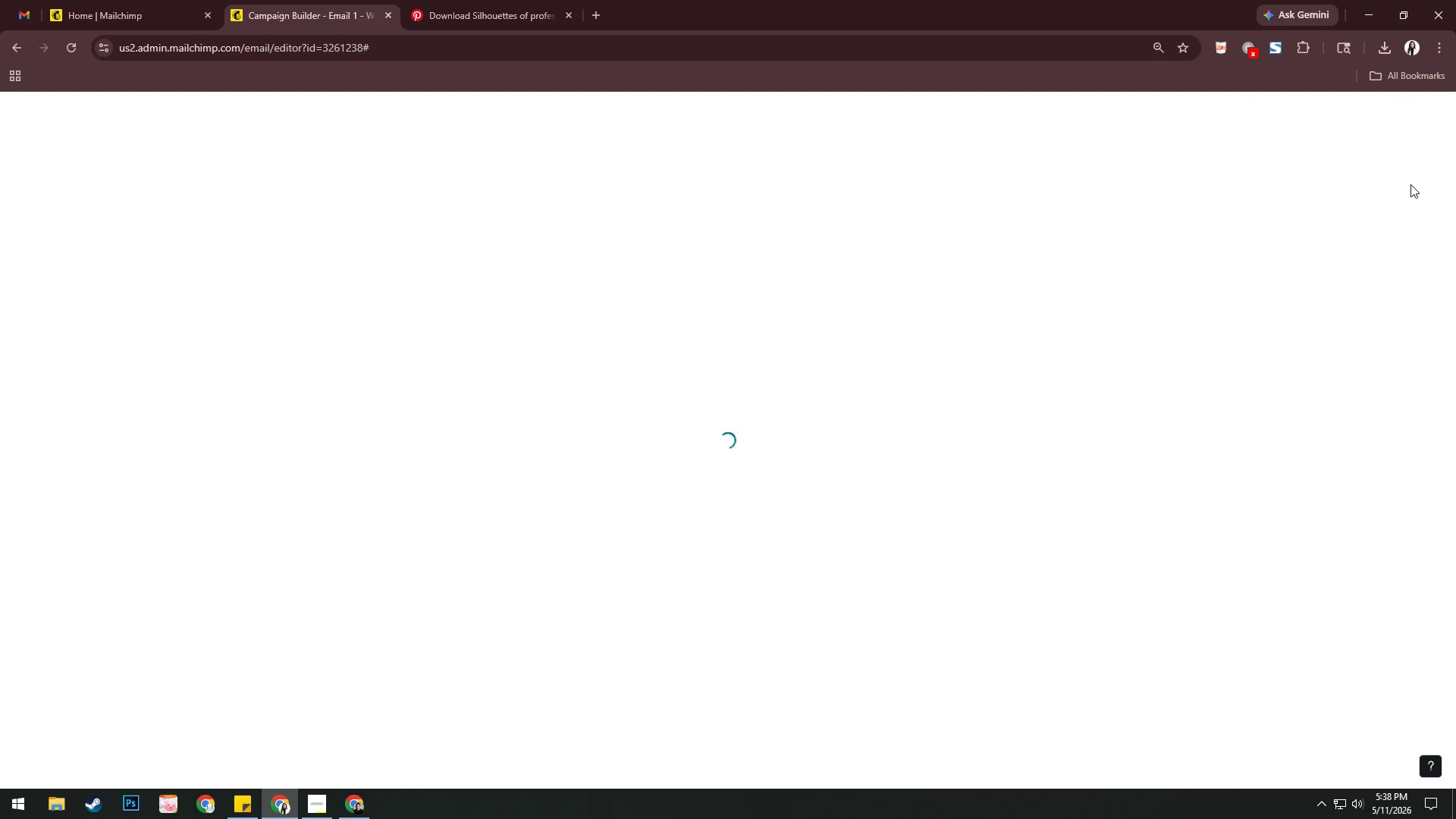 
left_click([819, 286])
 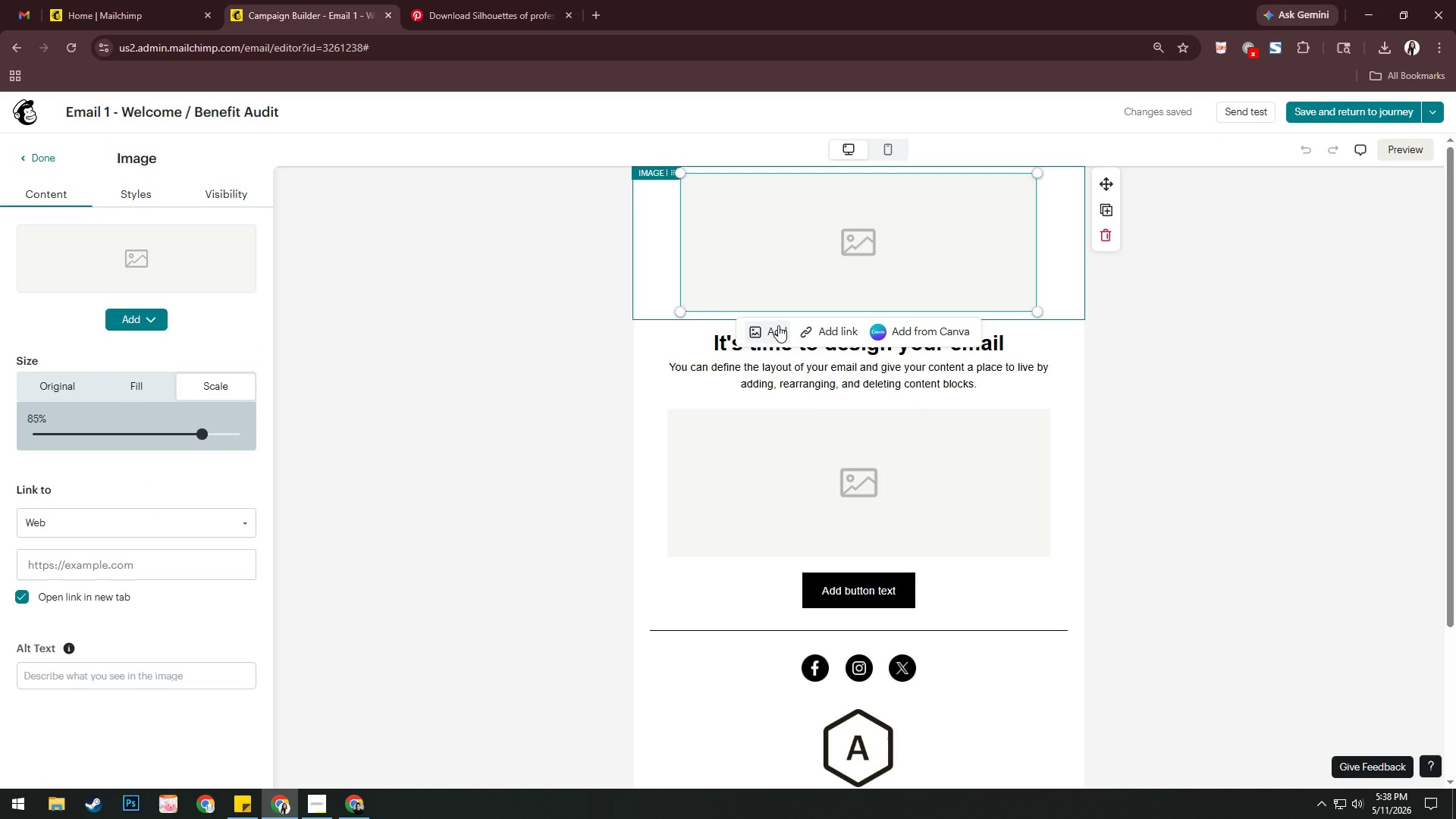 
left_click([778, 325])
 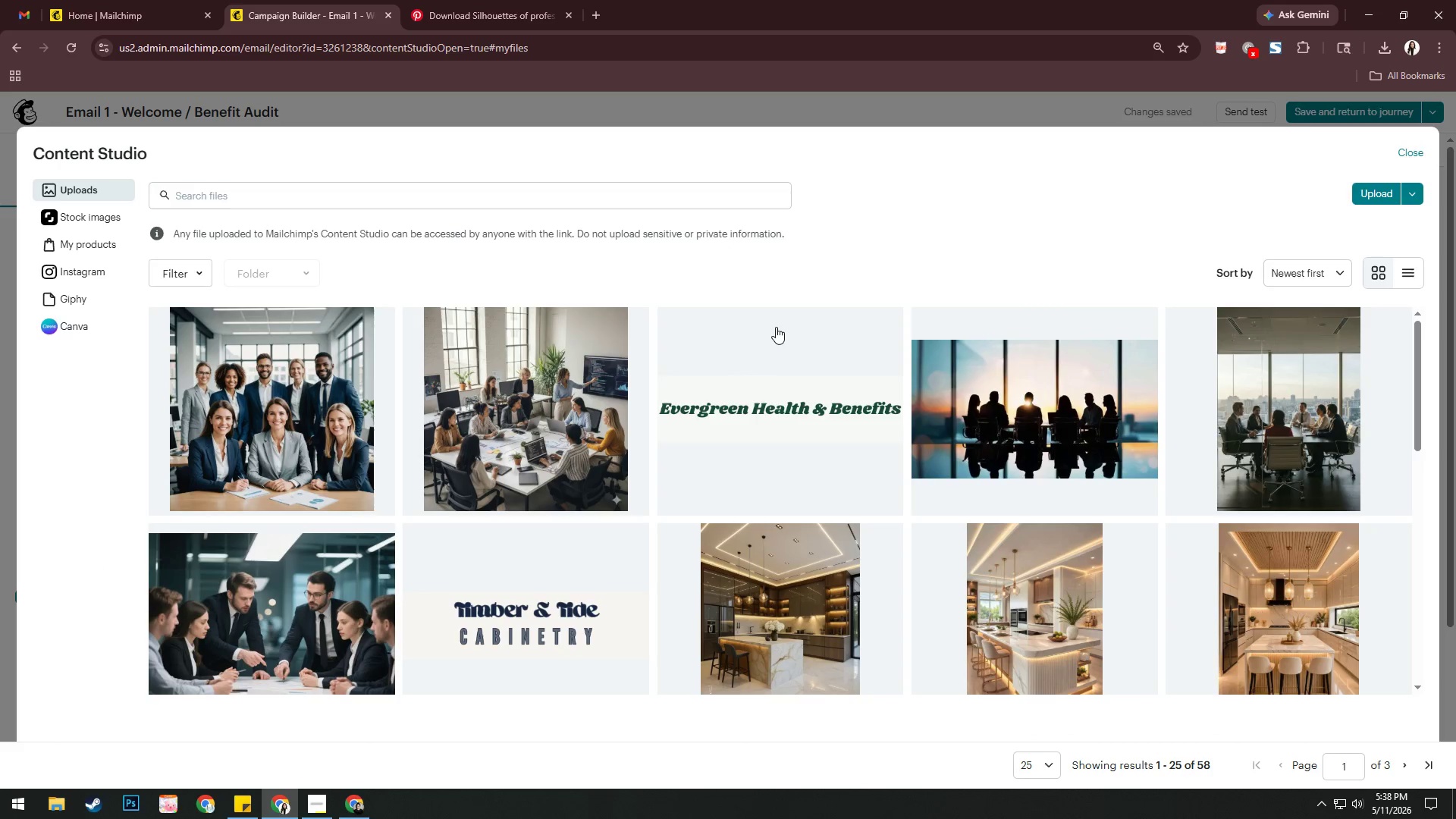 
left_click([707, 415])
 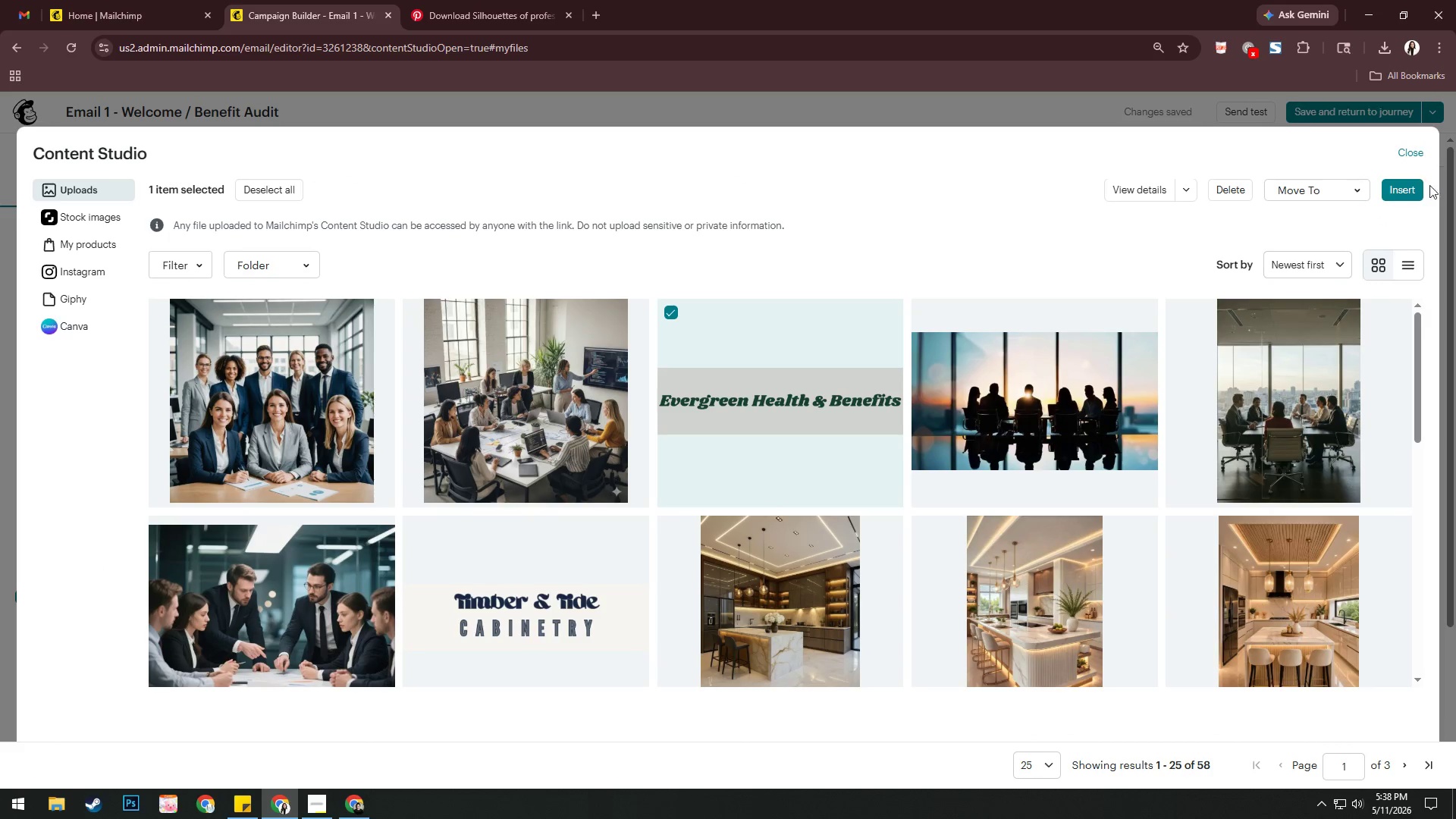 
left_click([1420, 190])
 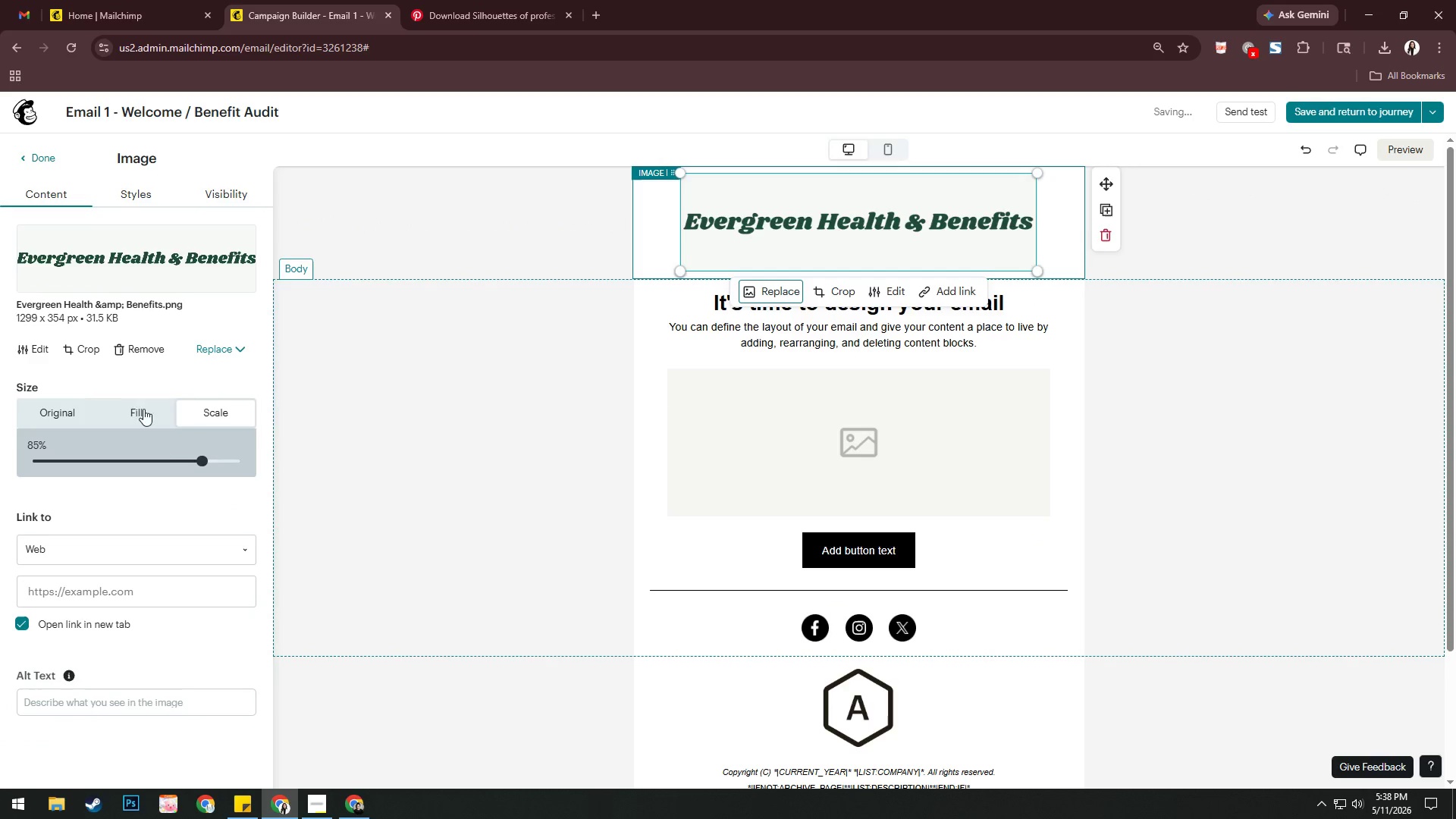 
left_click_drag(start_coordinate=[206, 455], to_coordinate=[266, 466])
 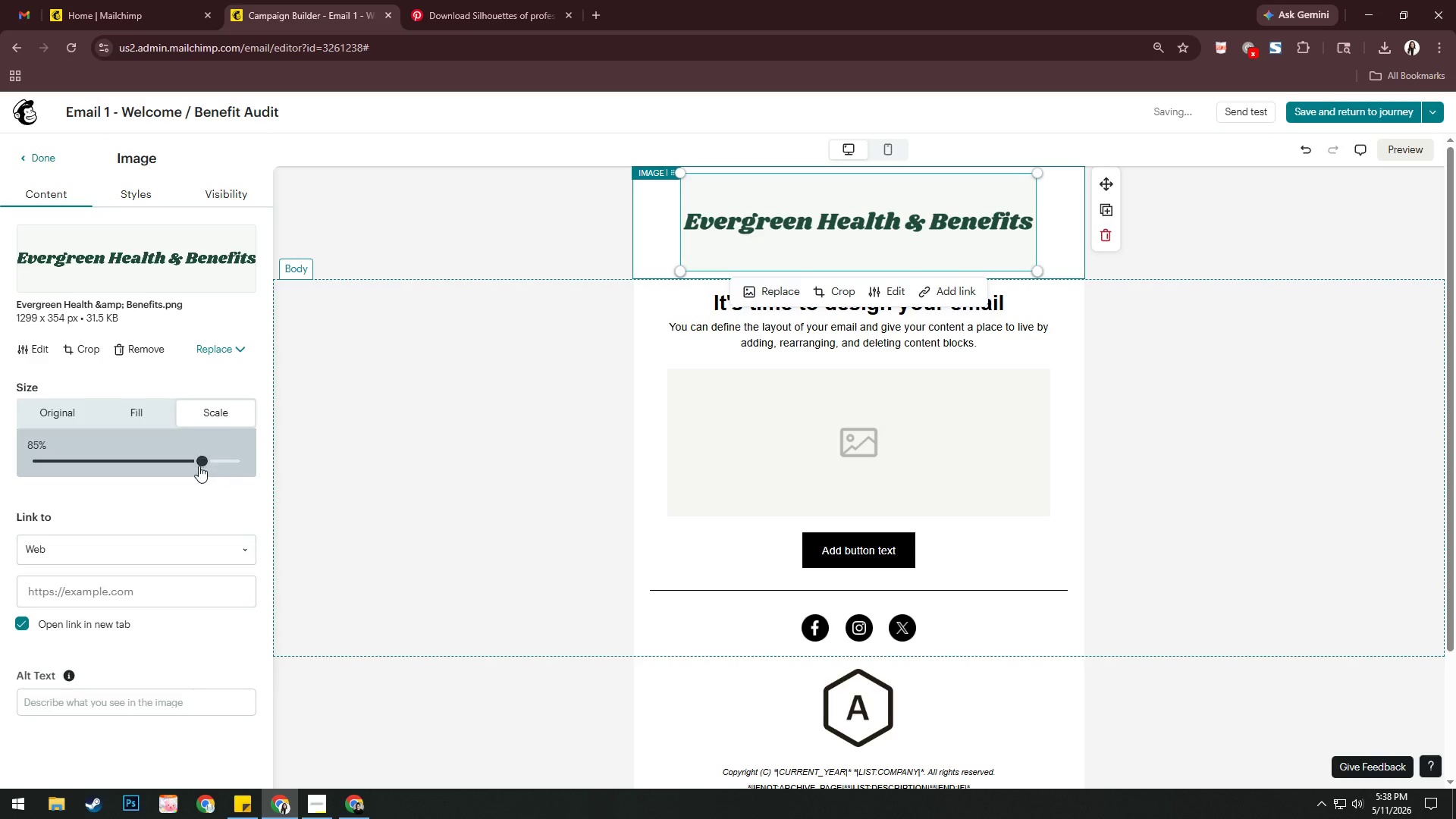 
left_click_drag(start_coordinate=[199, 466], to_coordinate=[425, 493])
 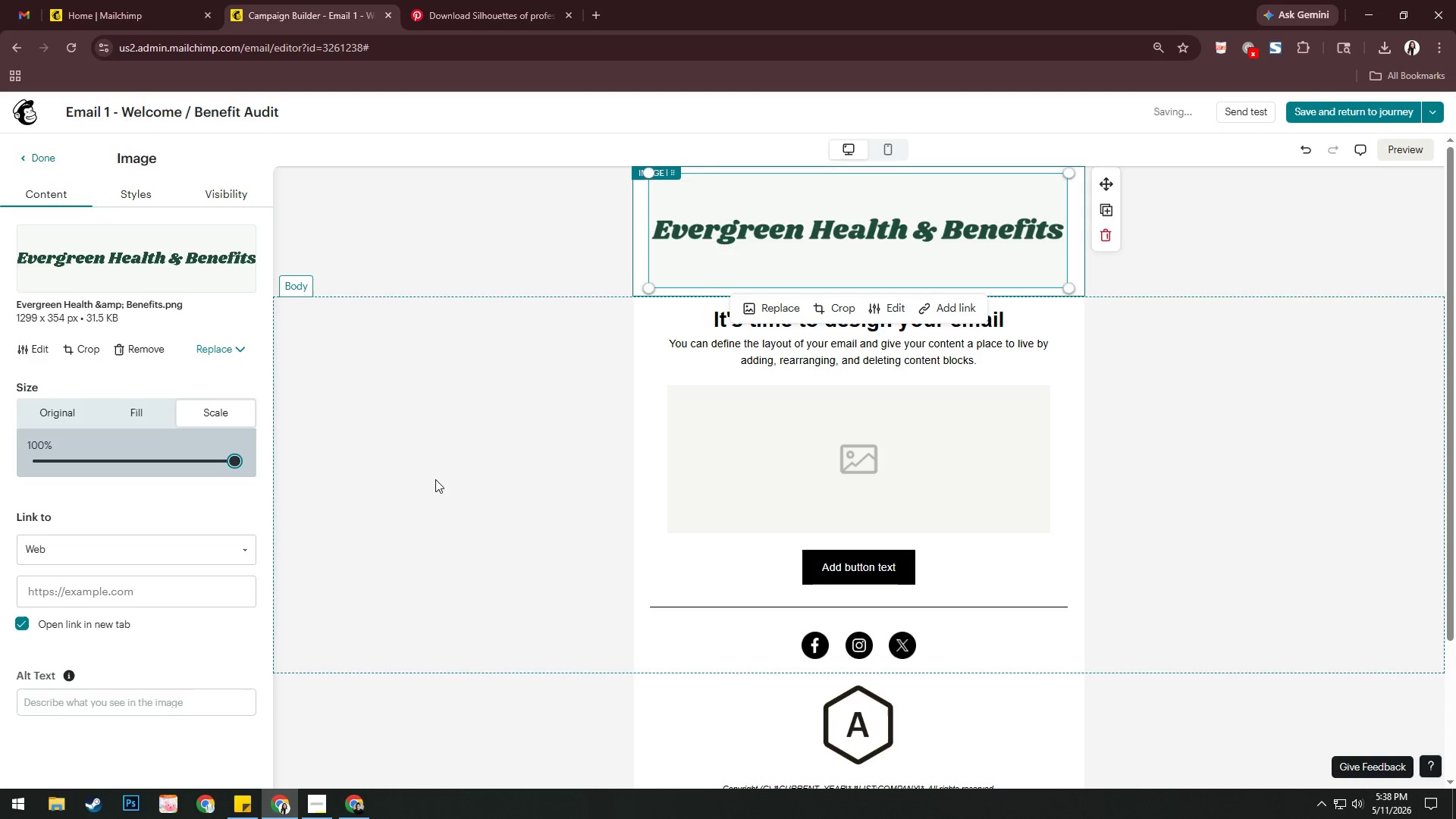 
left_click([436, 479])
 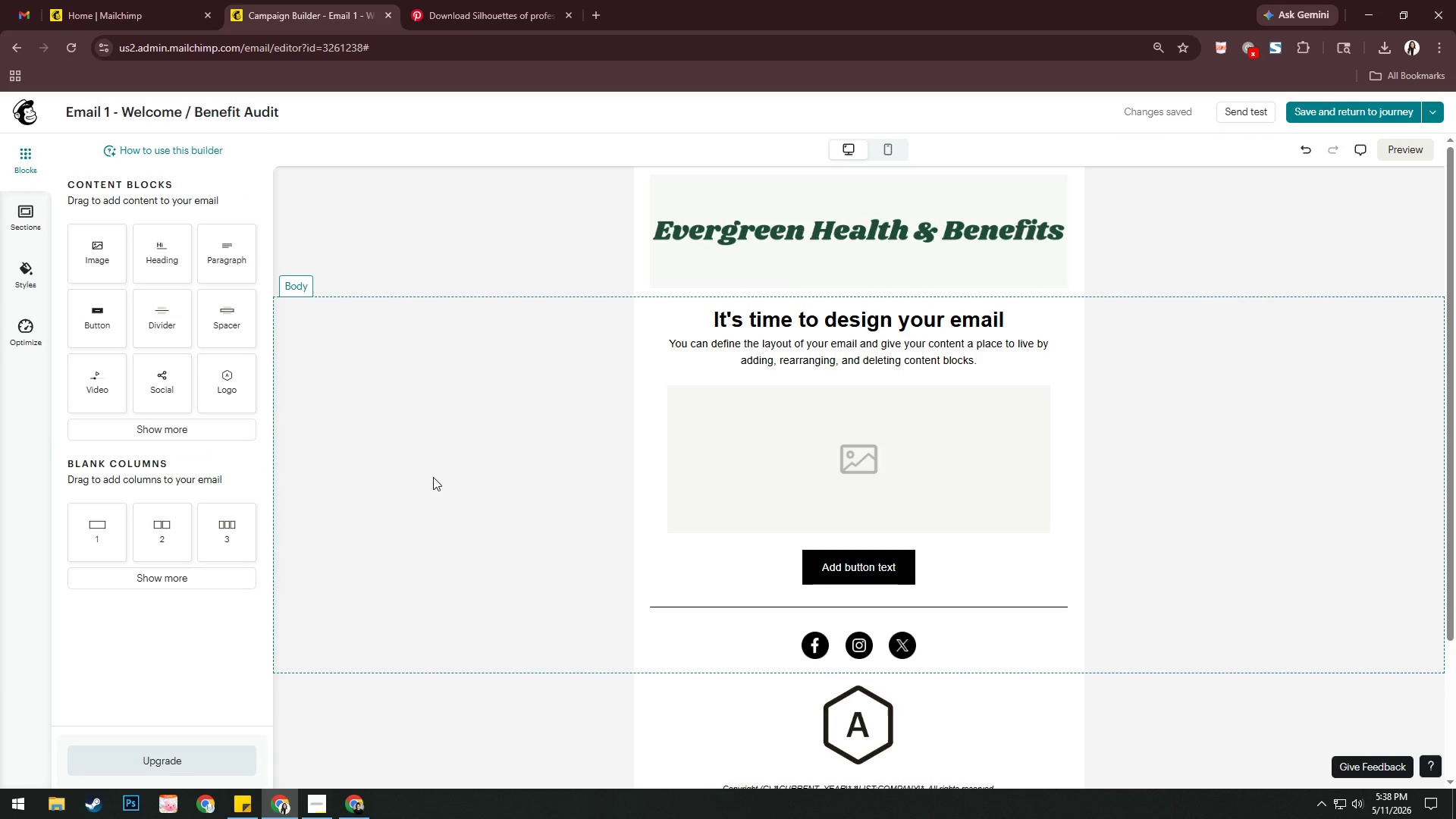 
wait(7.64)
 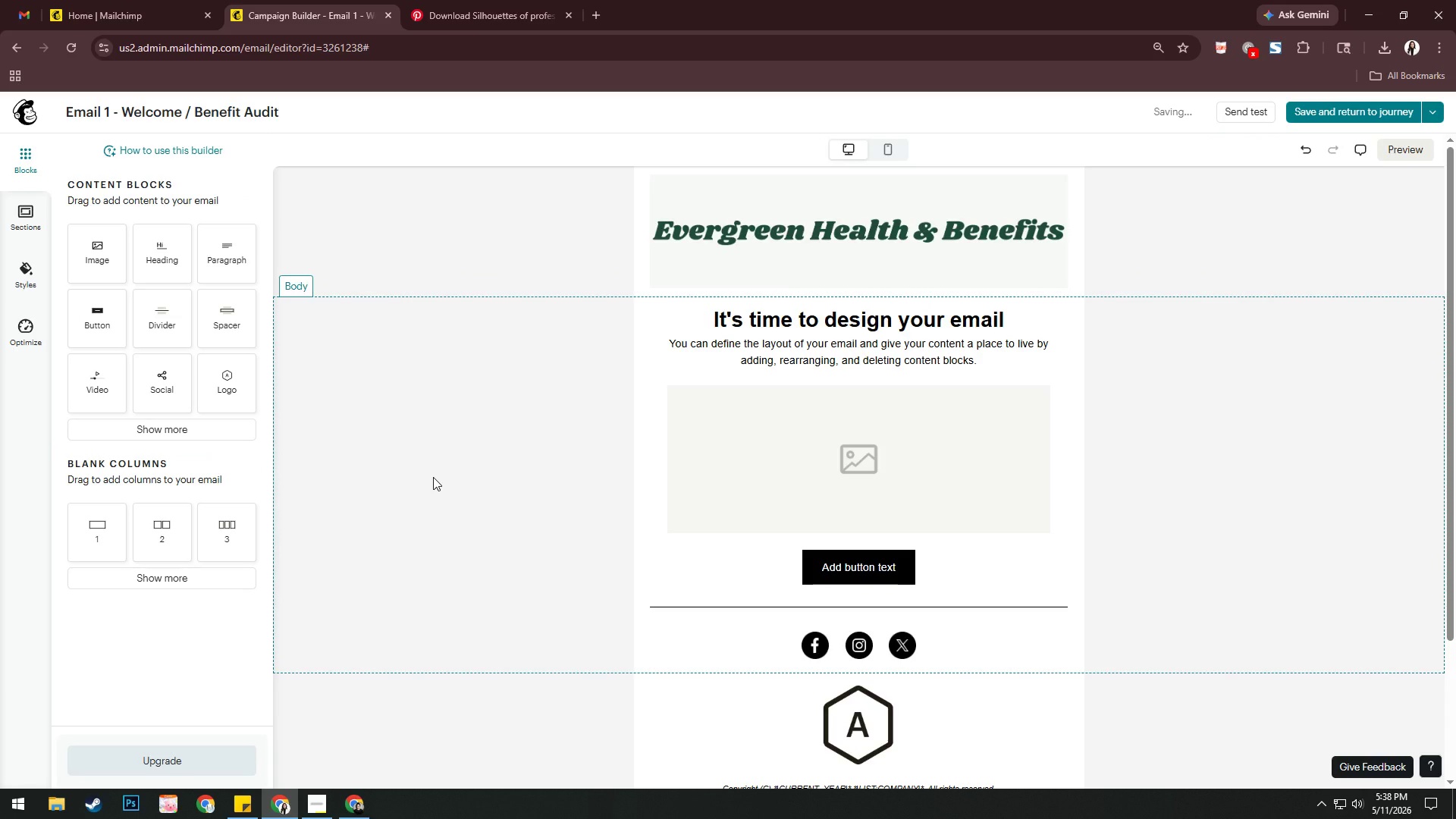 
left_click([20, 268])
 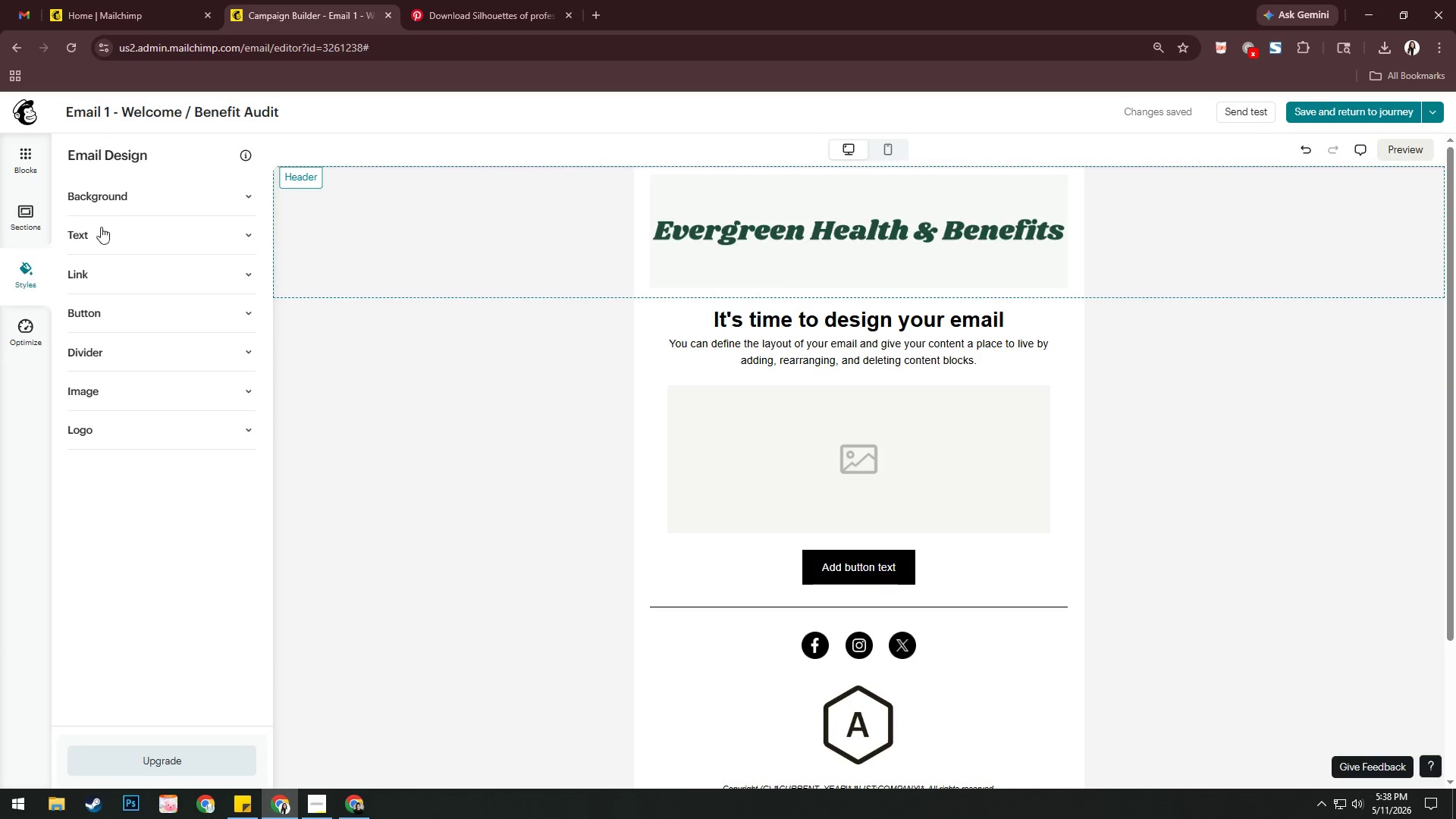 
left_click([145, 202])
 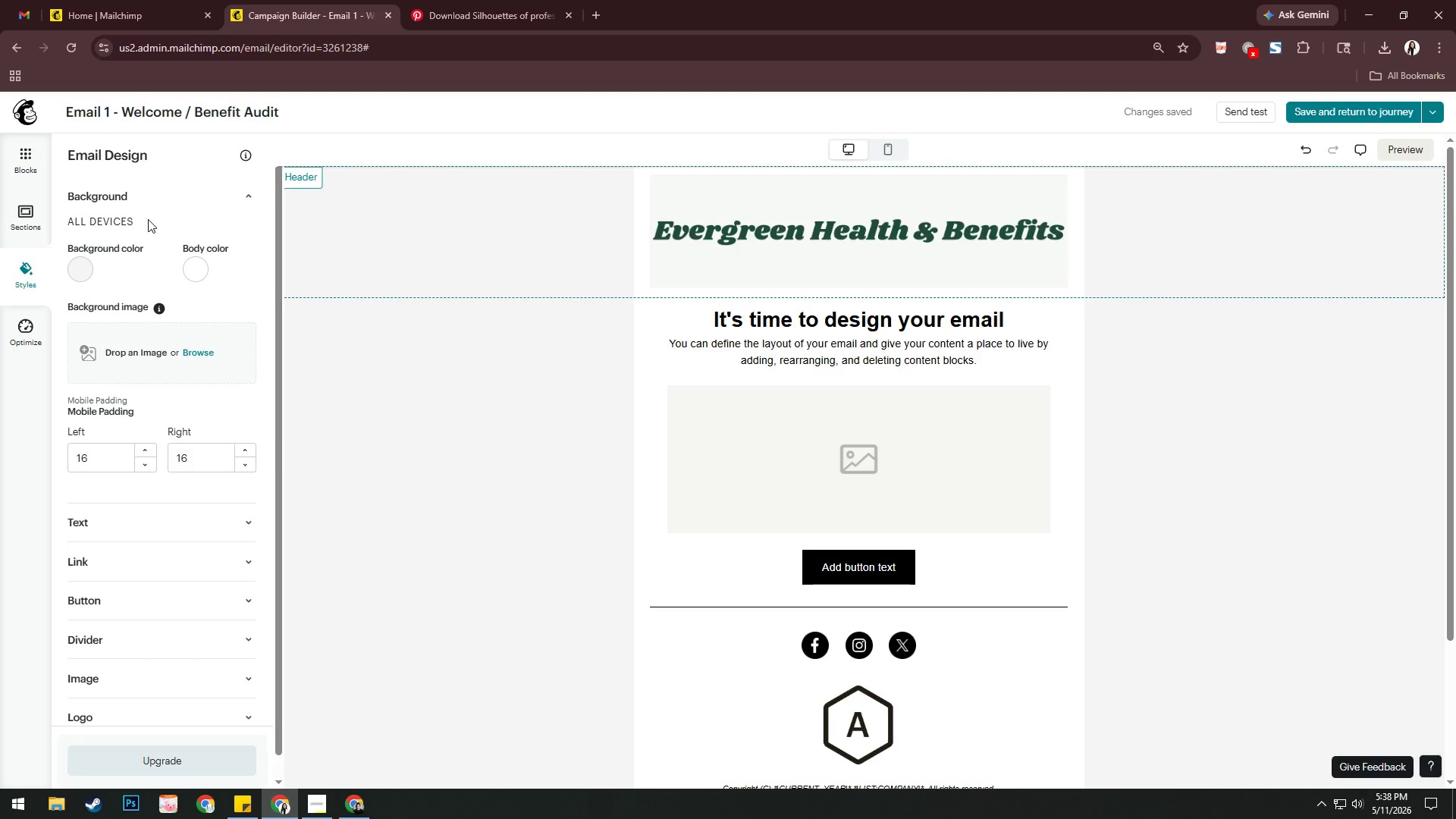 
wait(5.47)
 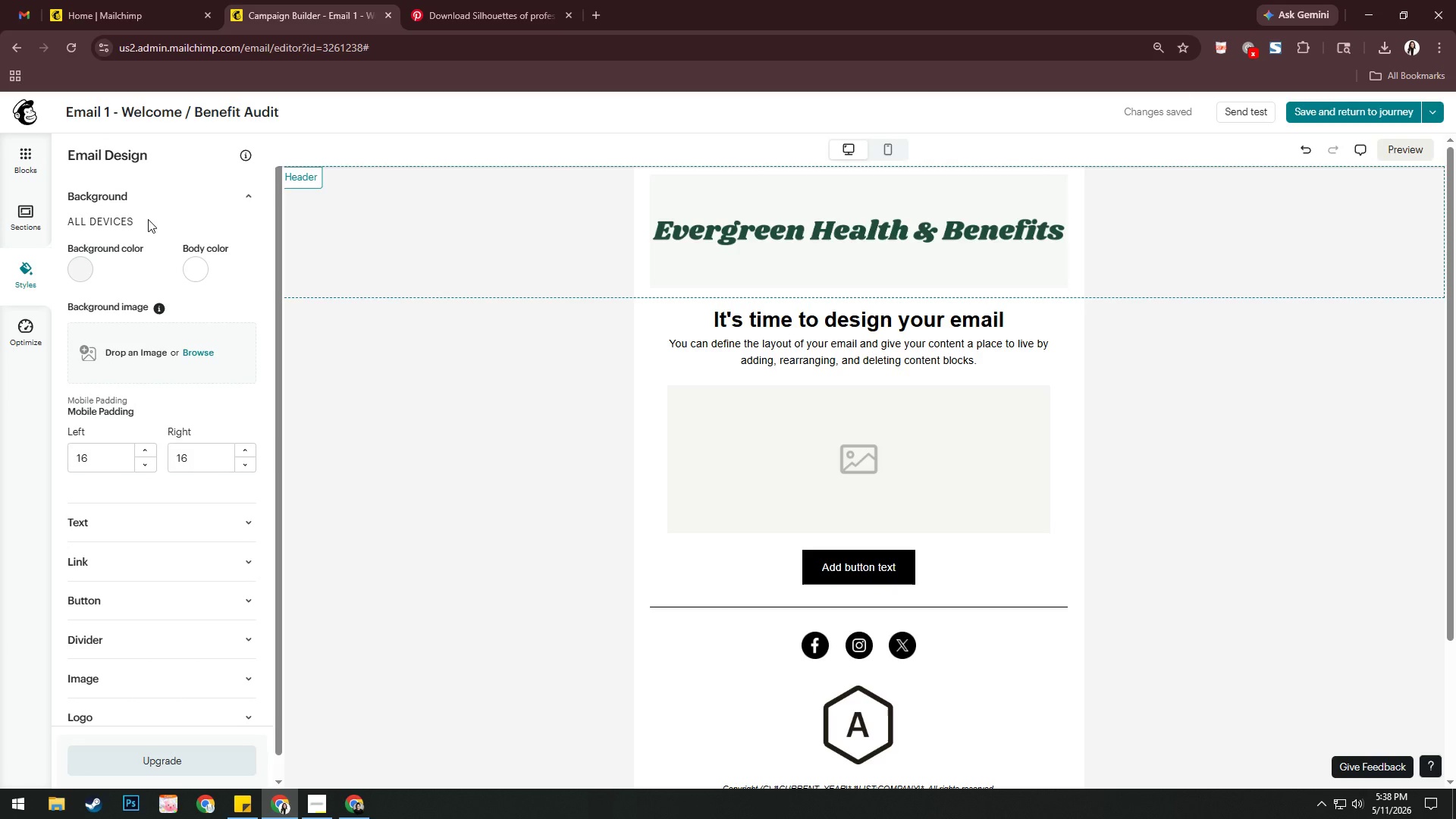 
left_click([79, 259])
 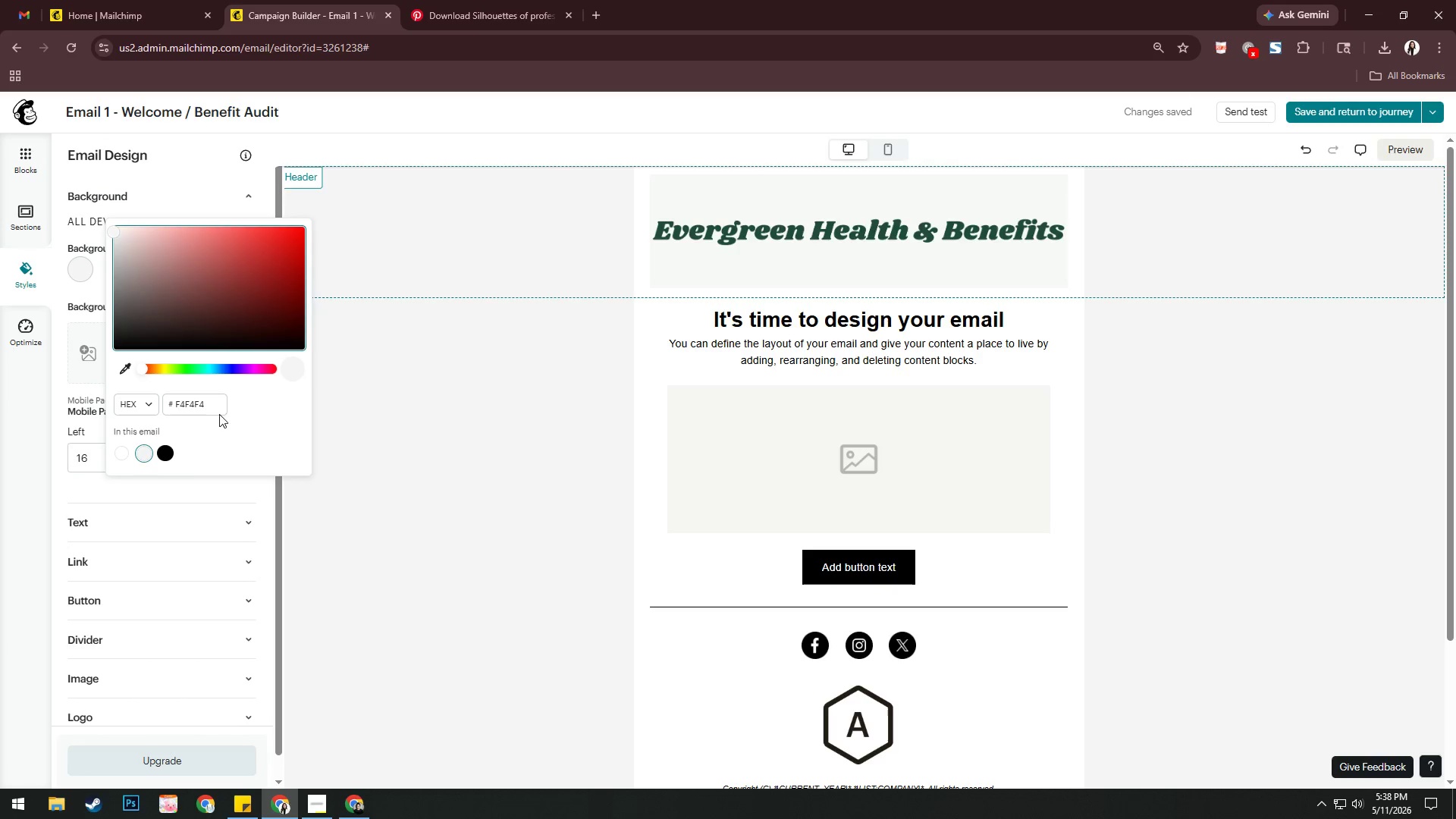 
left_click([212, 404])
 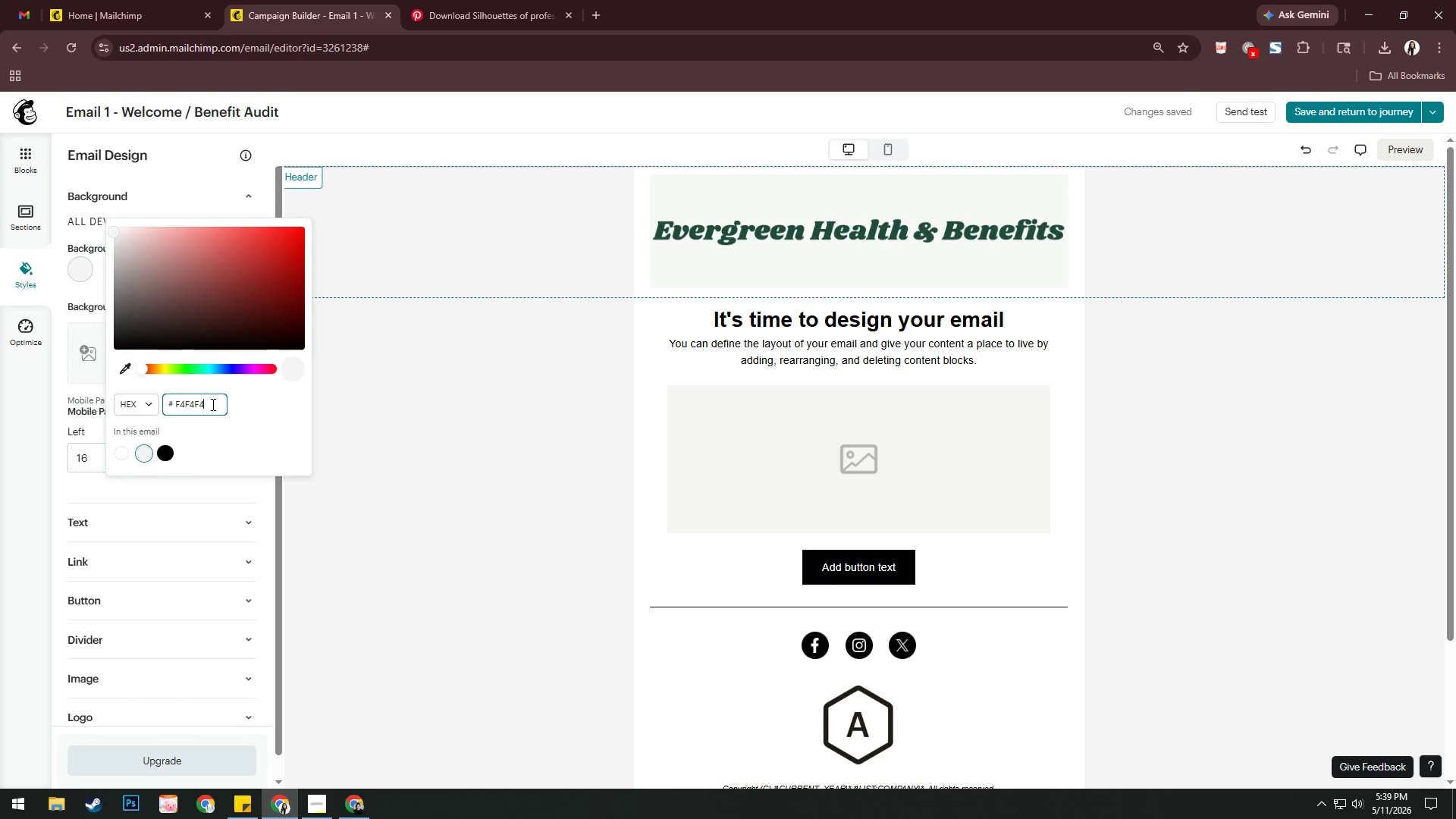 
key(Control+A)
 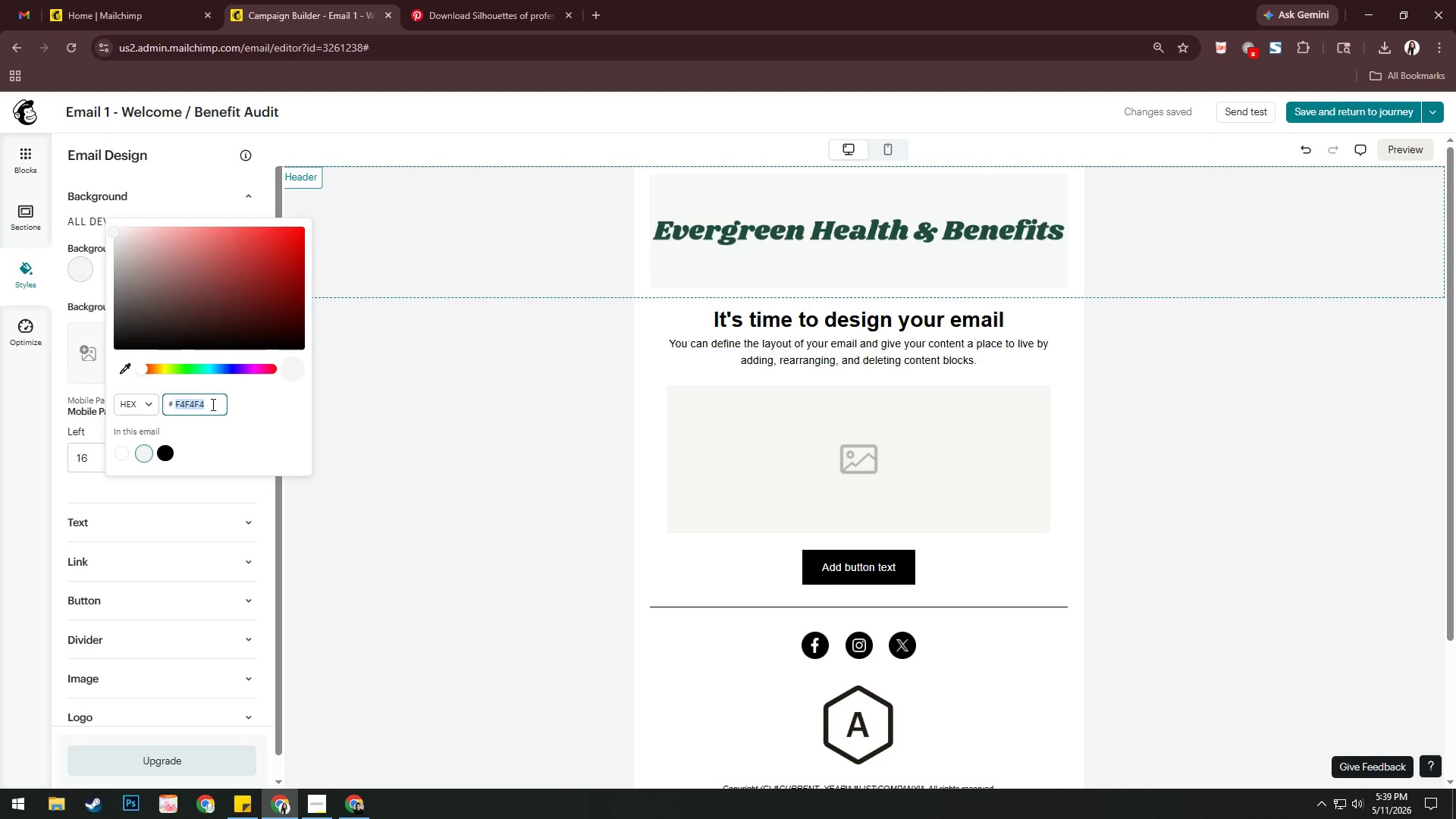 
key(F)
 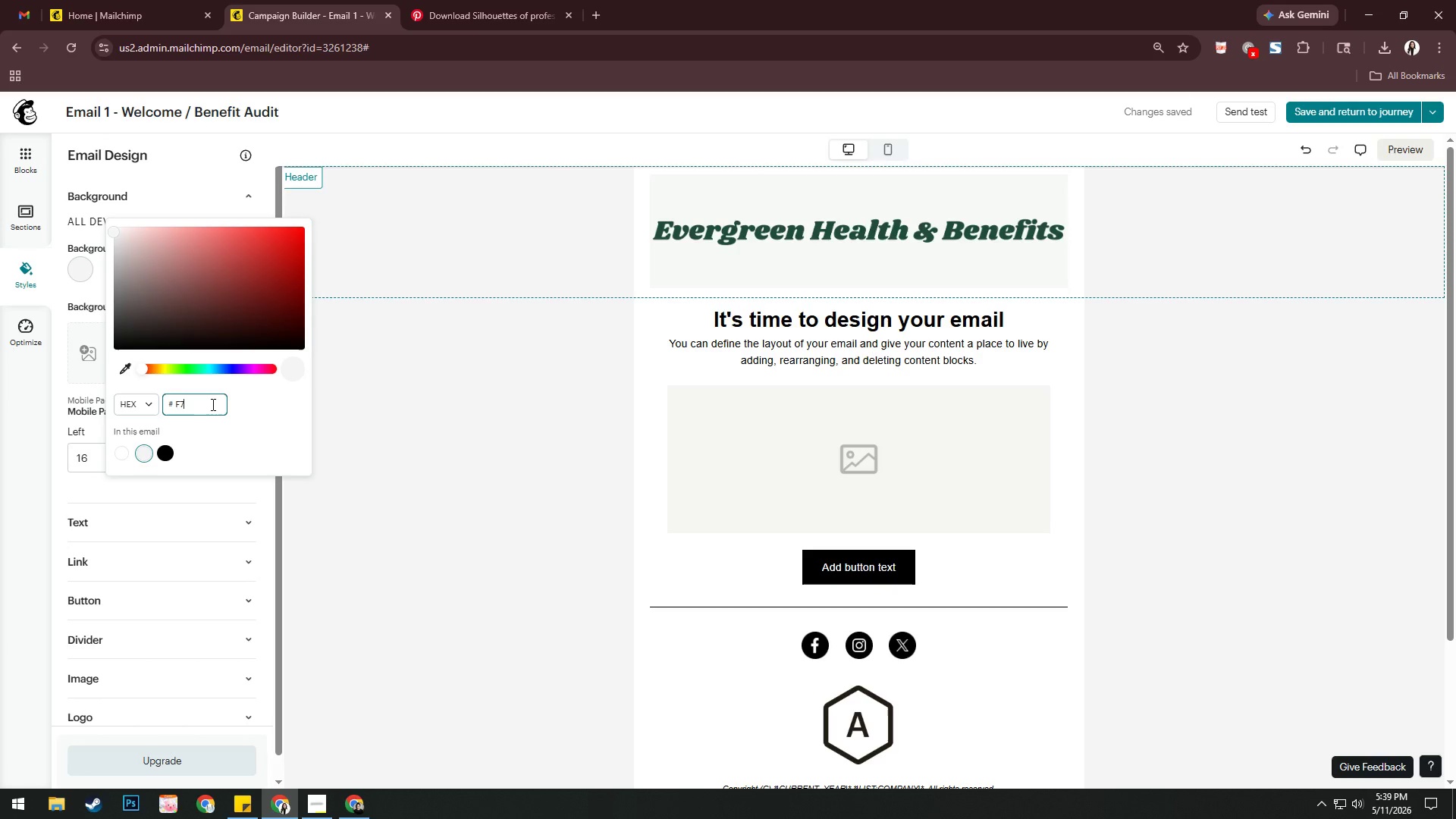 
key(Numpad7)
 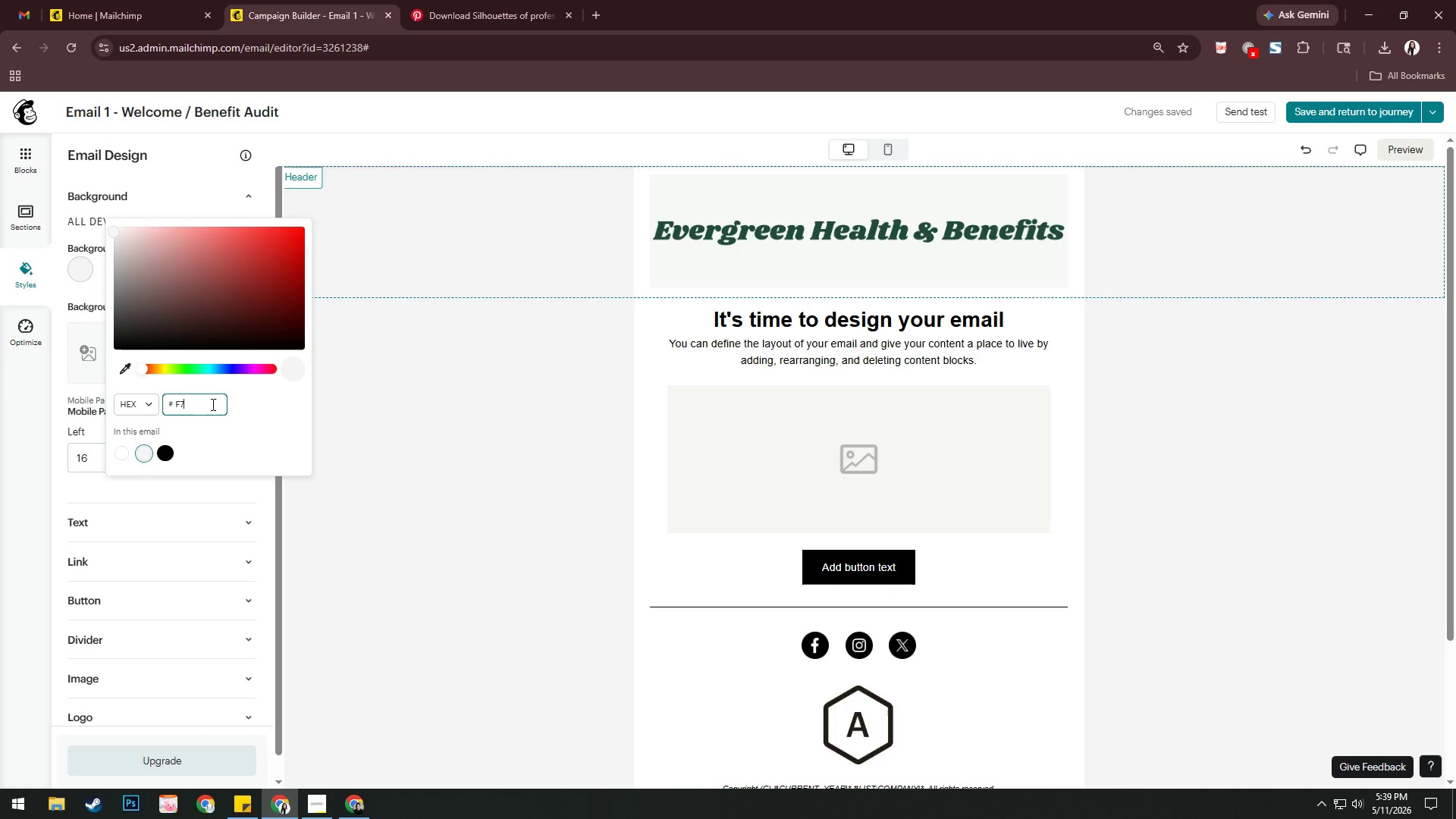 
key(F)
 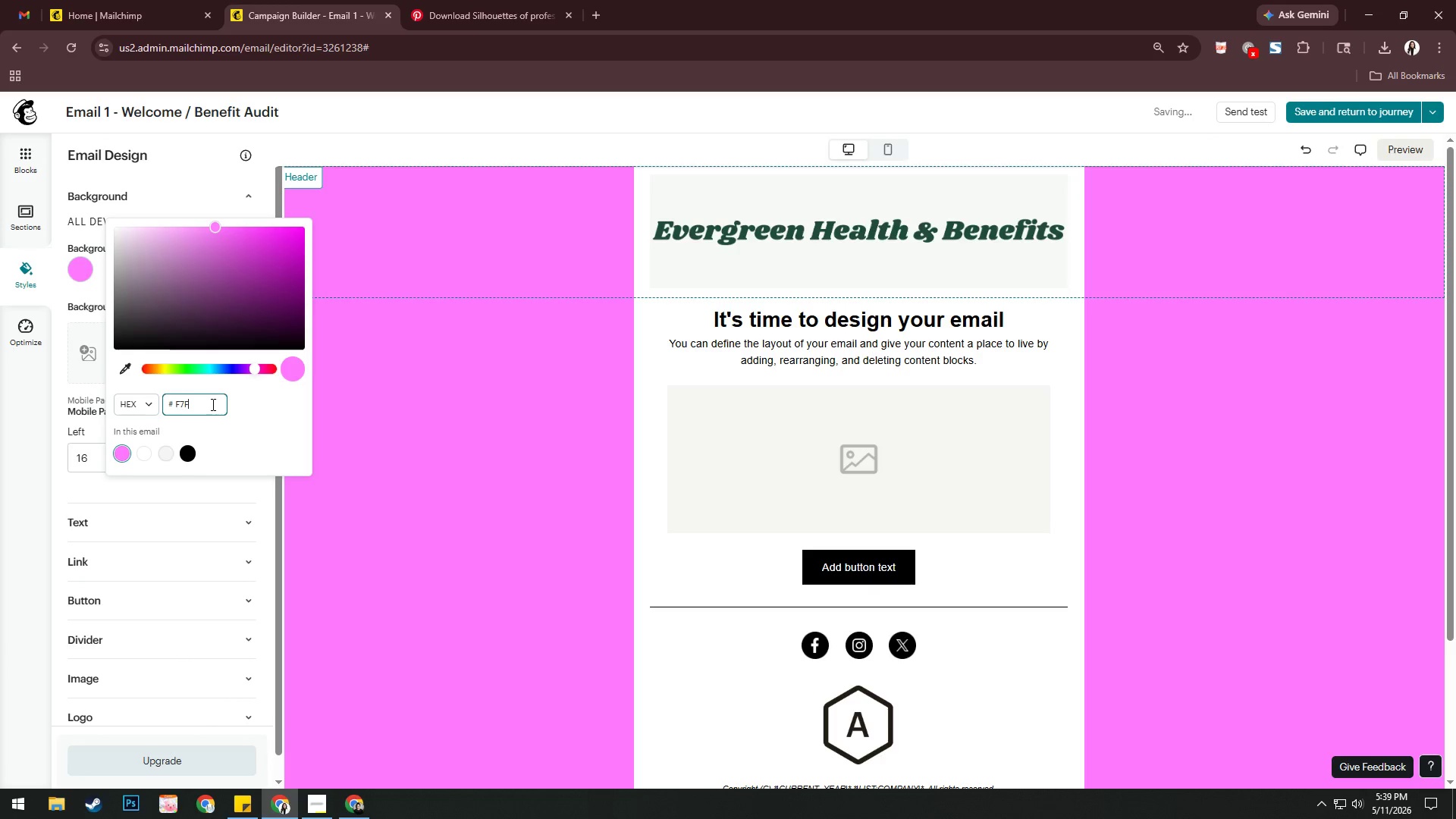 
key(Numpad8)
 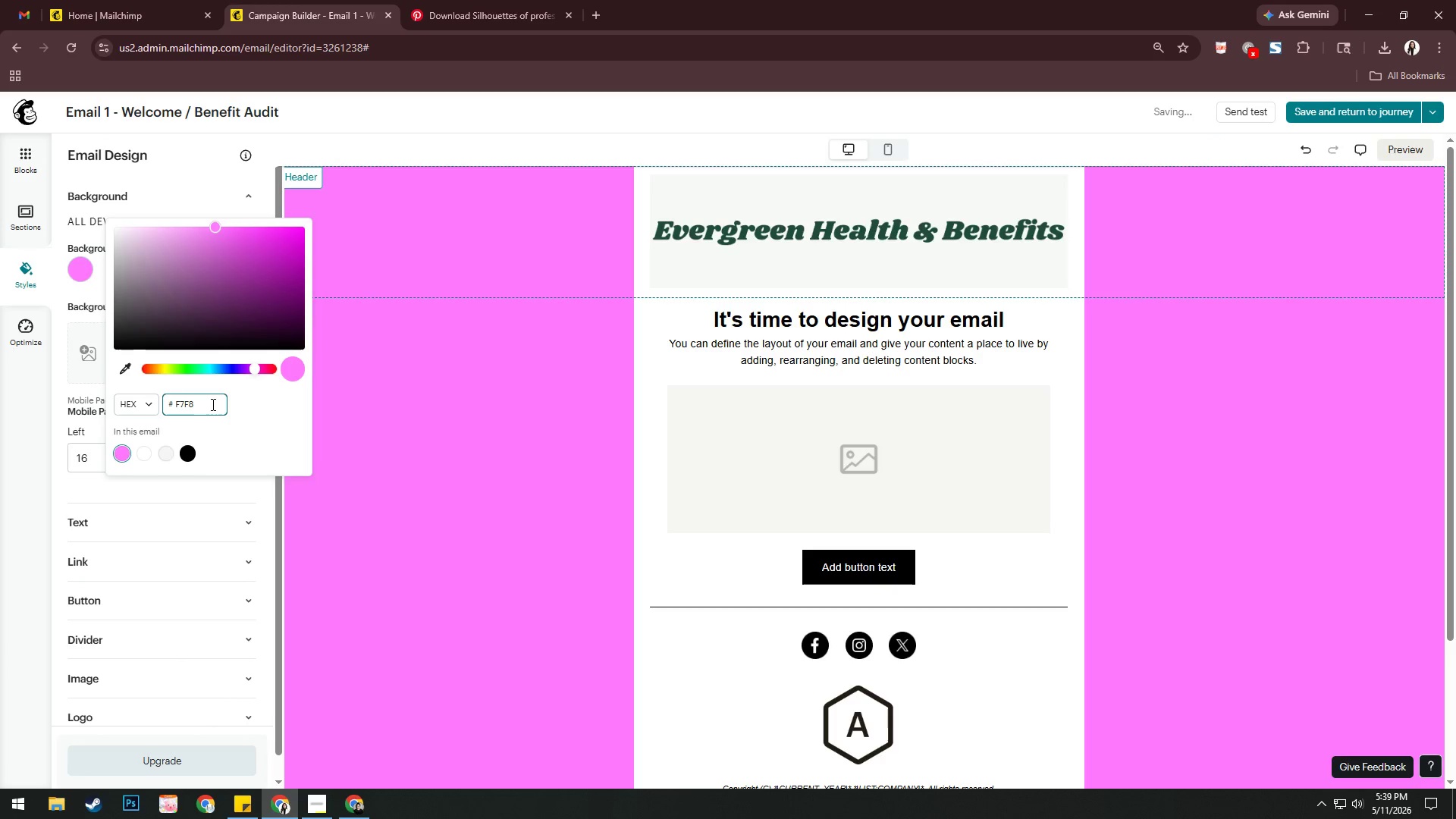 
key(F)
 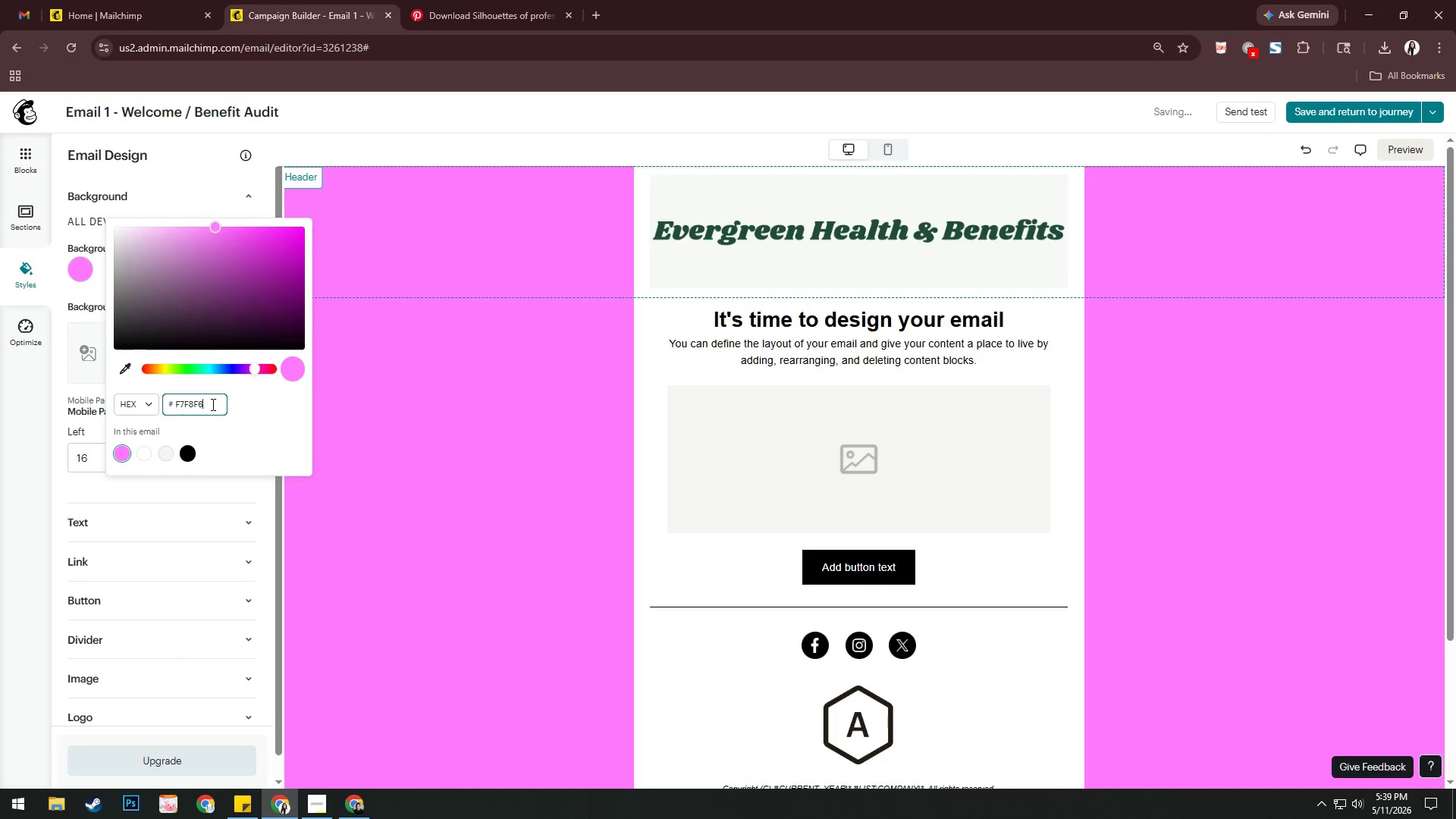 
key(Numpad6)
 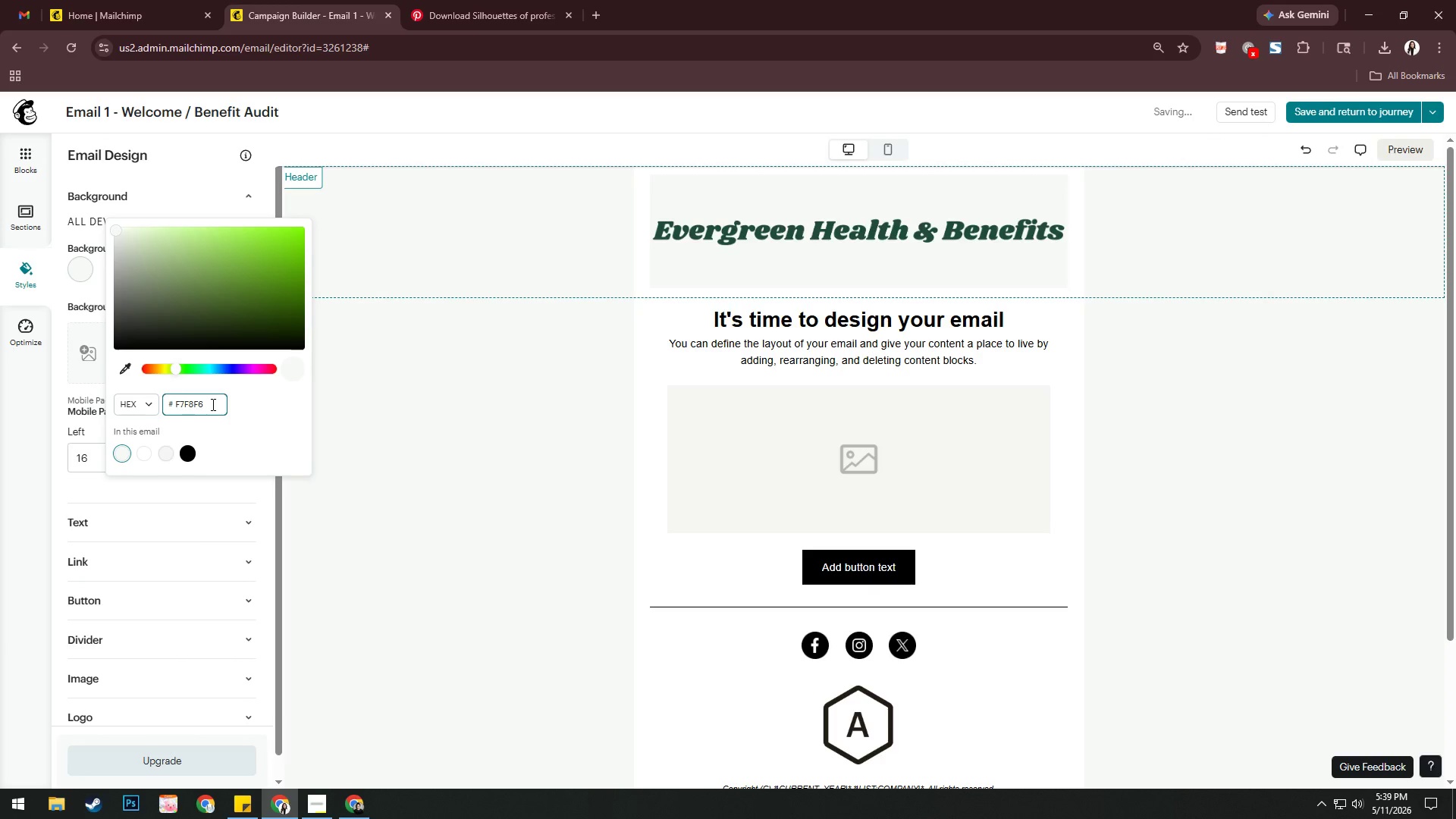 
key(NumpadEnter)
 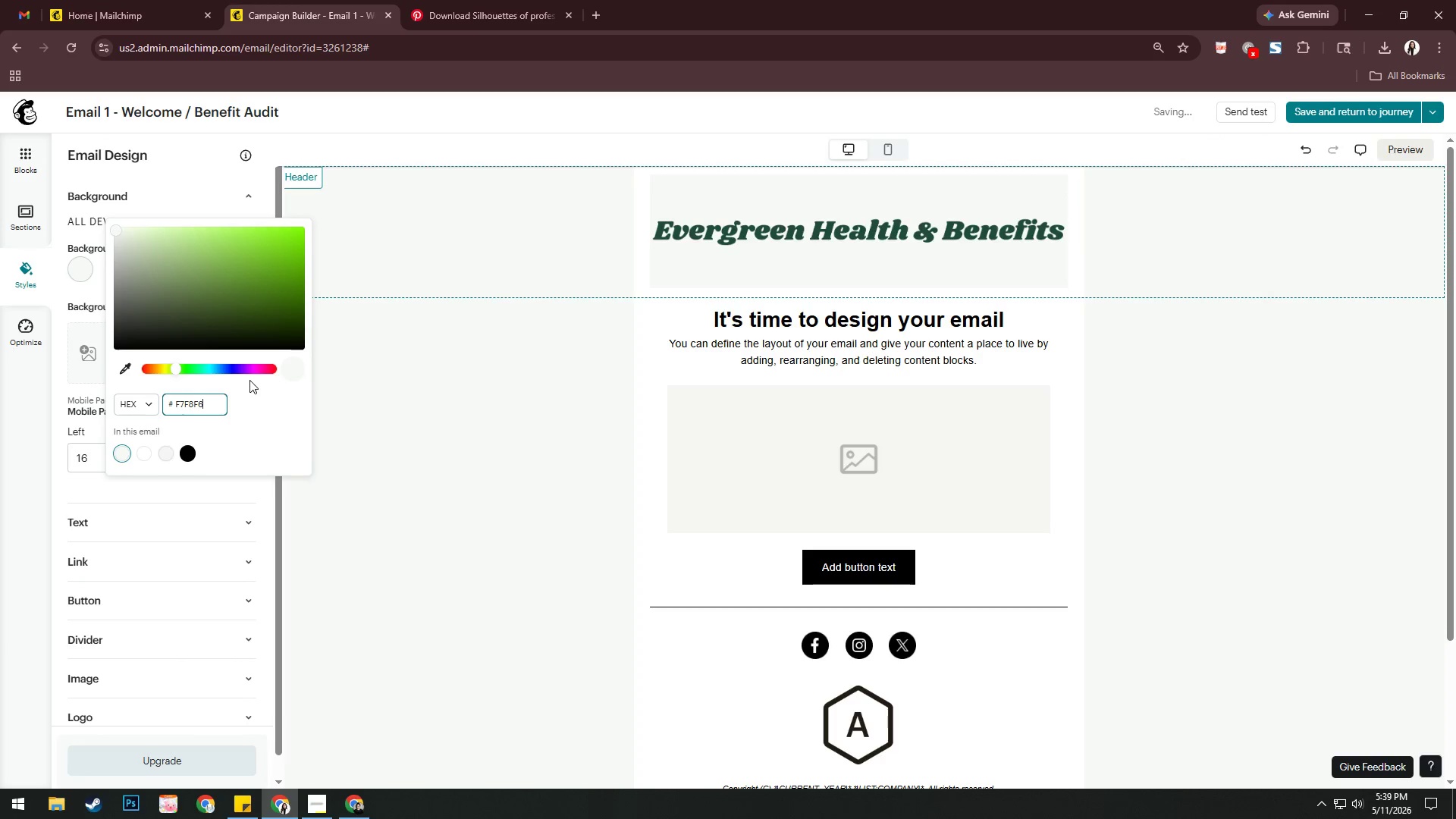 
key(Enter)
 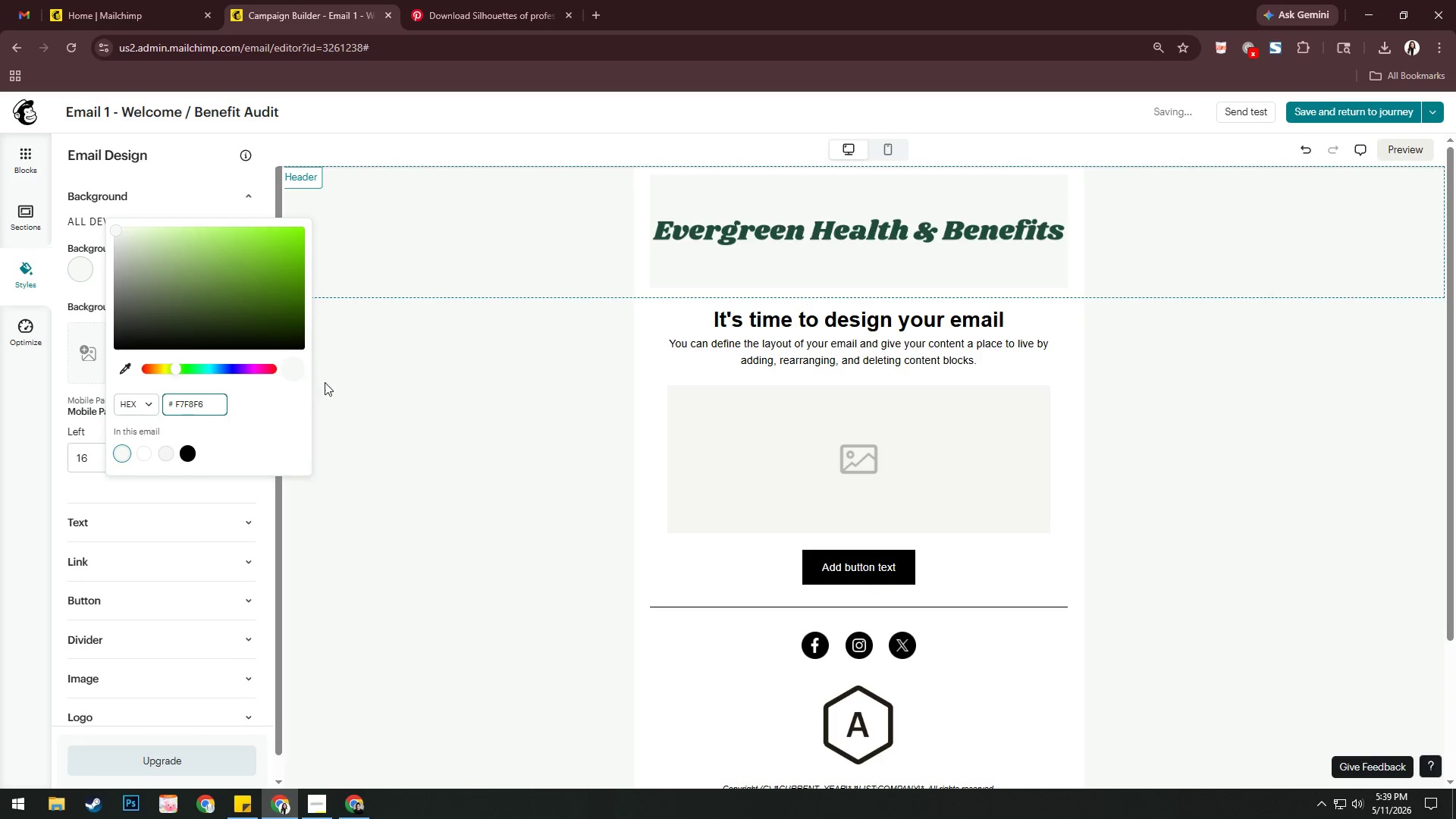 
left_click([391, 400])
 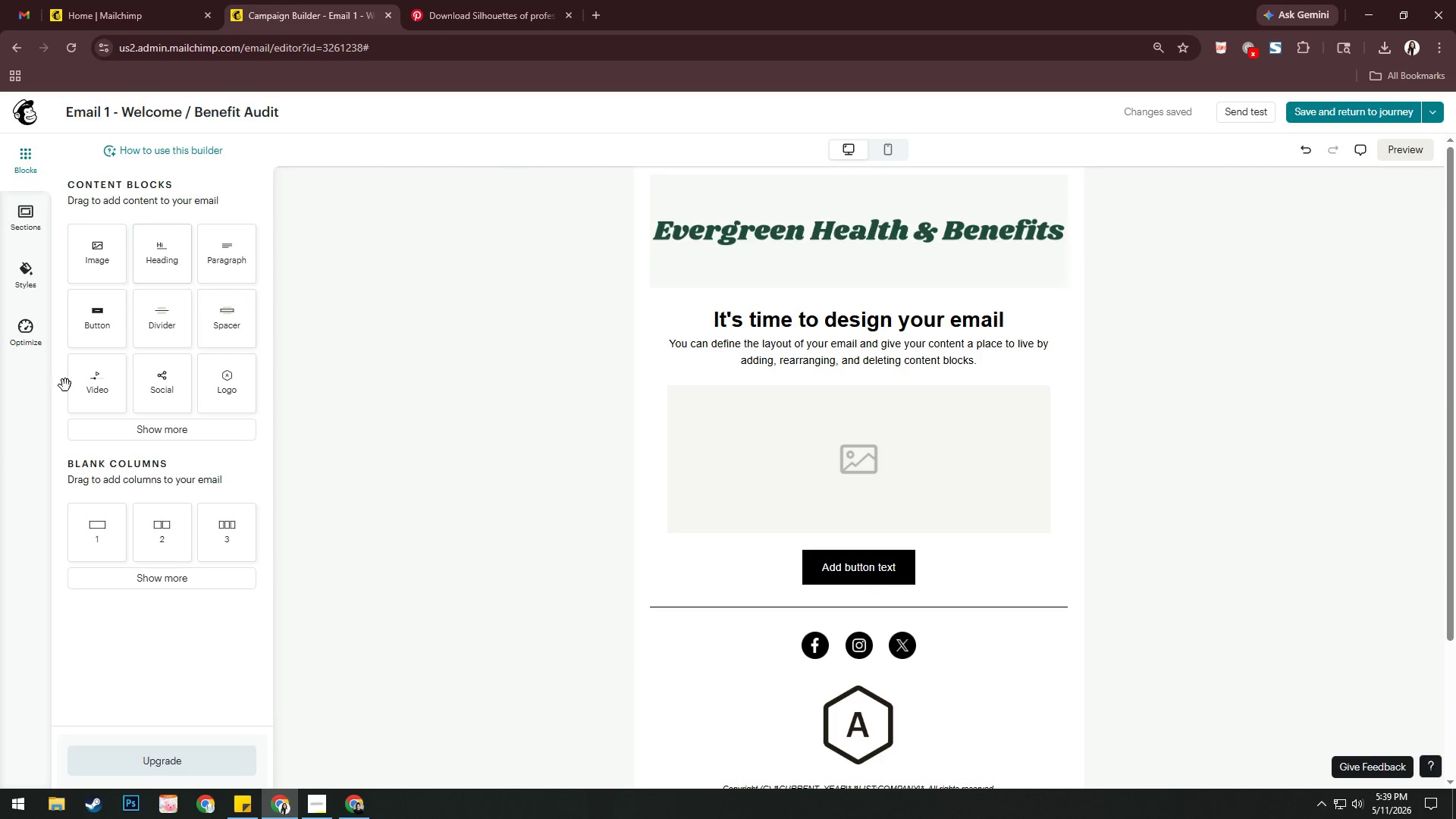 
left_click([26, 264])
 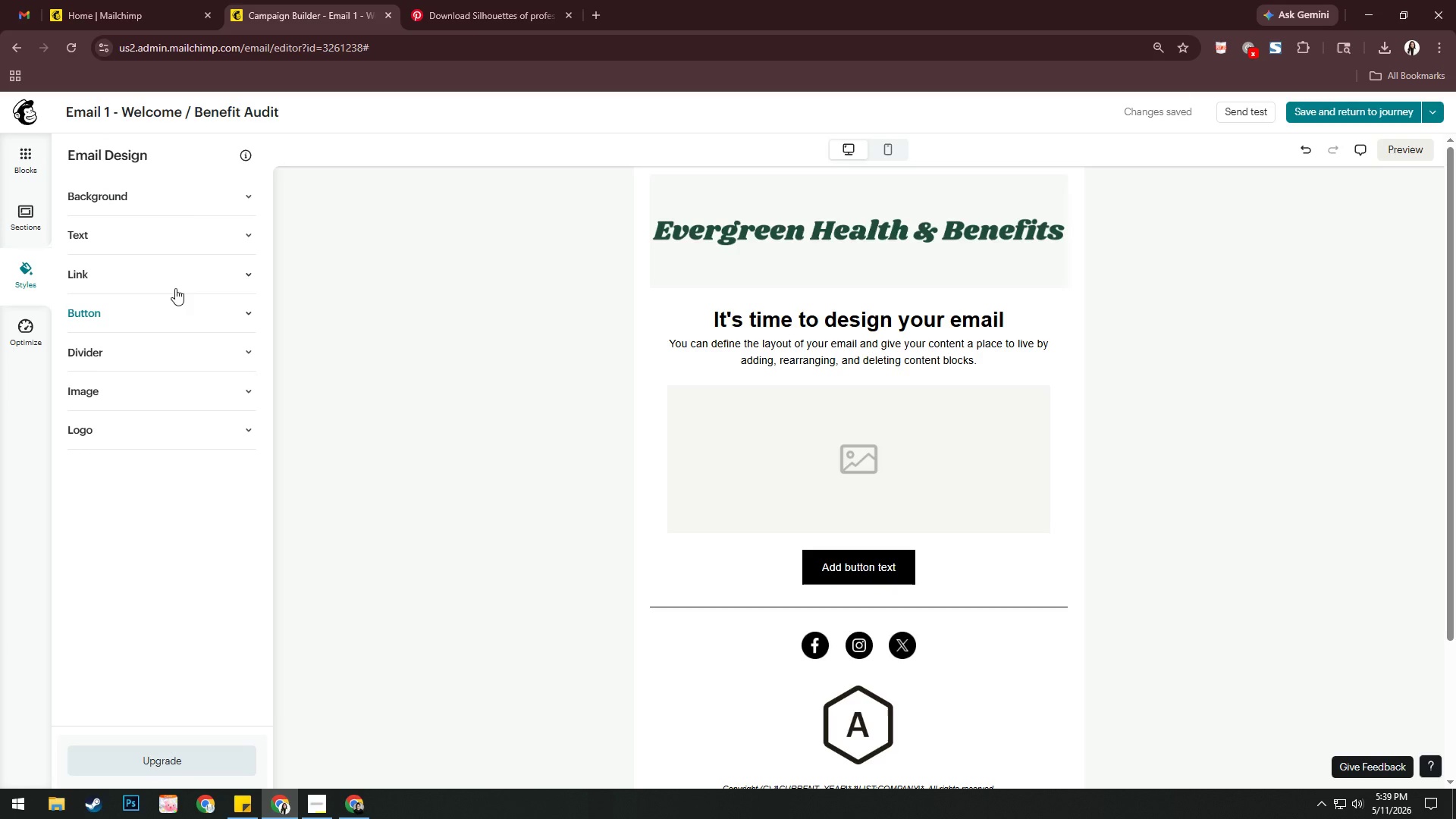 
left_click([221, 196])
 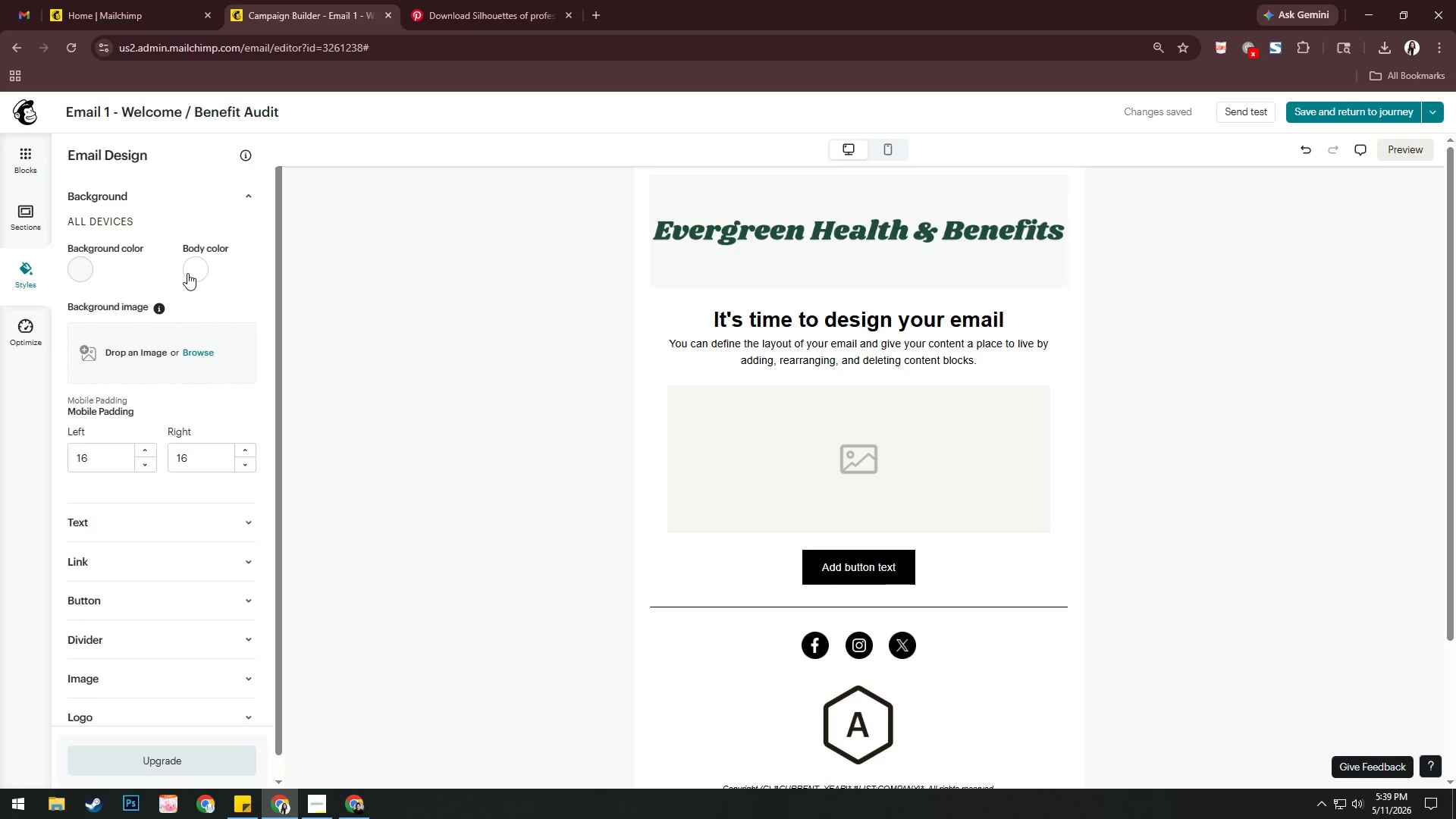 
left_click([221, 259])
 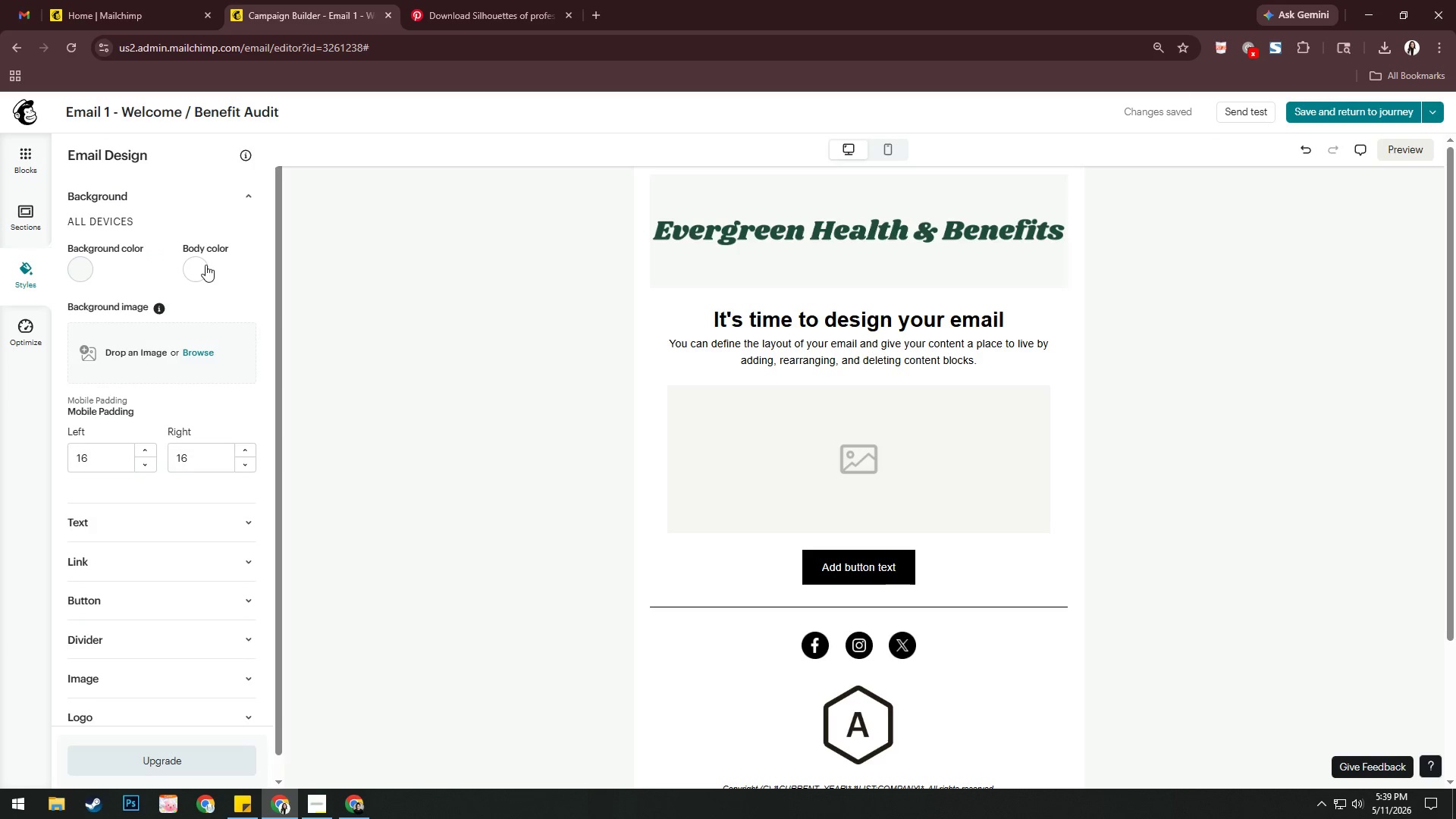 
left_click([206, 265])
 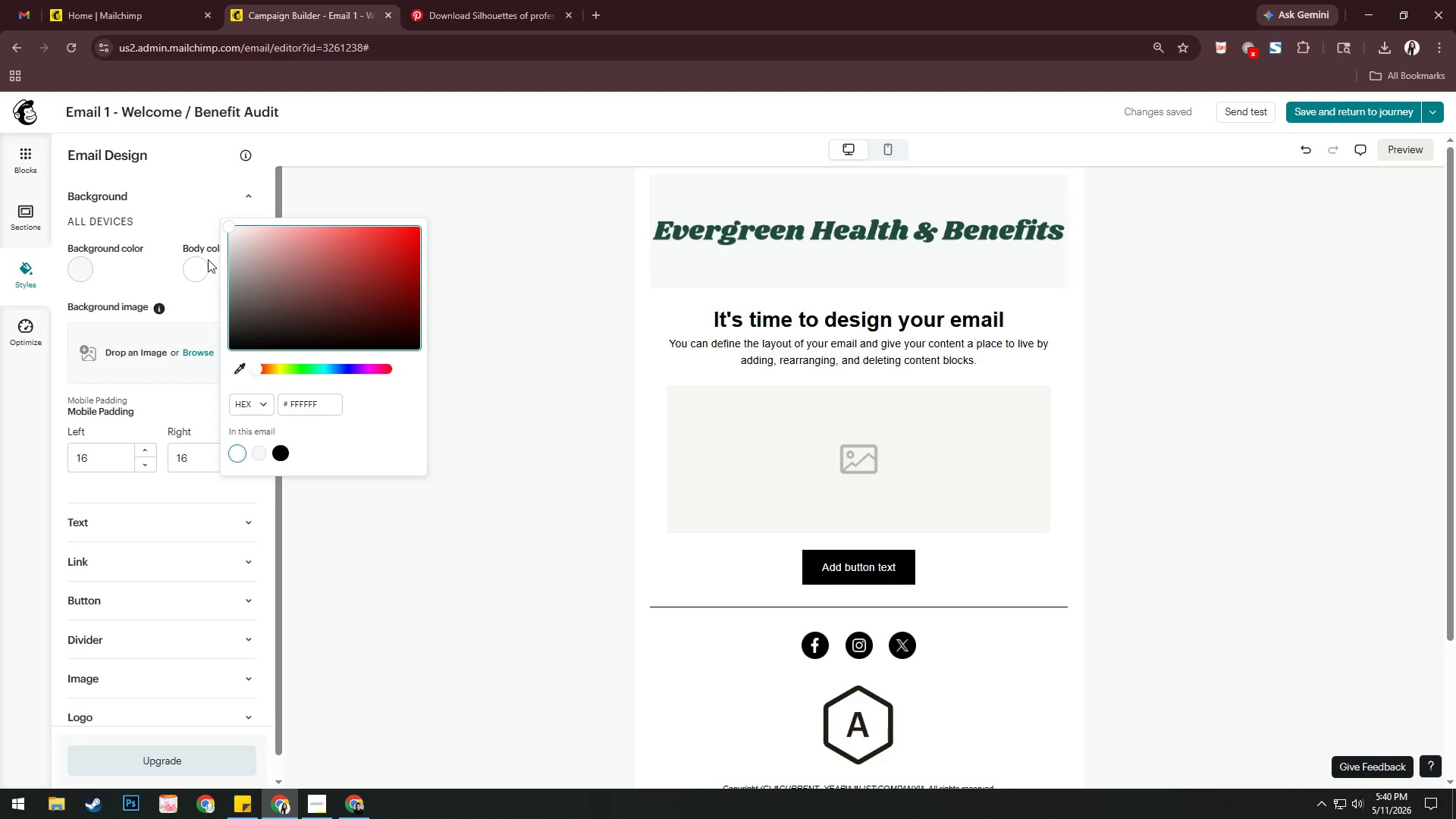 
wait(47.78)
 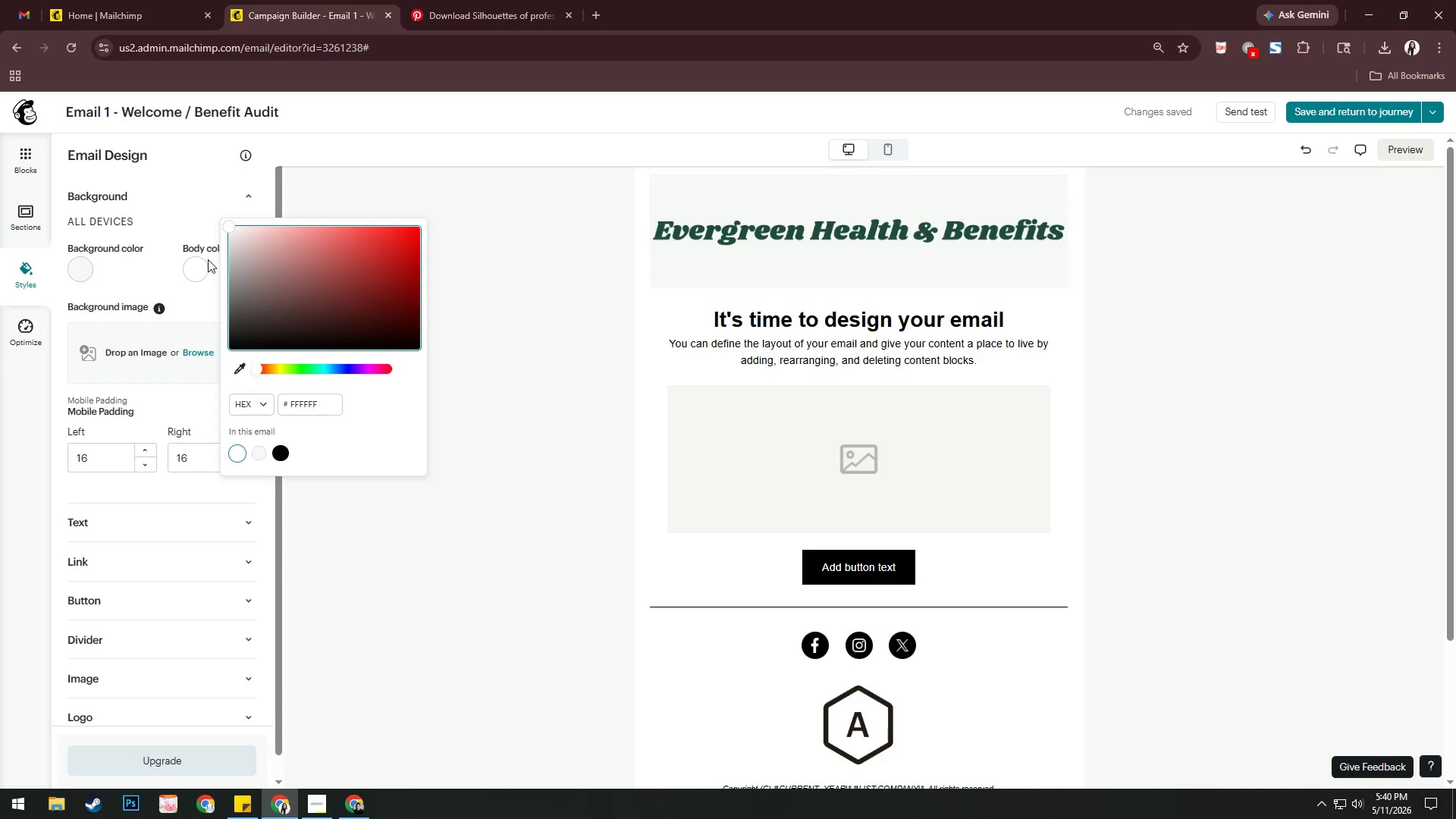 
left_click([945, 643])
 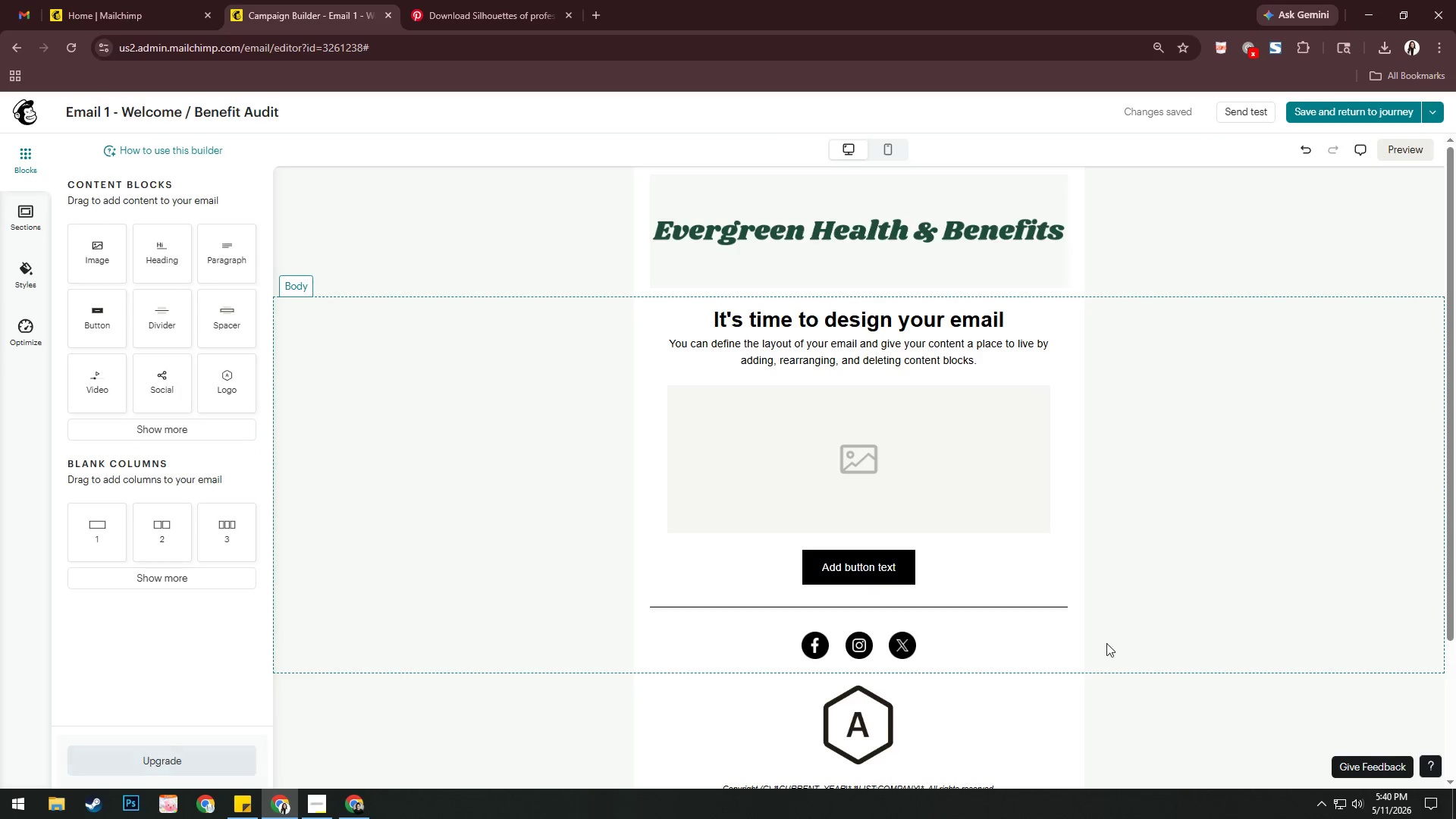 
left_click([977, 645])
 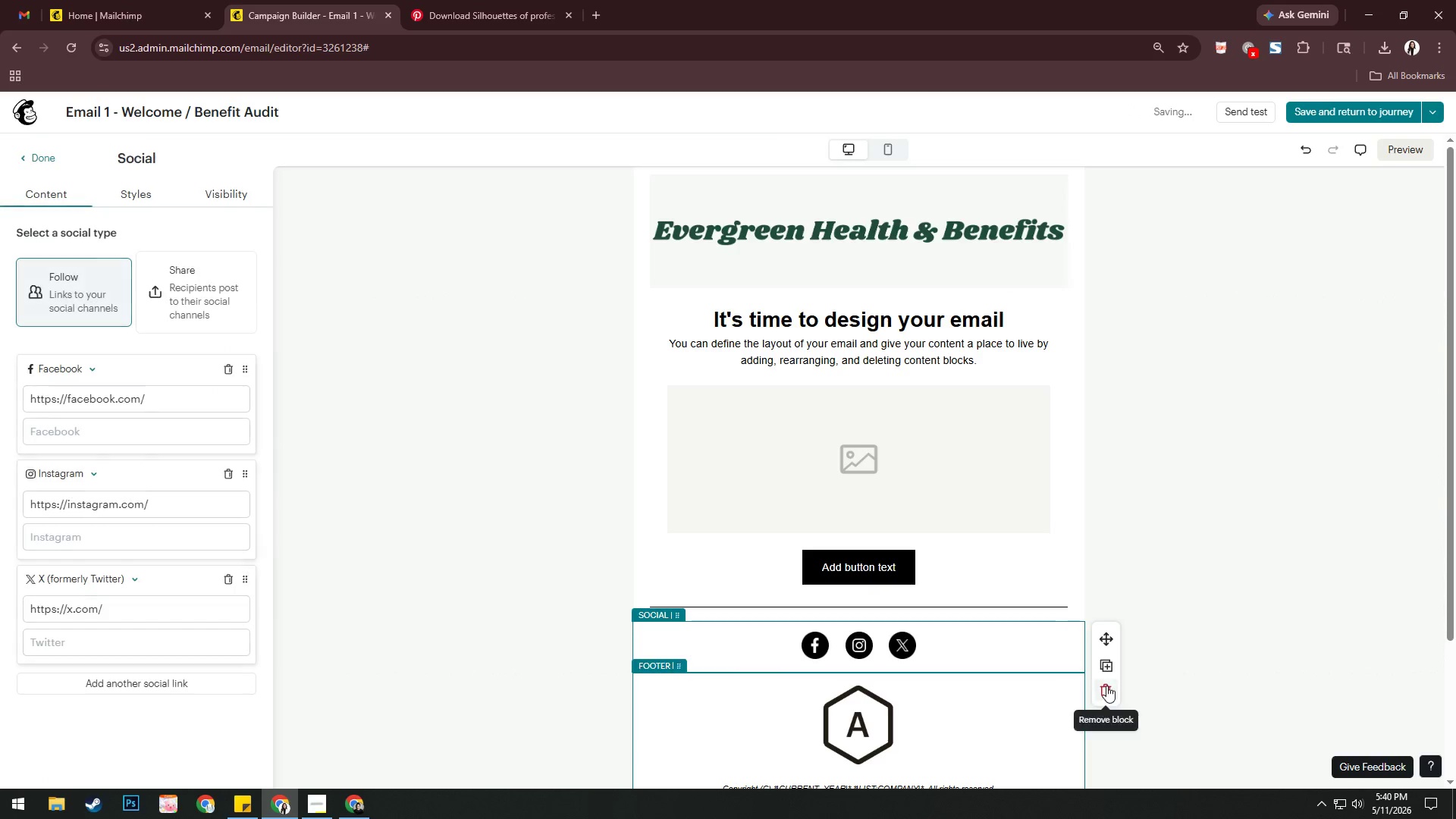 
left_click([1114, 688])
 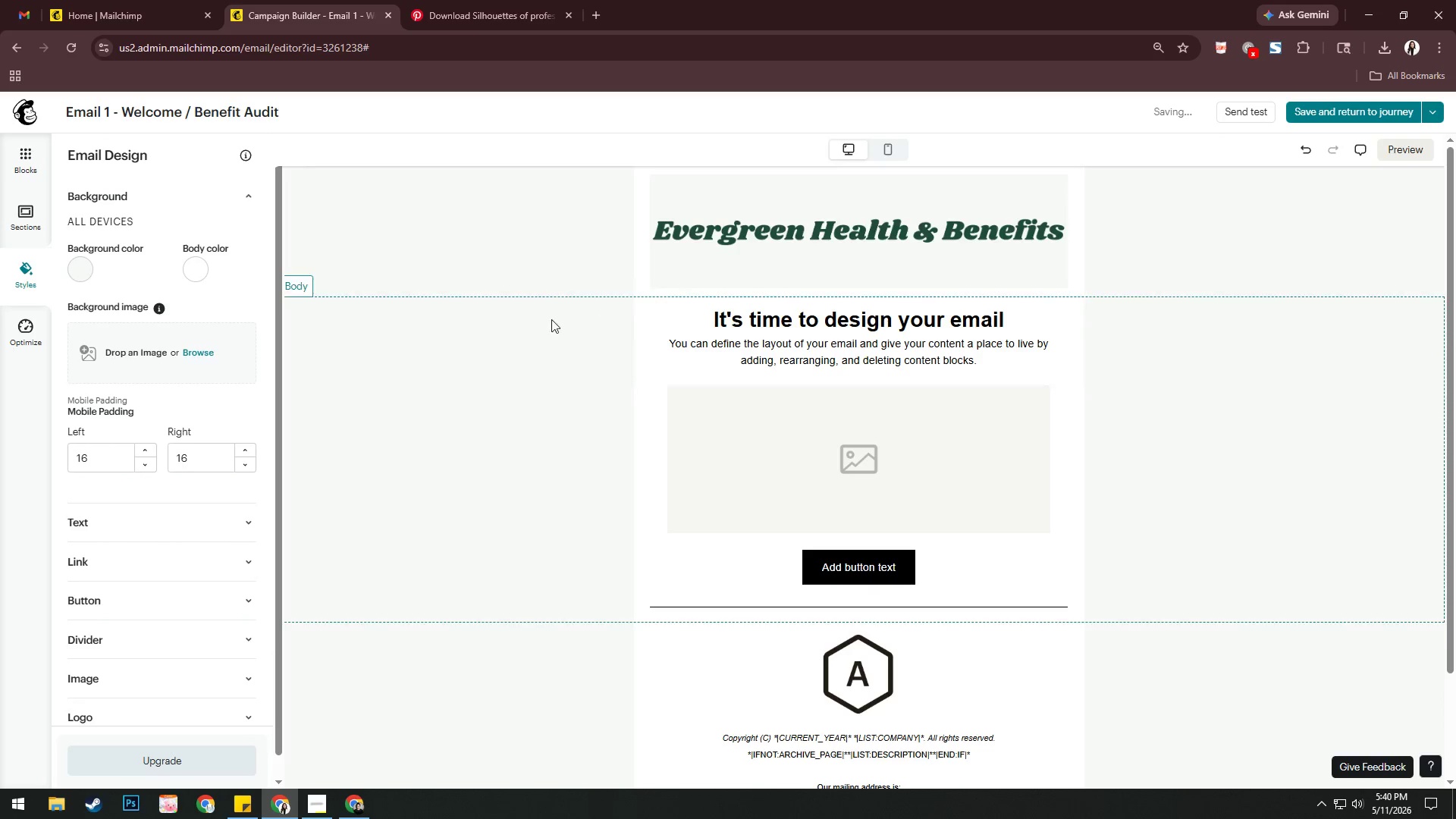 
left_click([206, 278])
 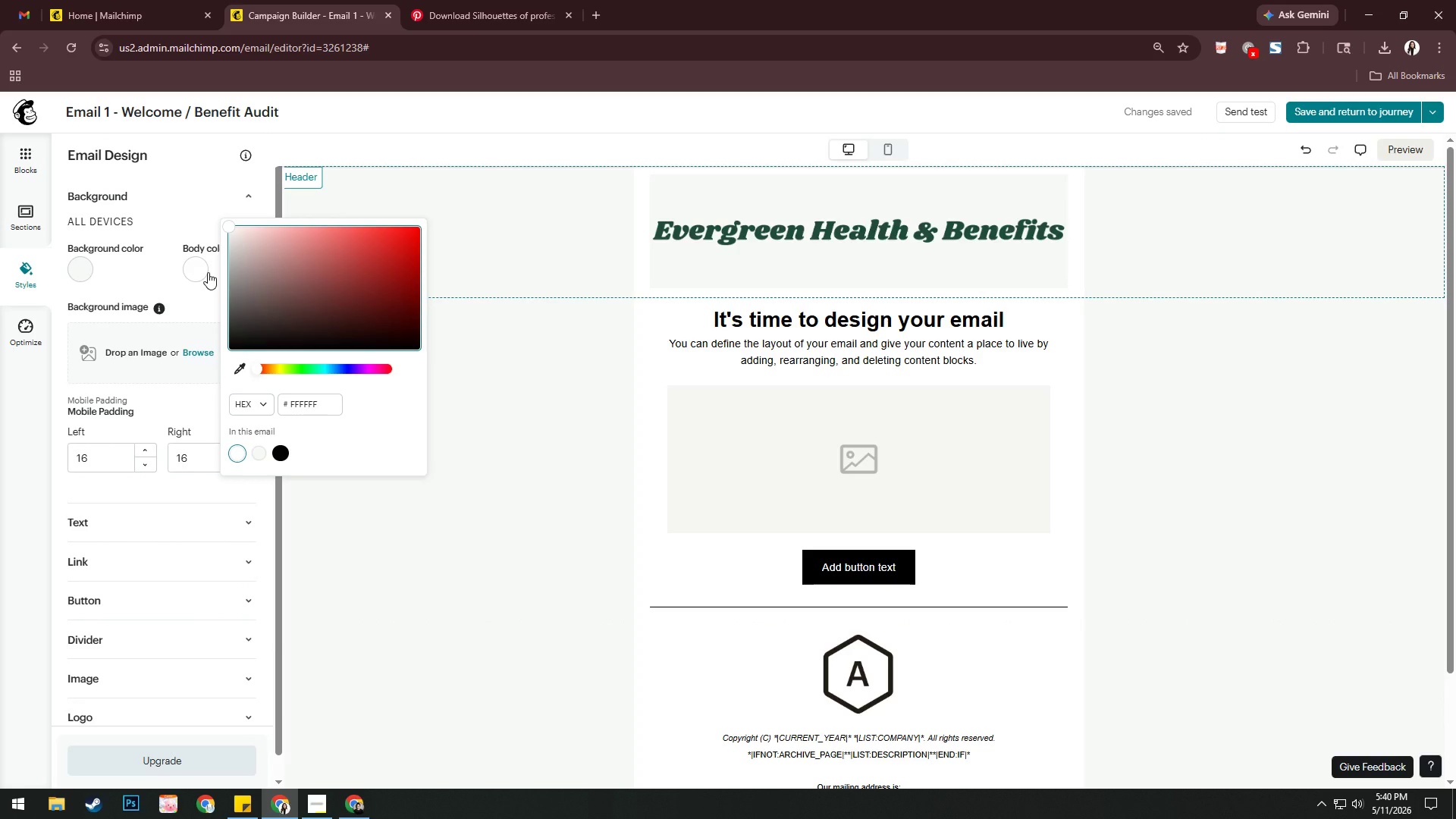 
wait(10.72)
 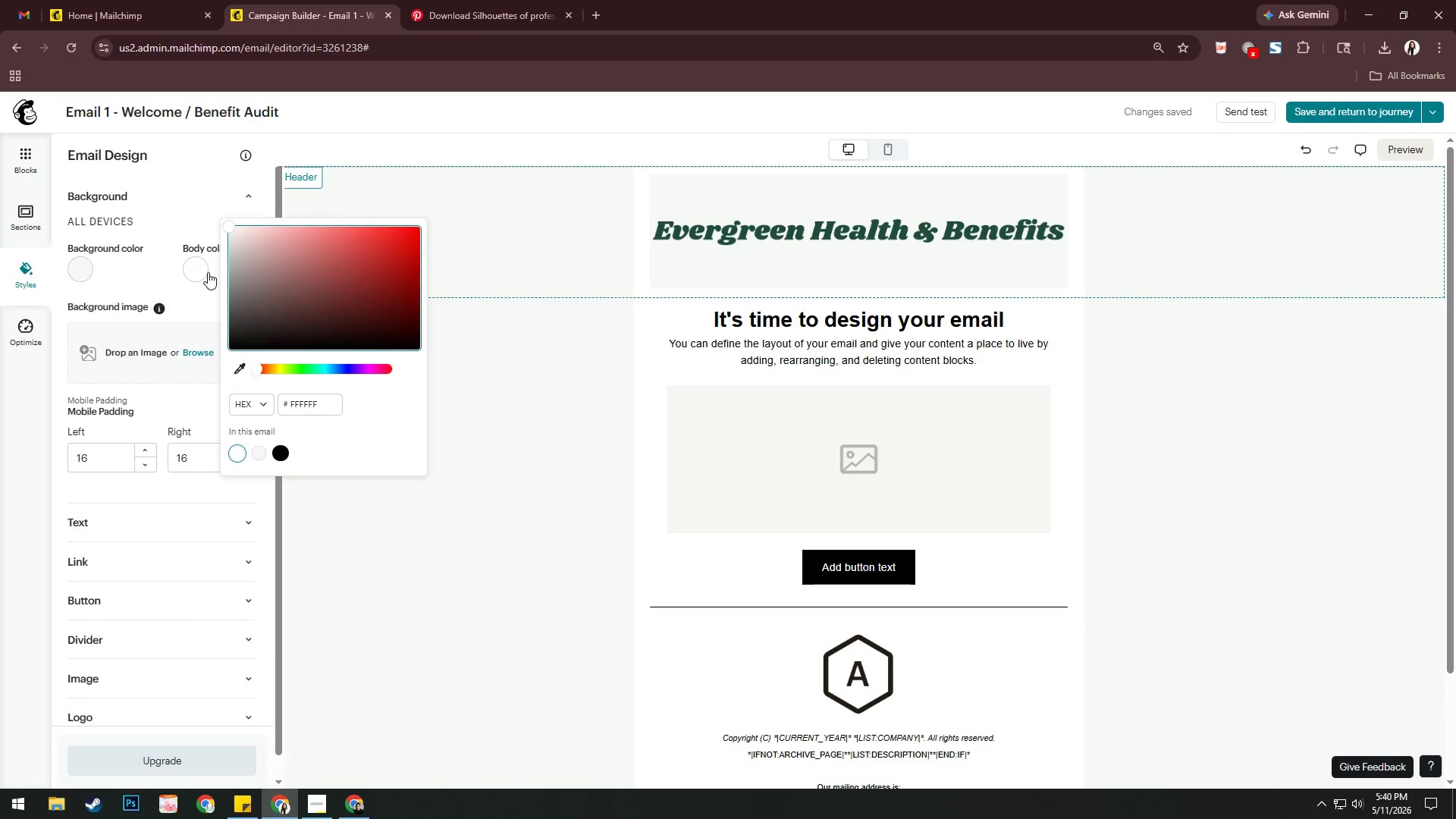 
left_click([319, 405])
 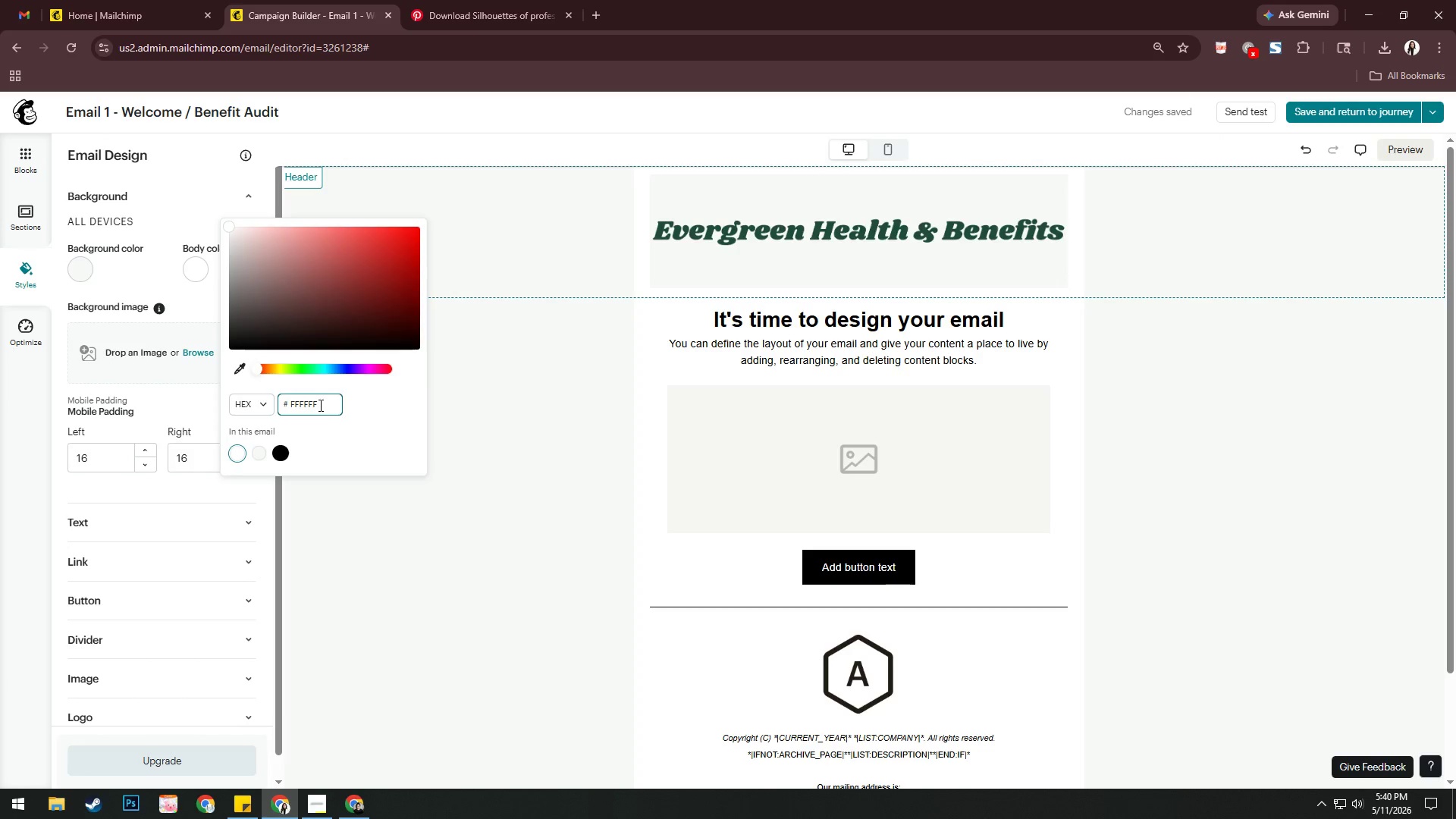 
left_click([319, 405])
 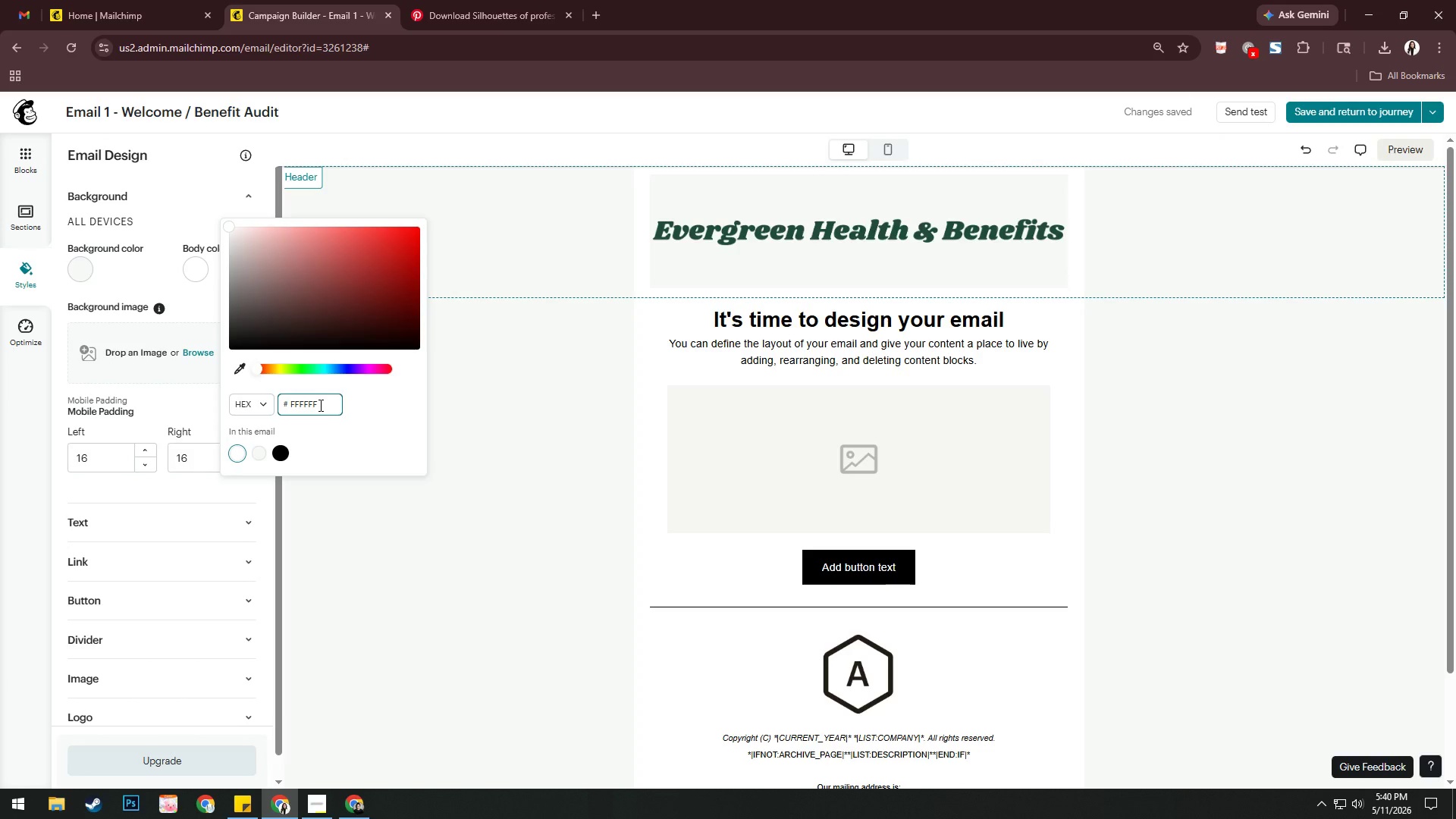 
key(Control+A)
 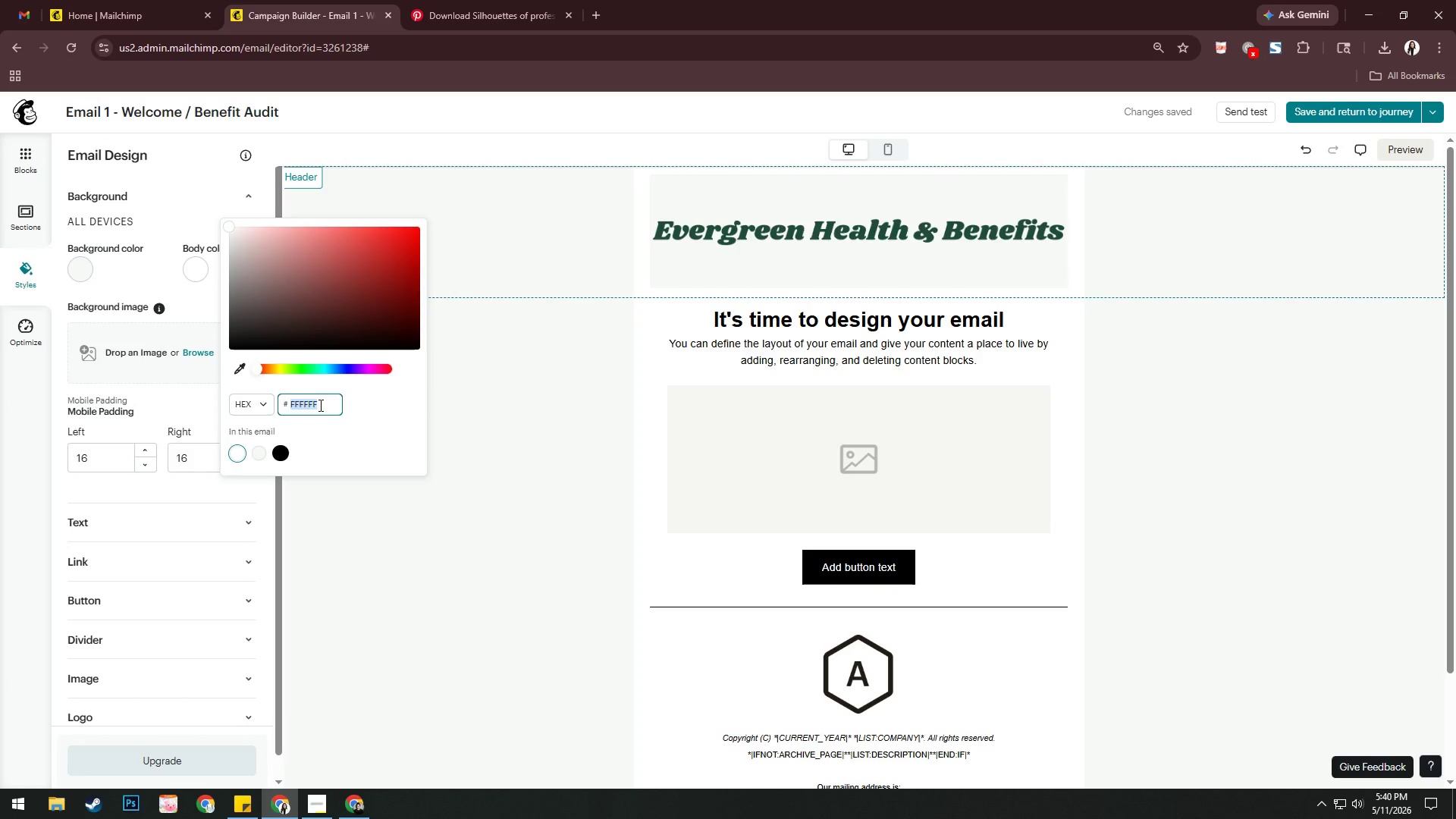 
key(Numpad4)
 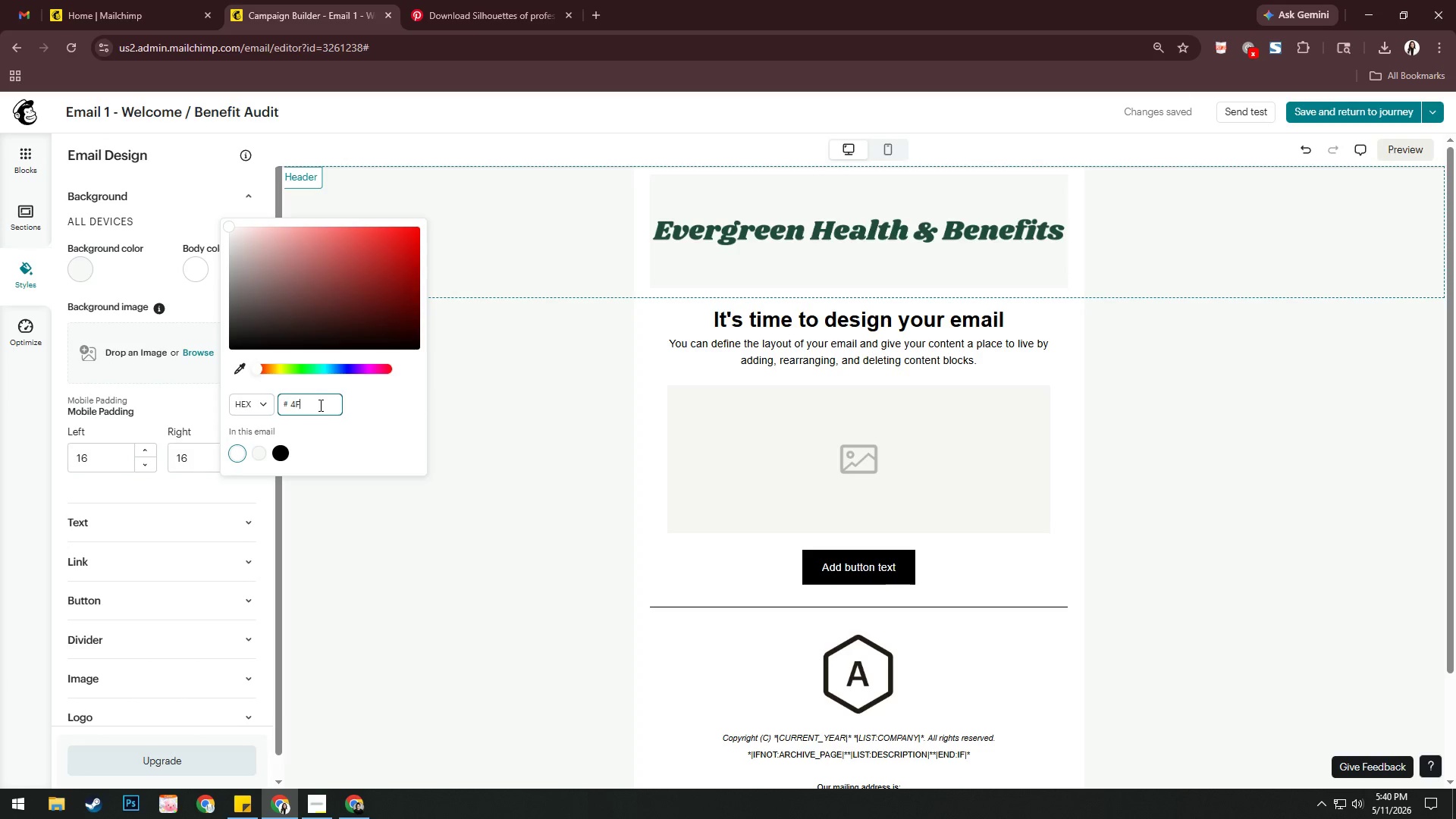 
key(F)
 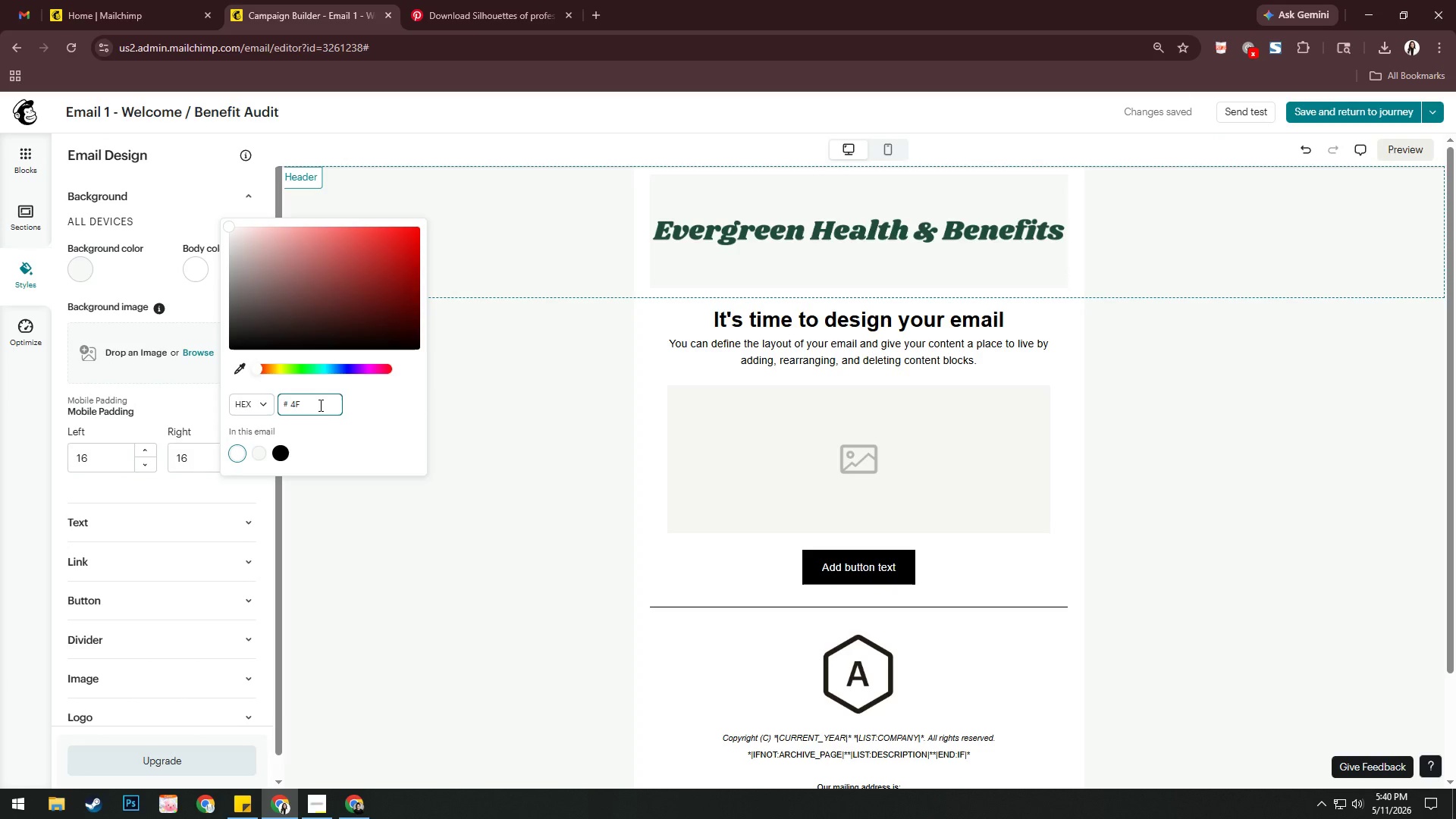 
key(Numpad7)
 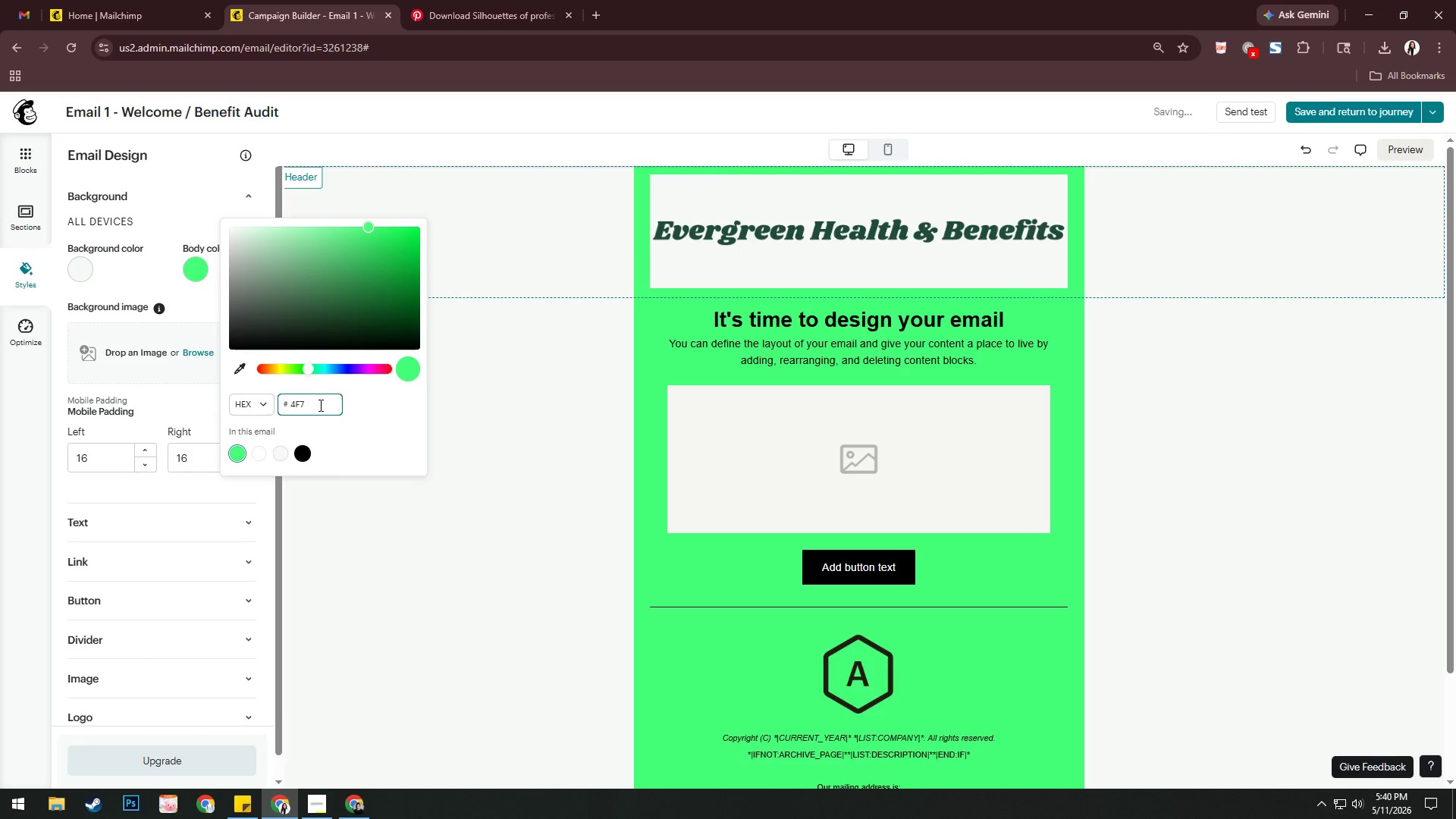 
key(C)
 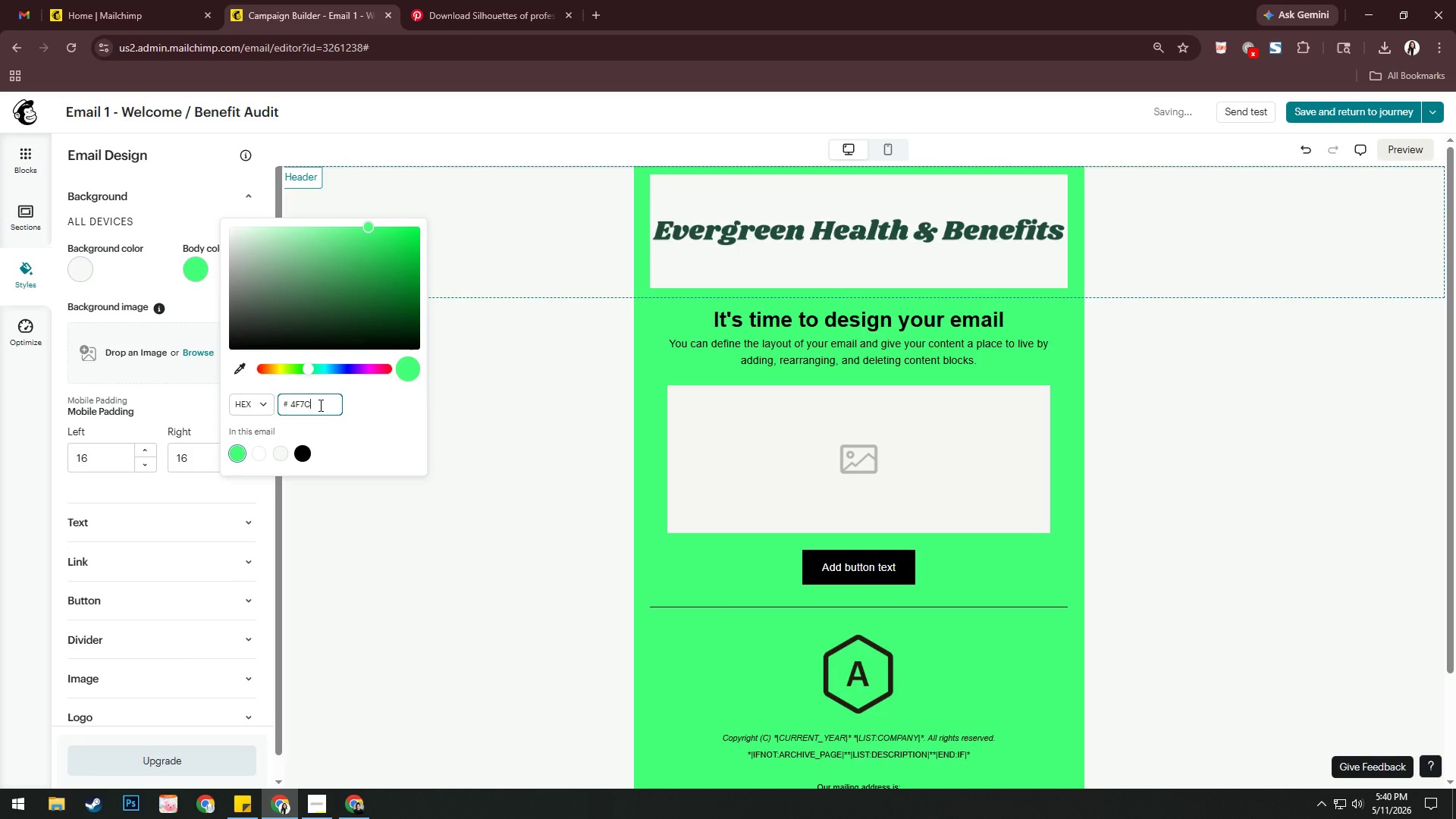 
key(Numpad6)
 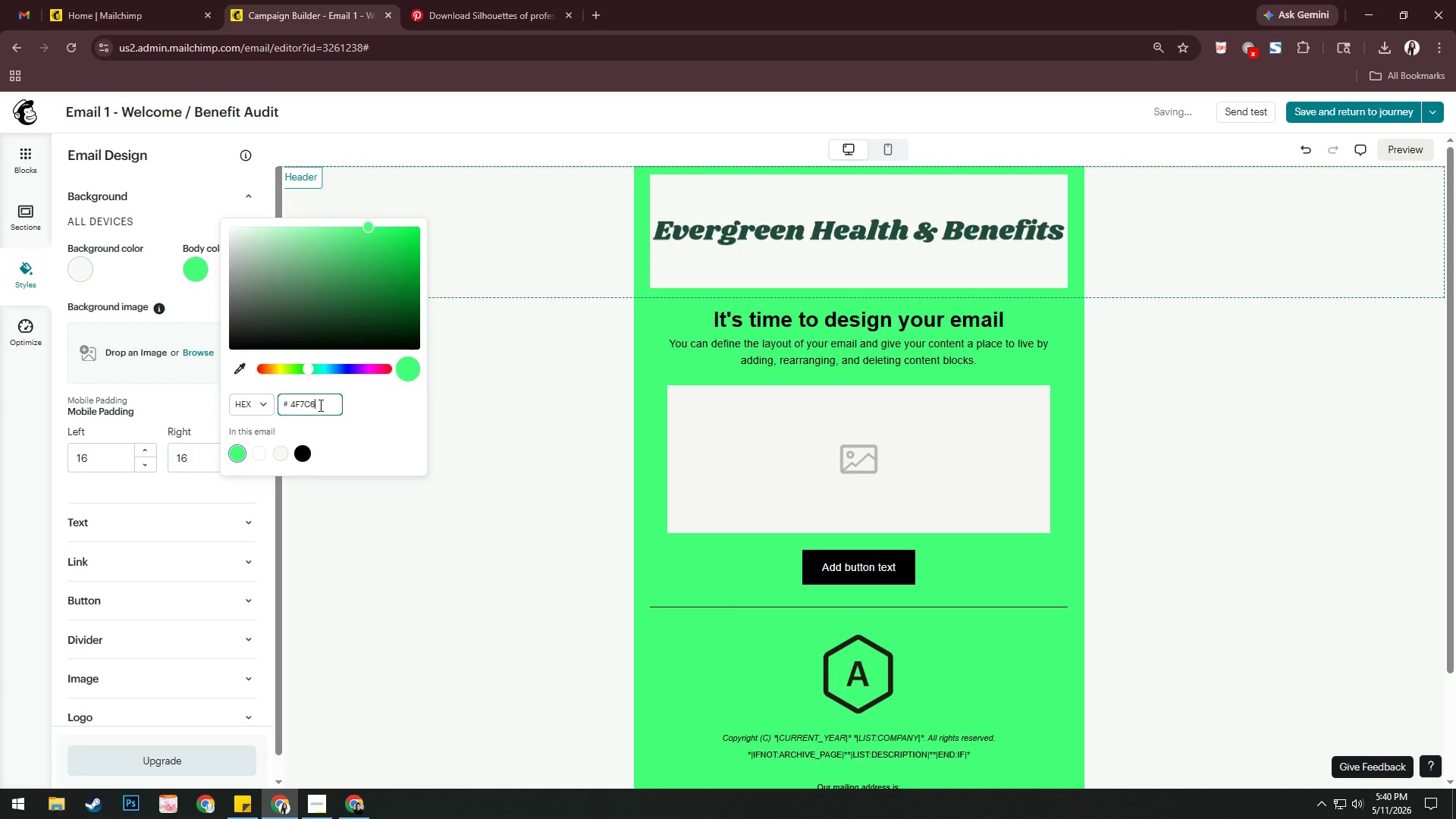 
key(Numpad8)
 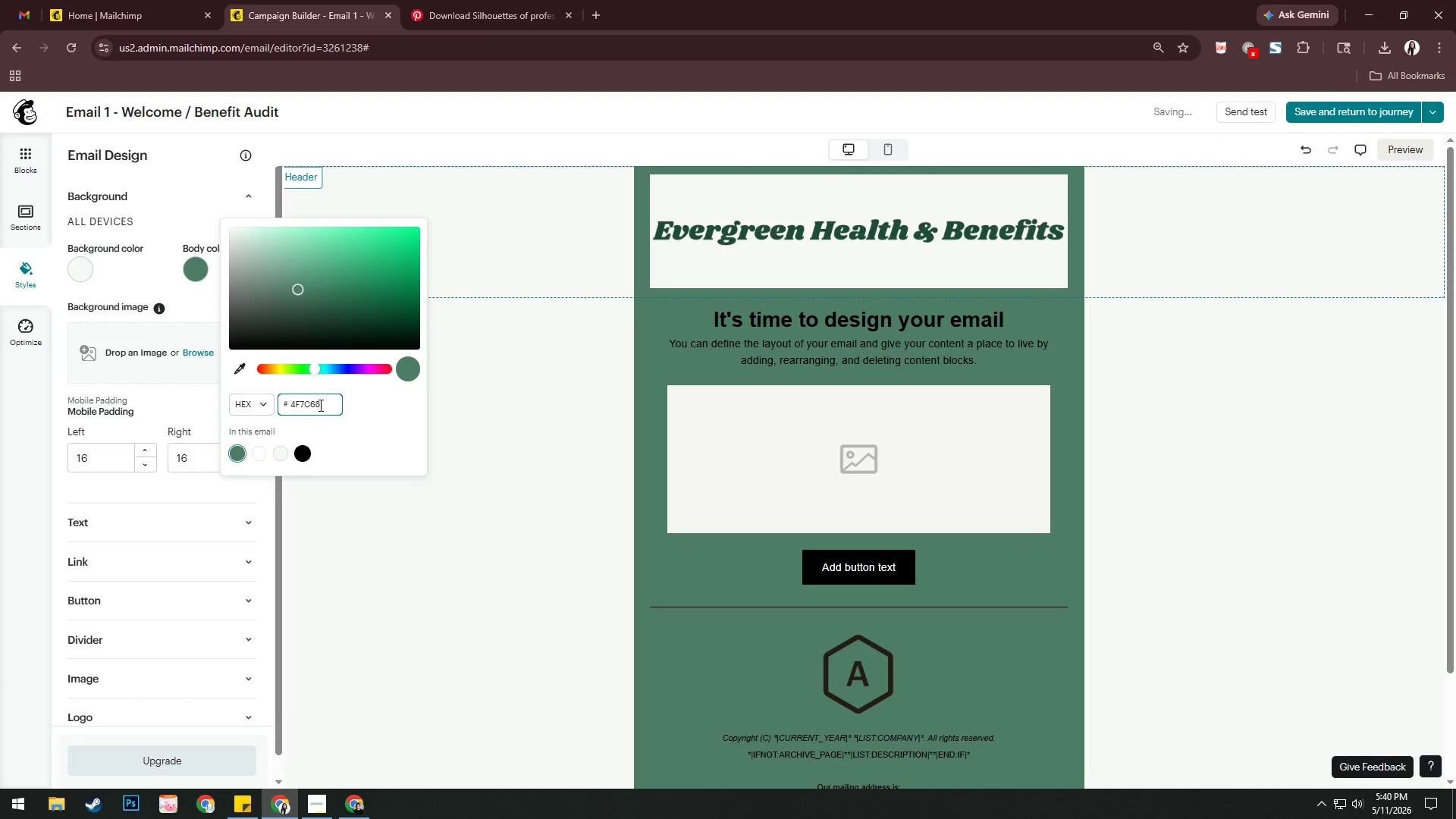 
key(NumpadEnter)
 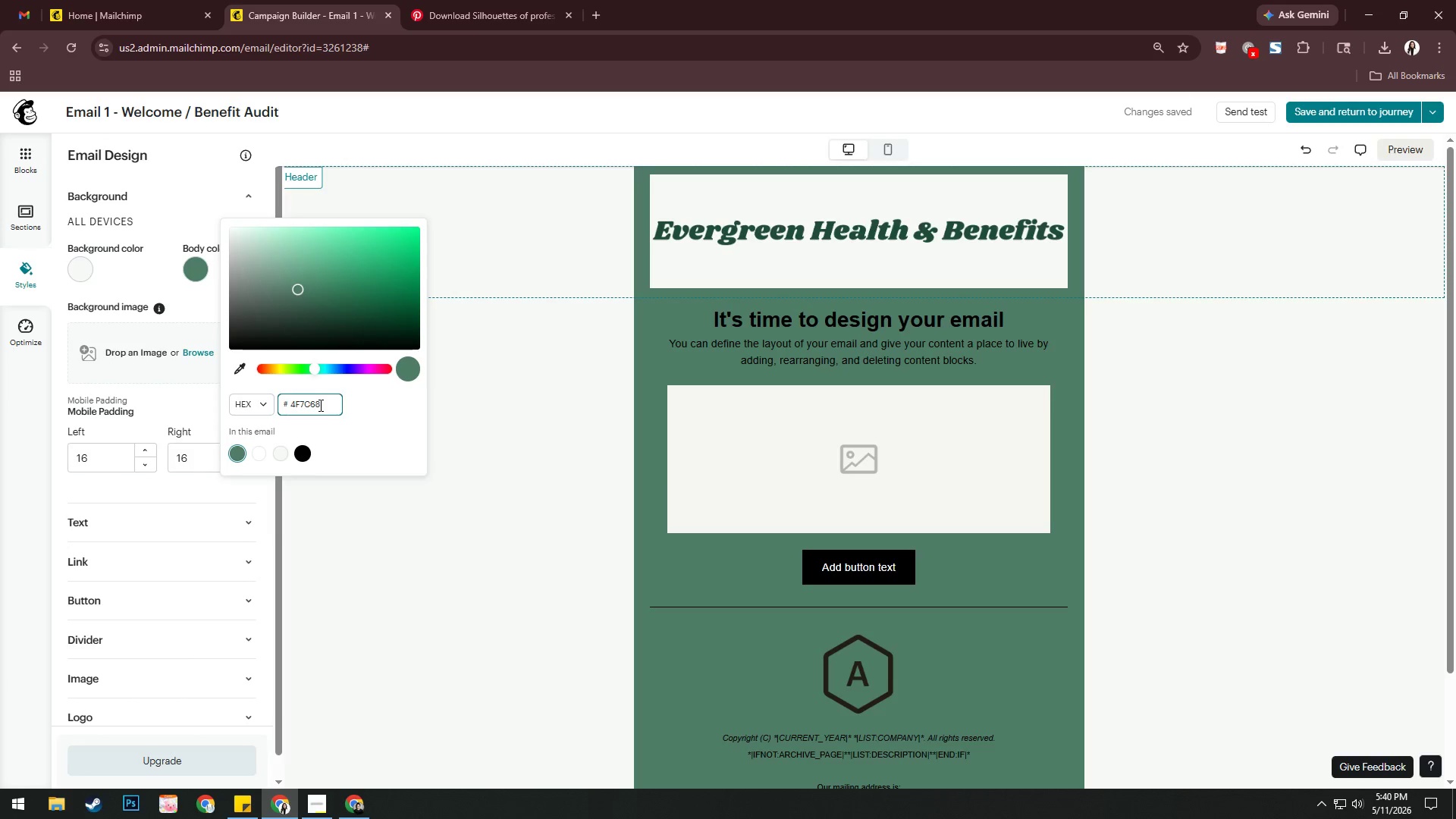 
wait(15.14)
 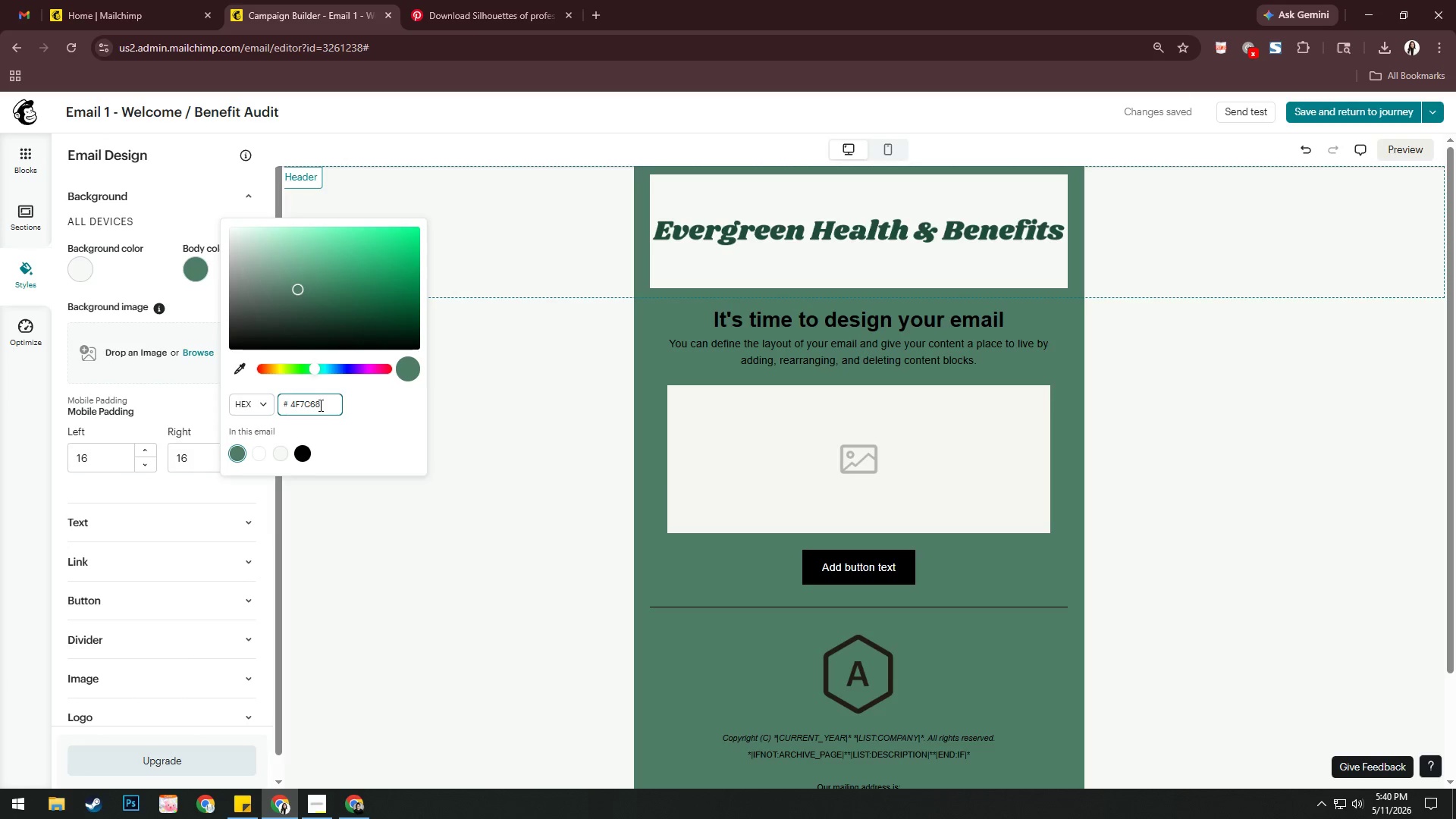 
left_click([513, 458])
 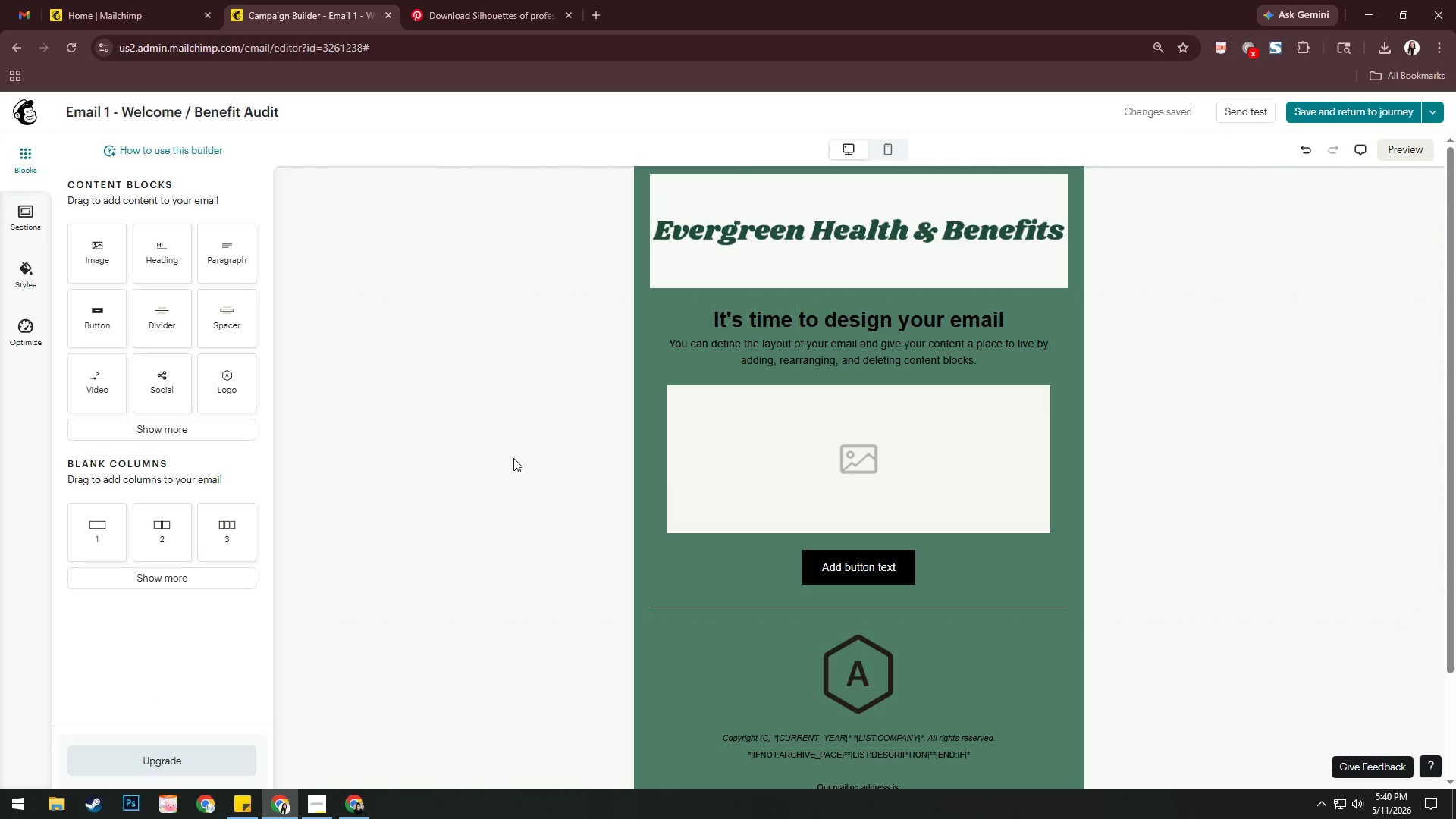 
wait(9.66)
 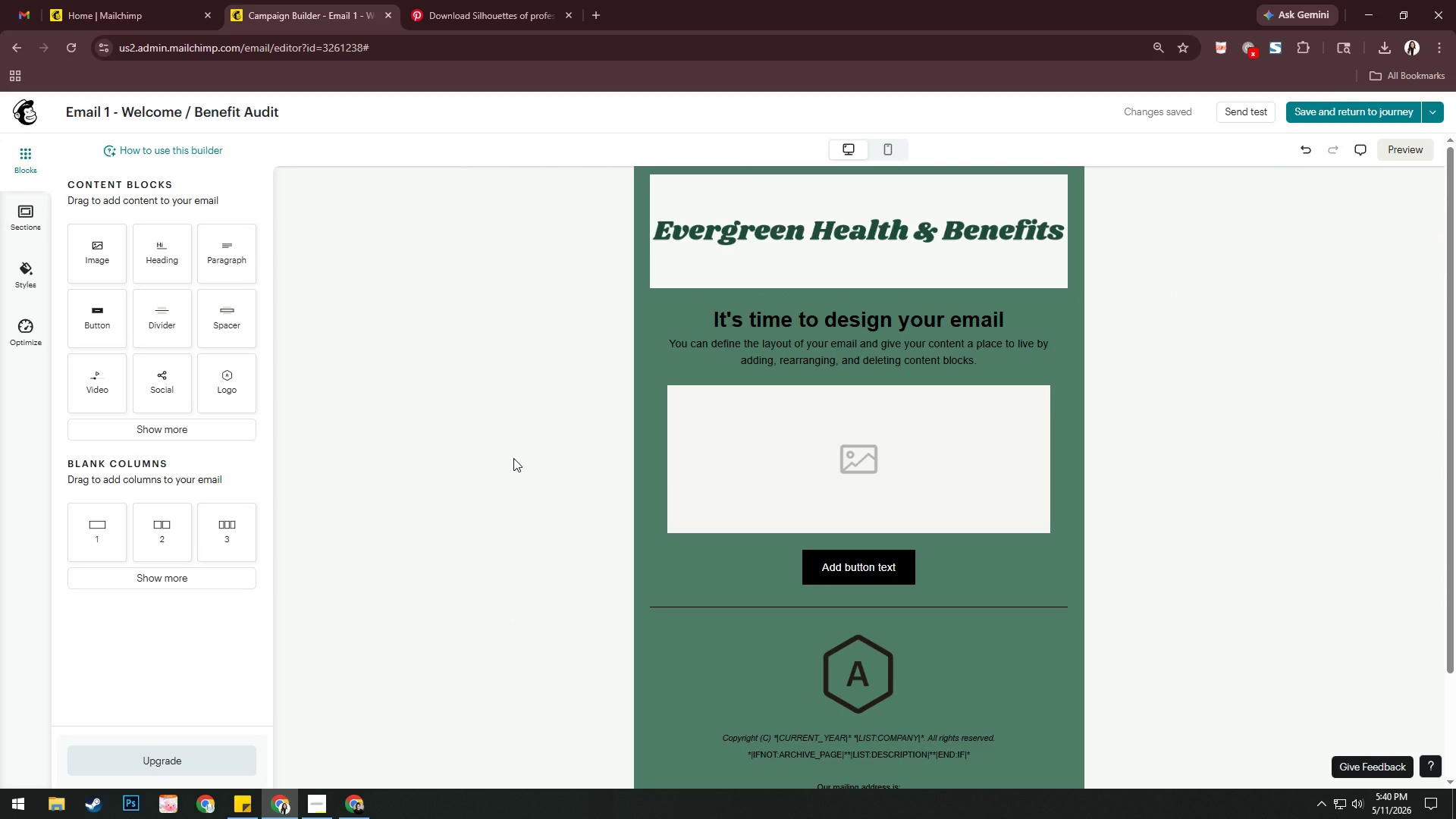 
left_click([39, 293])
 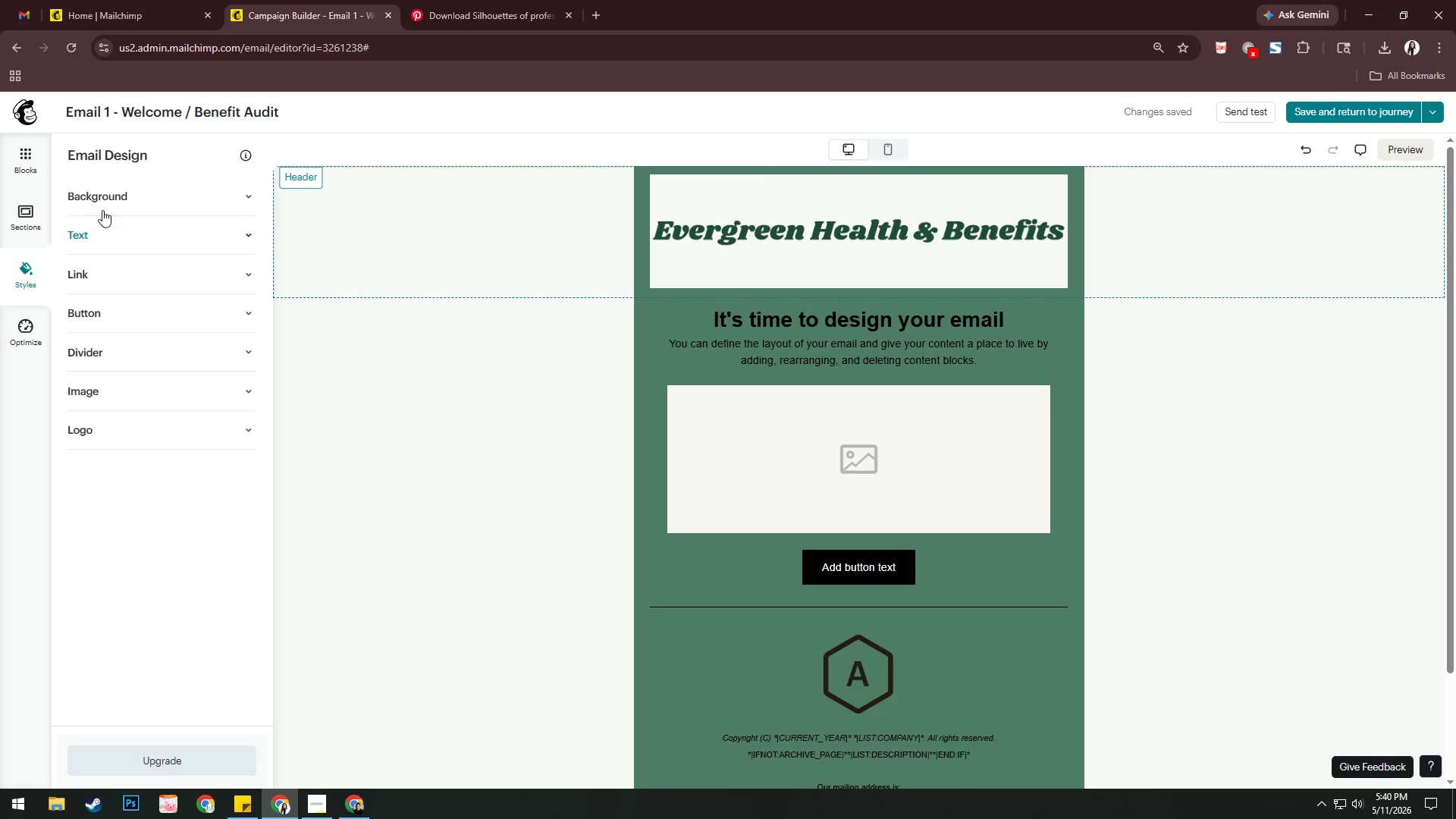 
left_click([106, 199])
 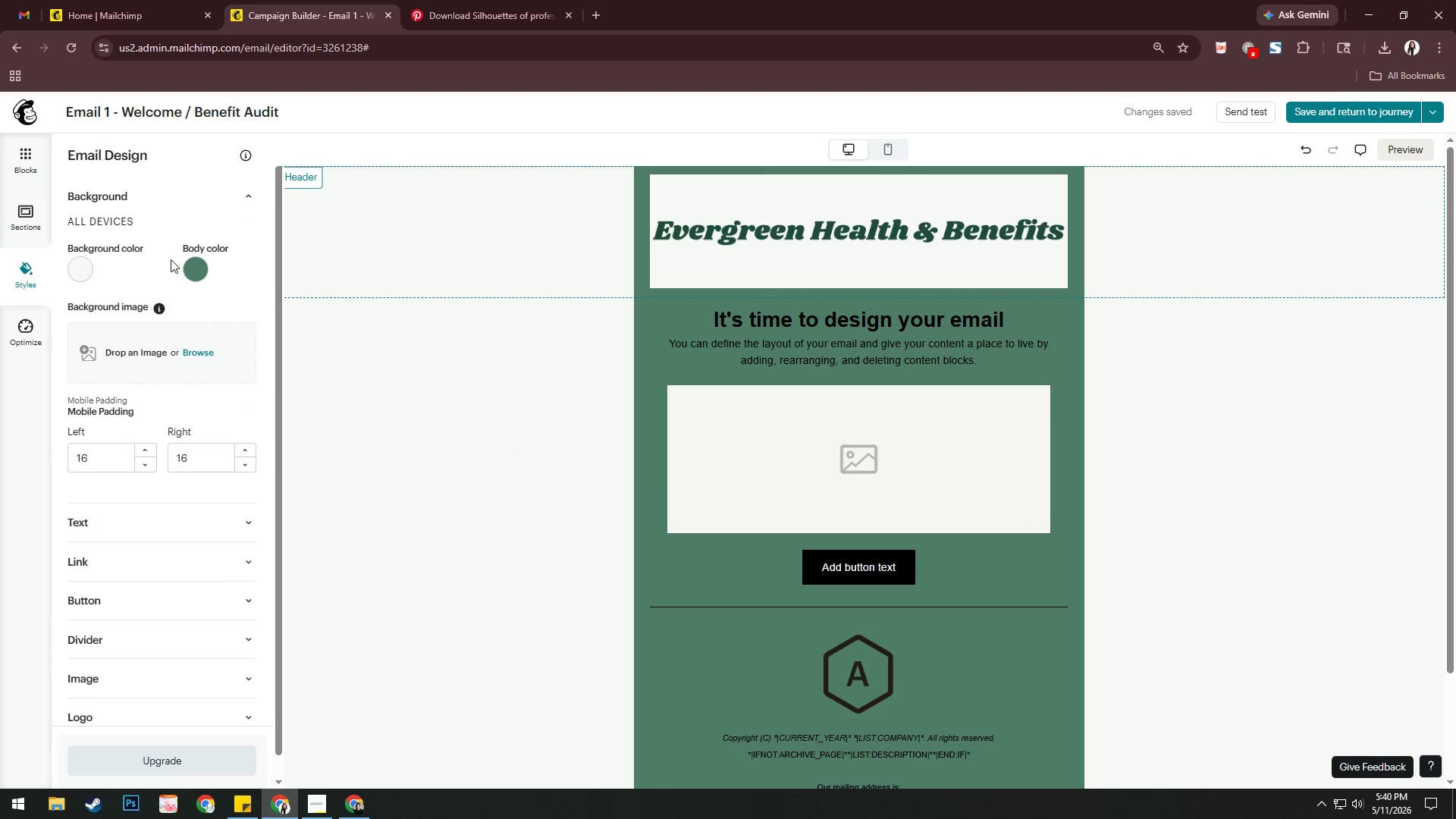 
left_click([72, 267])
 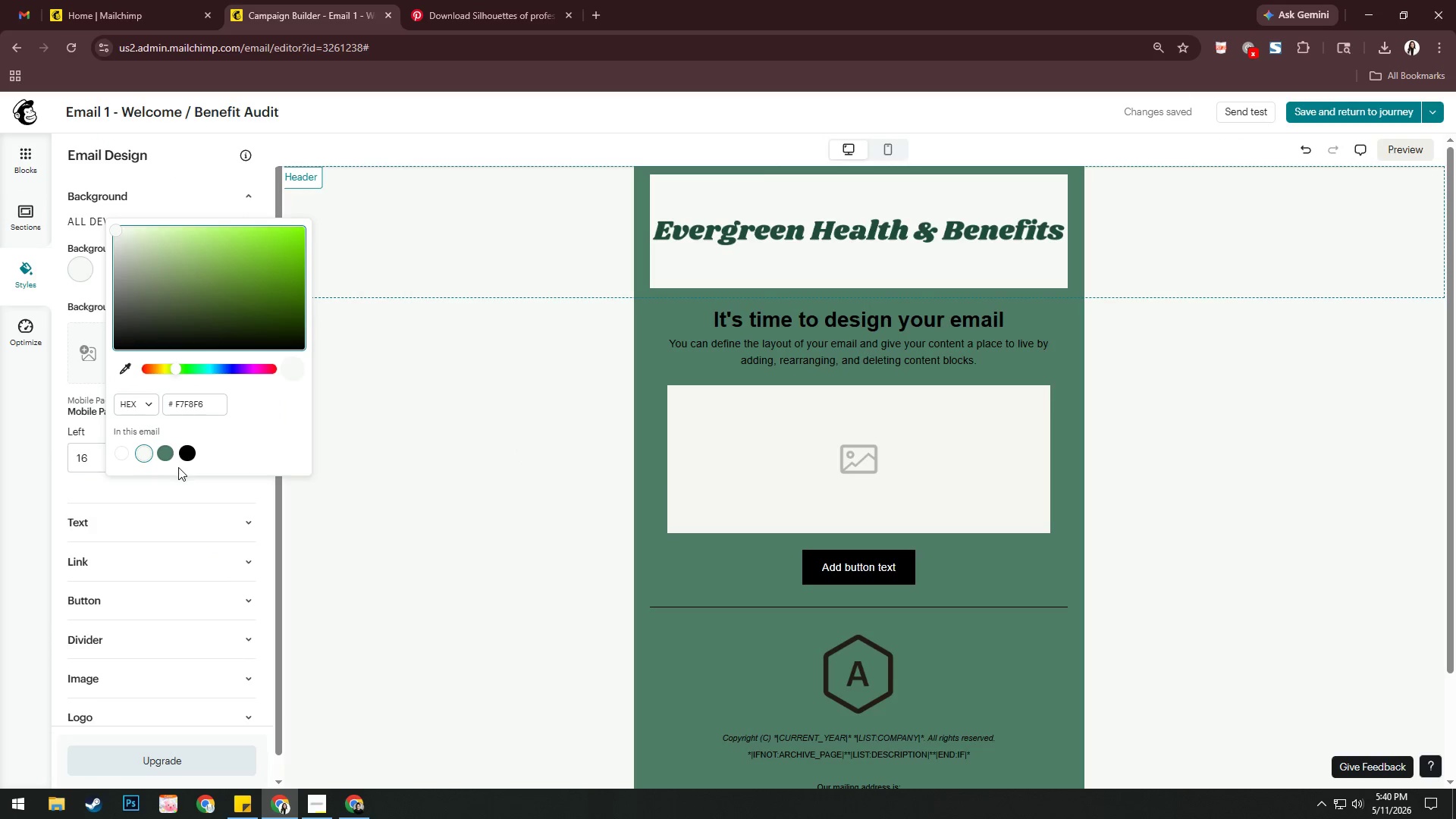 
left_click([170, 452])
 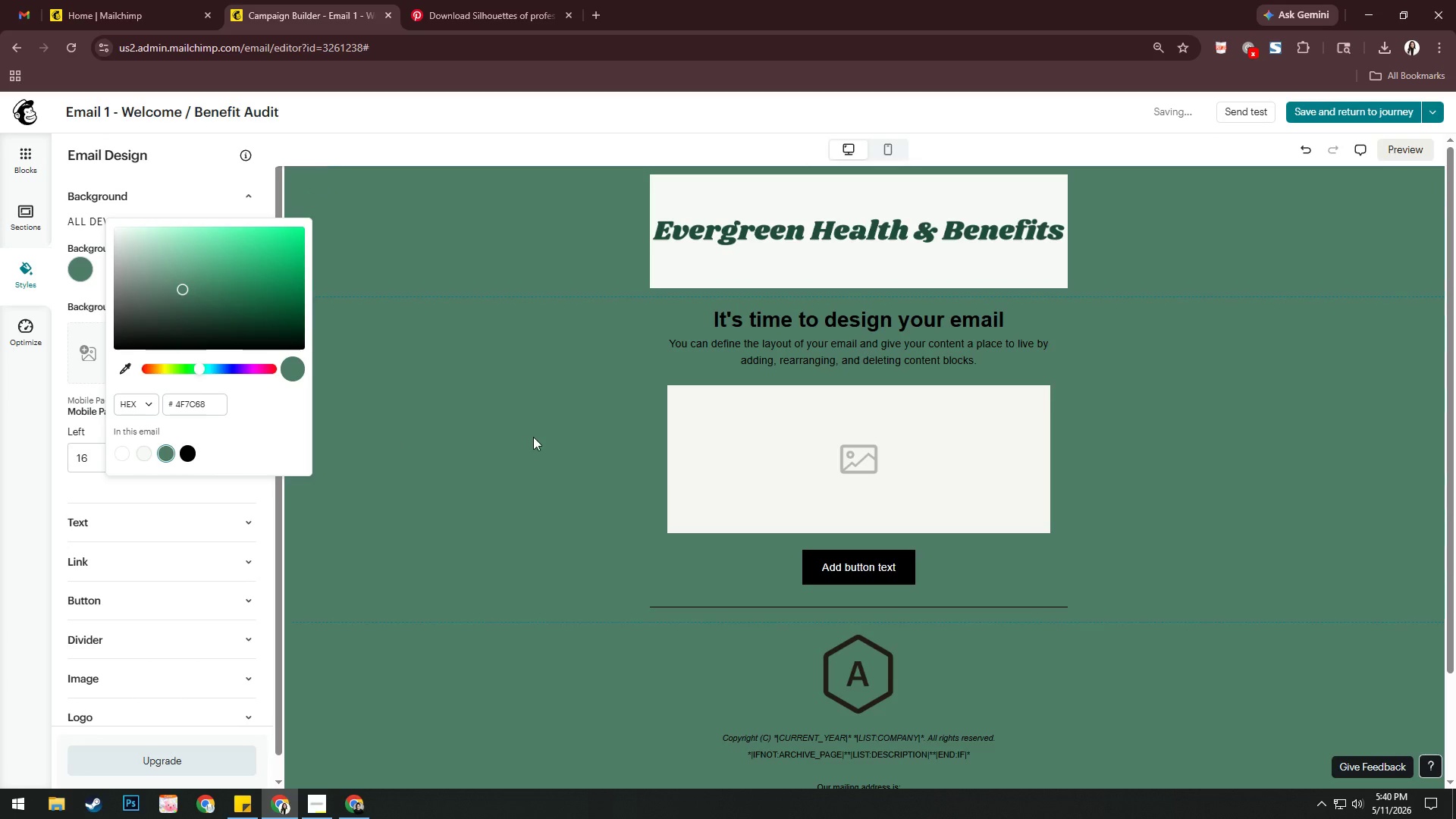 
left_click([533, 437])
 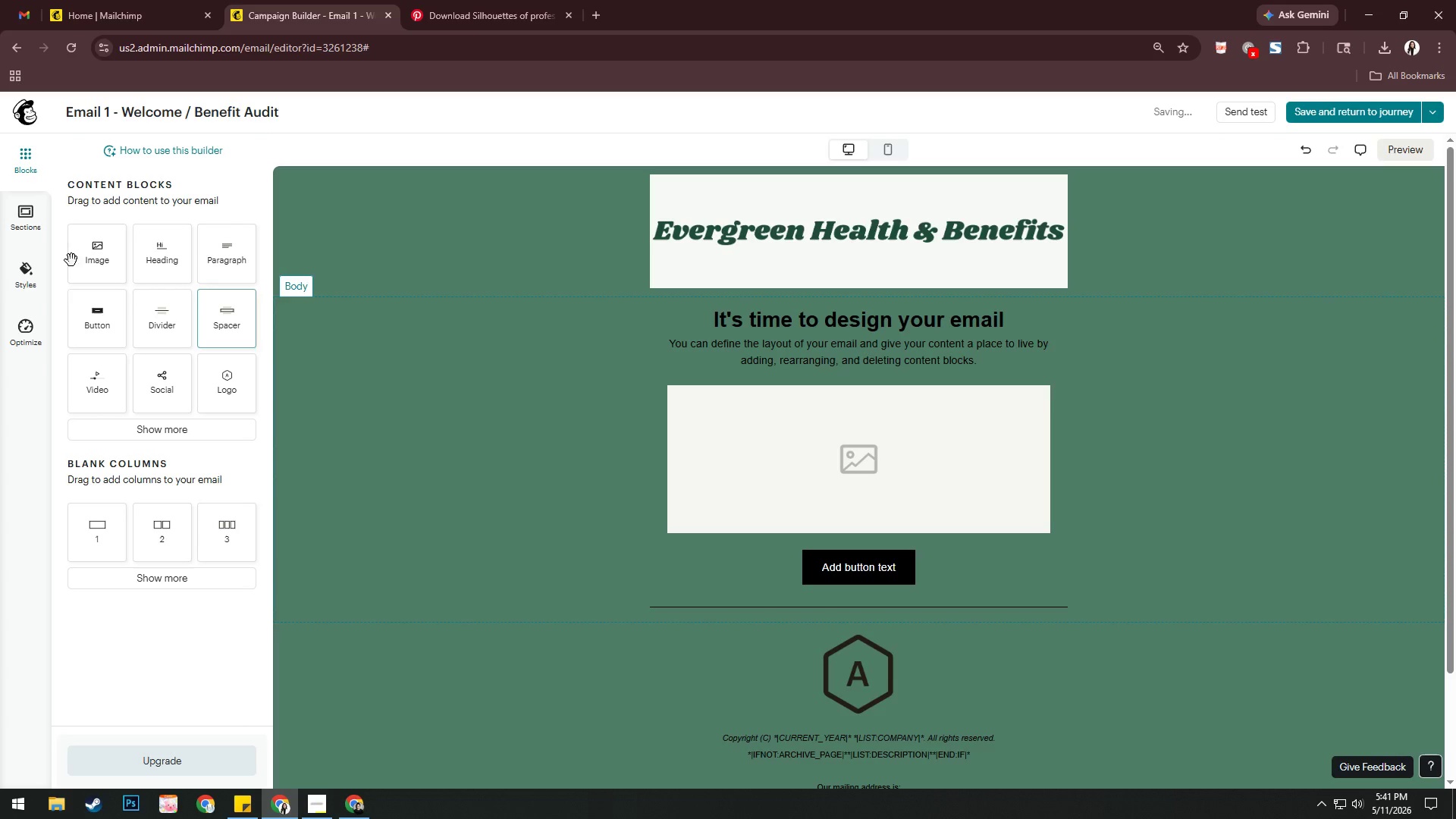 
left_click([31, 266])
 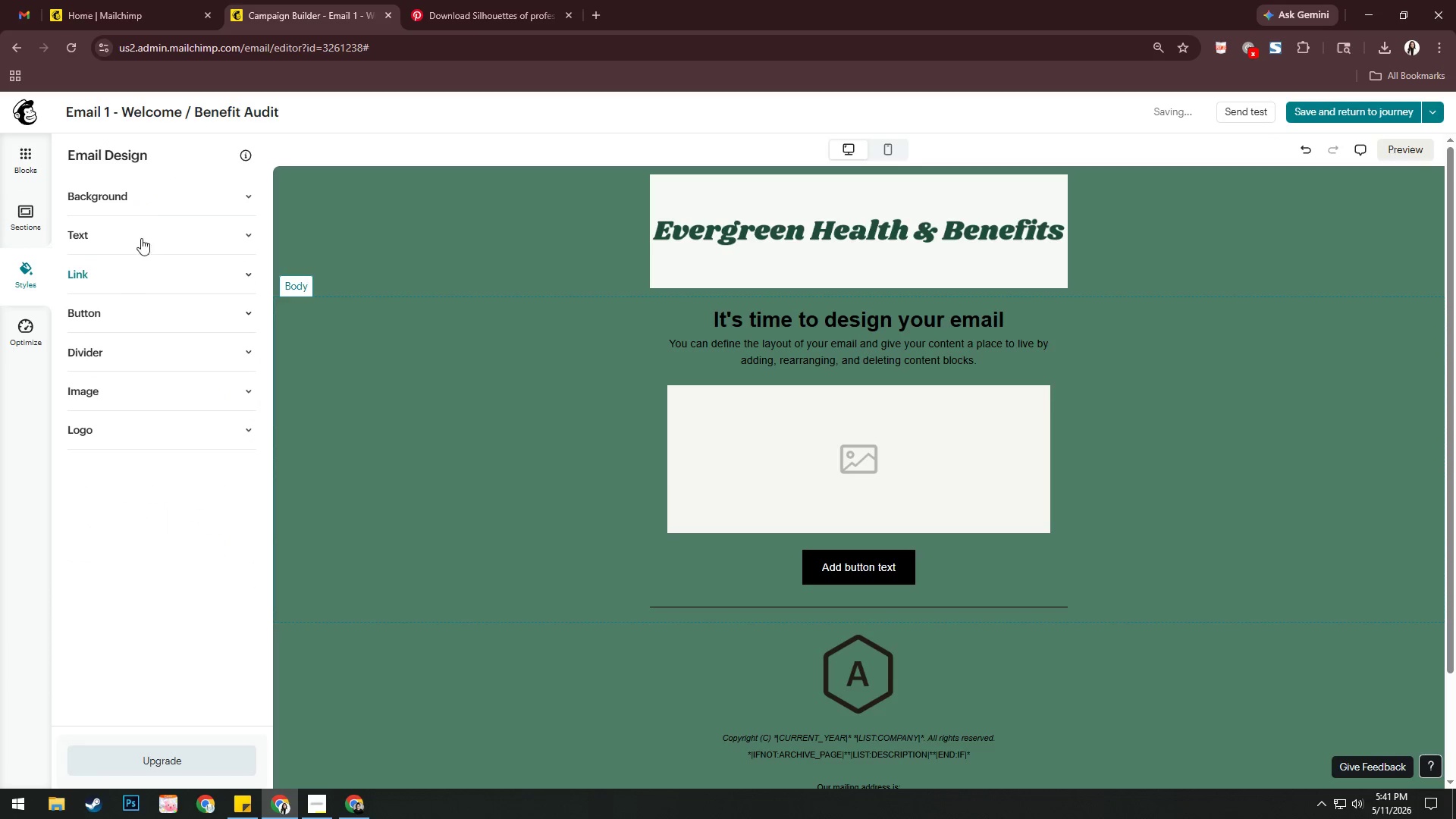 
left_click([159, 199])
 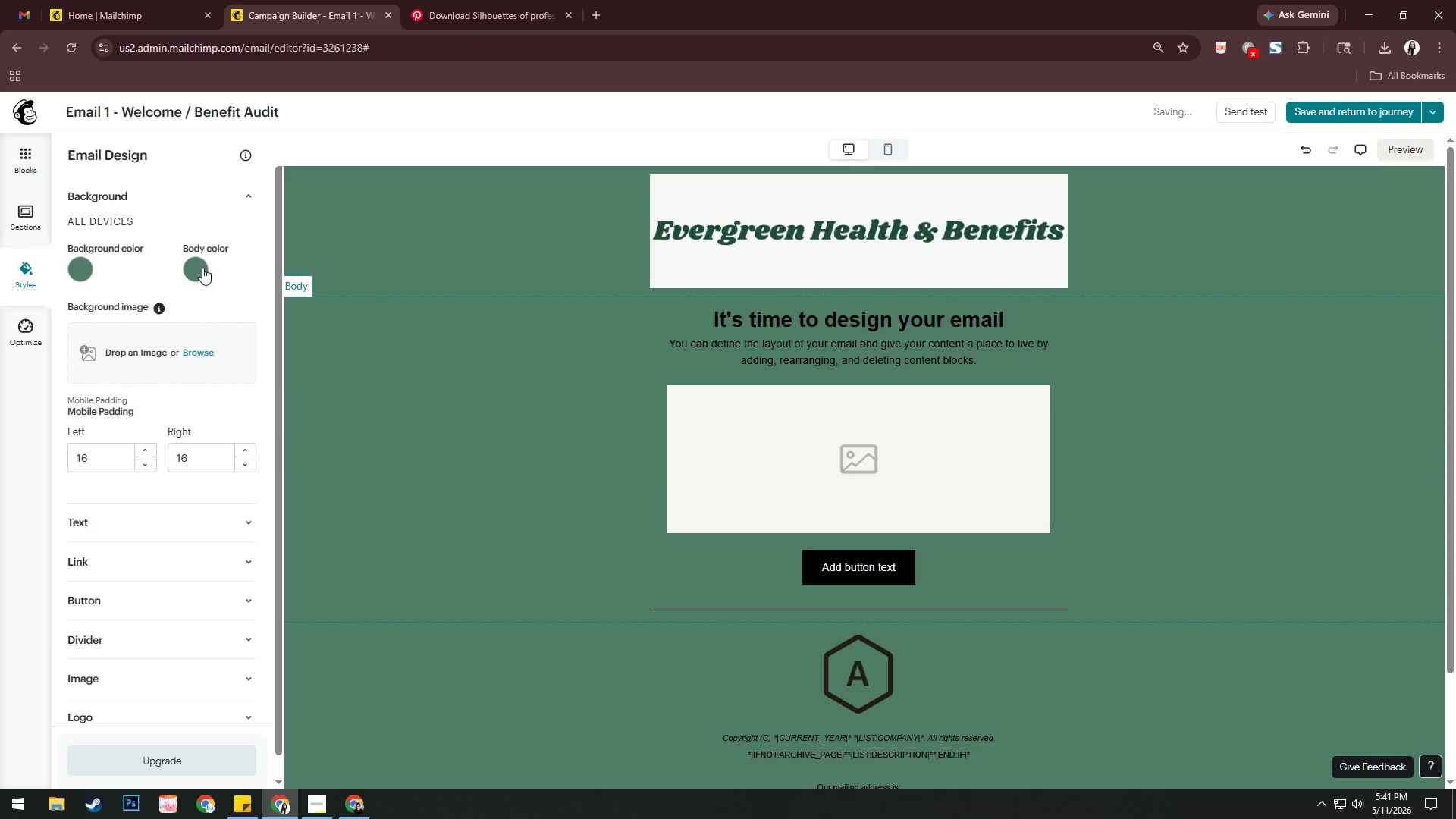 
left_click([202, 267])
 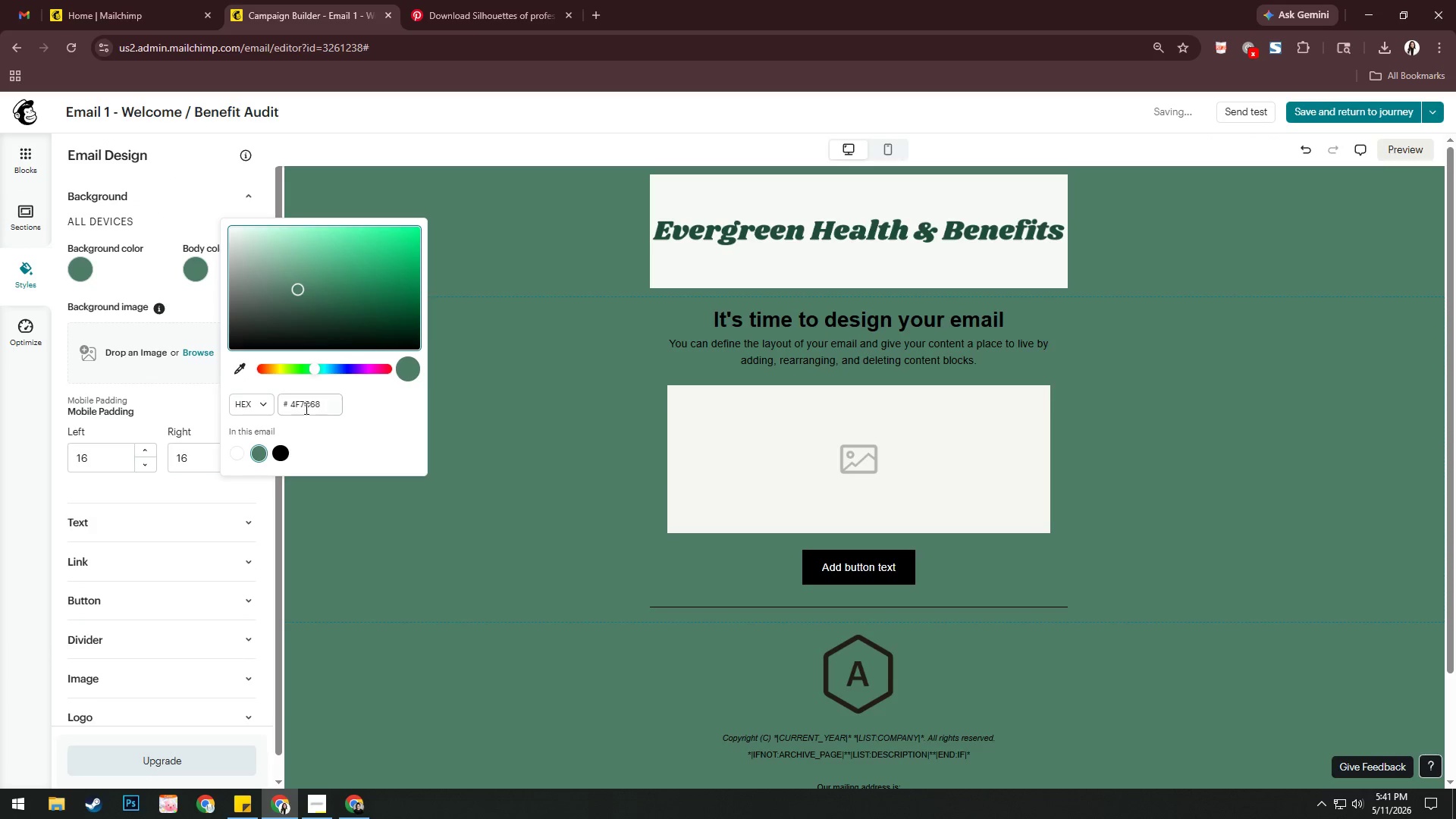 
left_click([324, 403])
 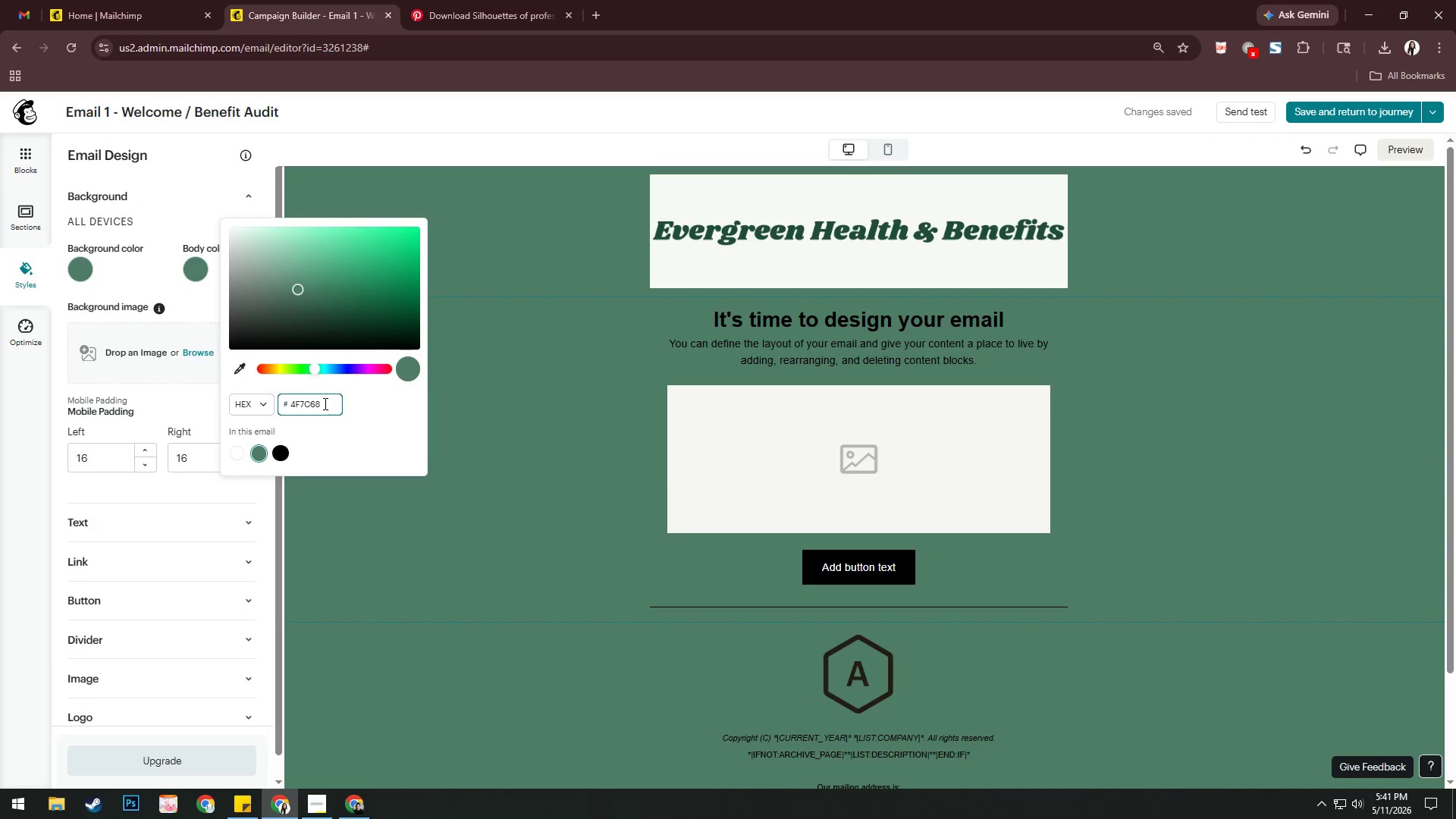 
key(Control+A)
 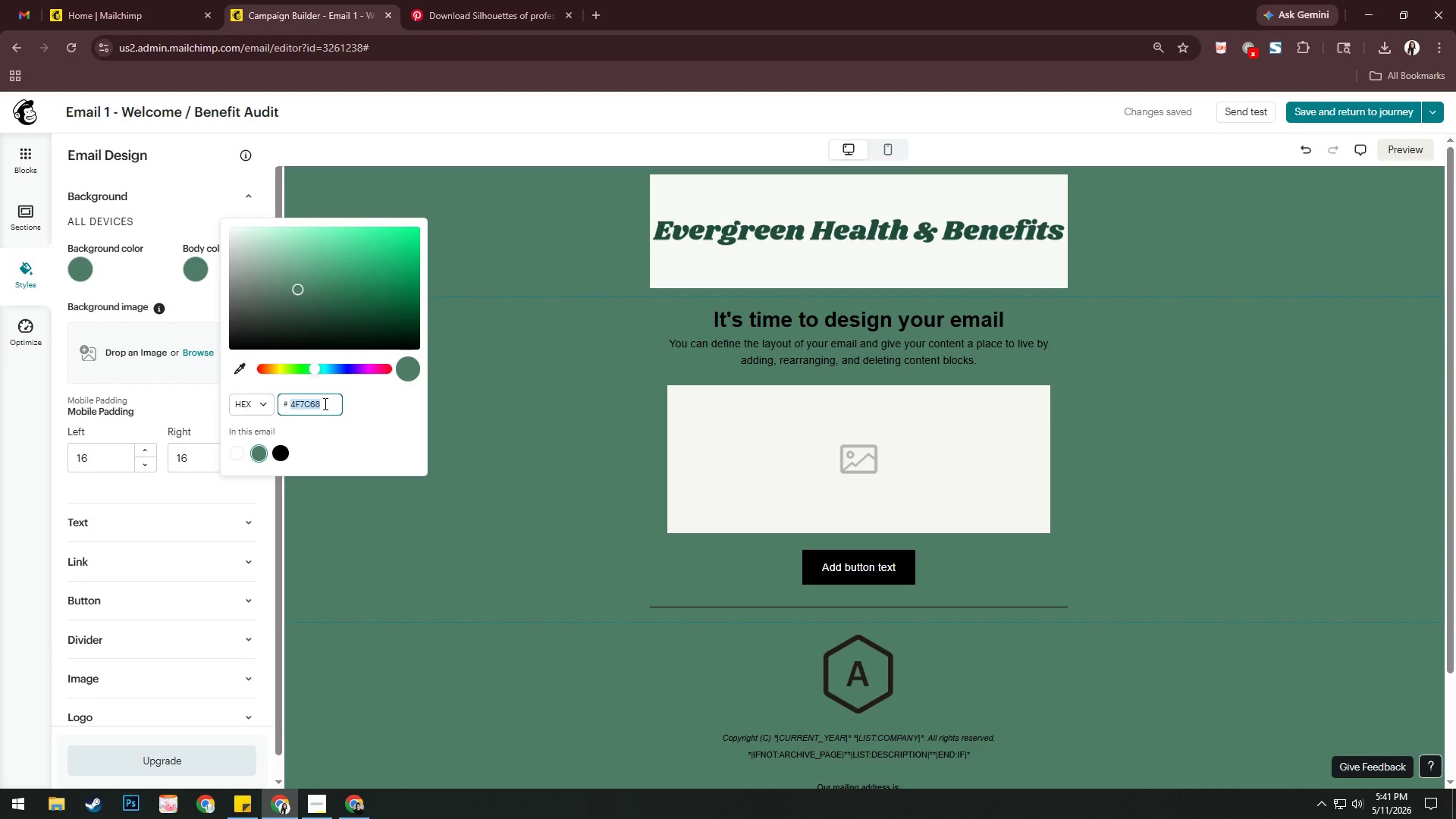 
key(F)
 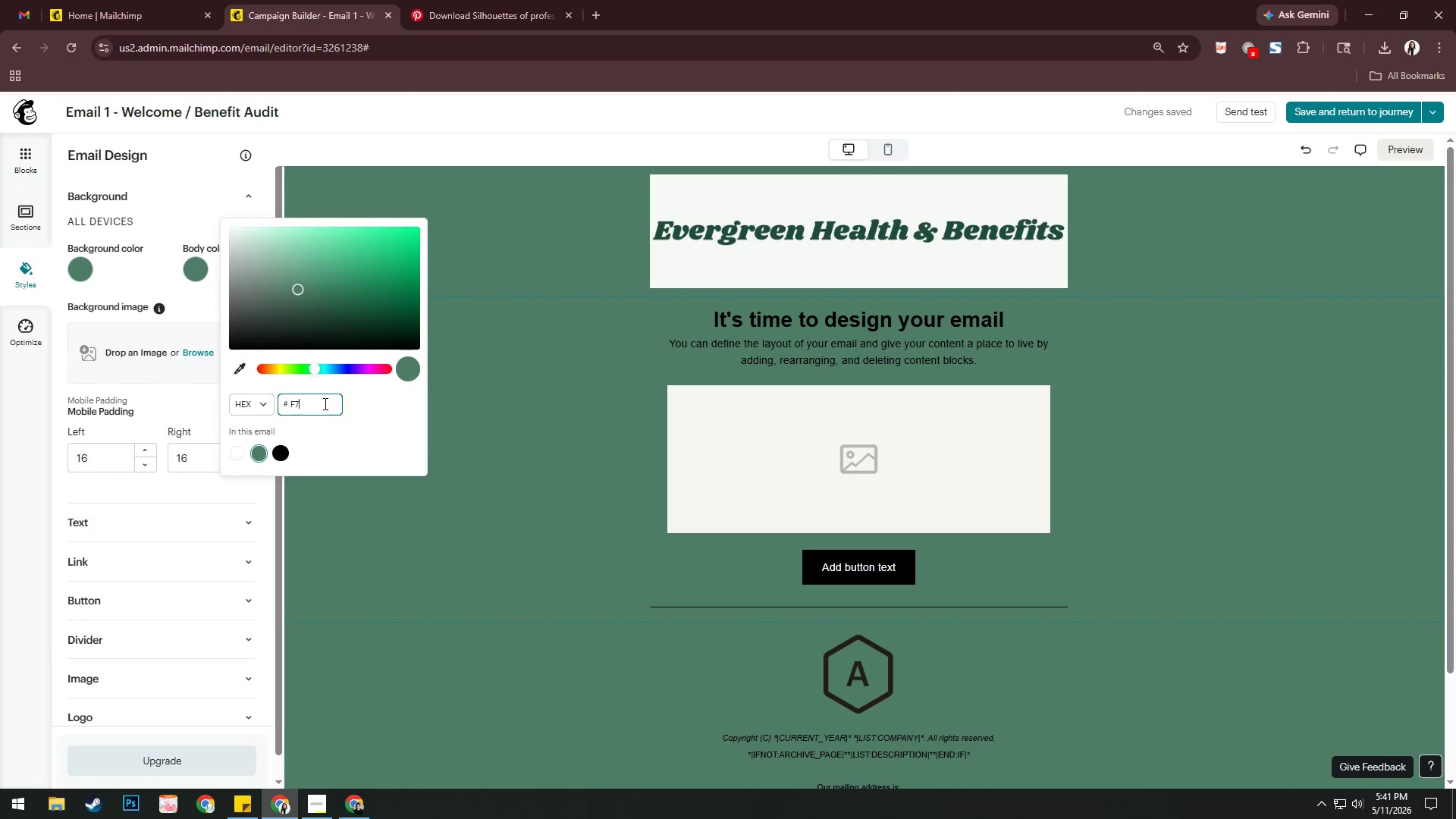 
key(Numpad7)
 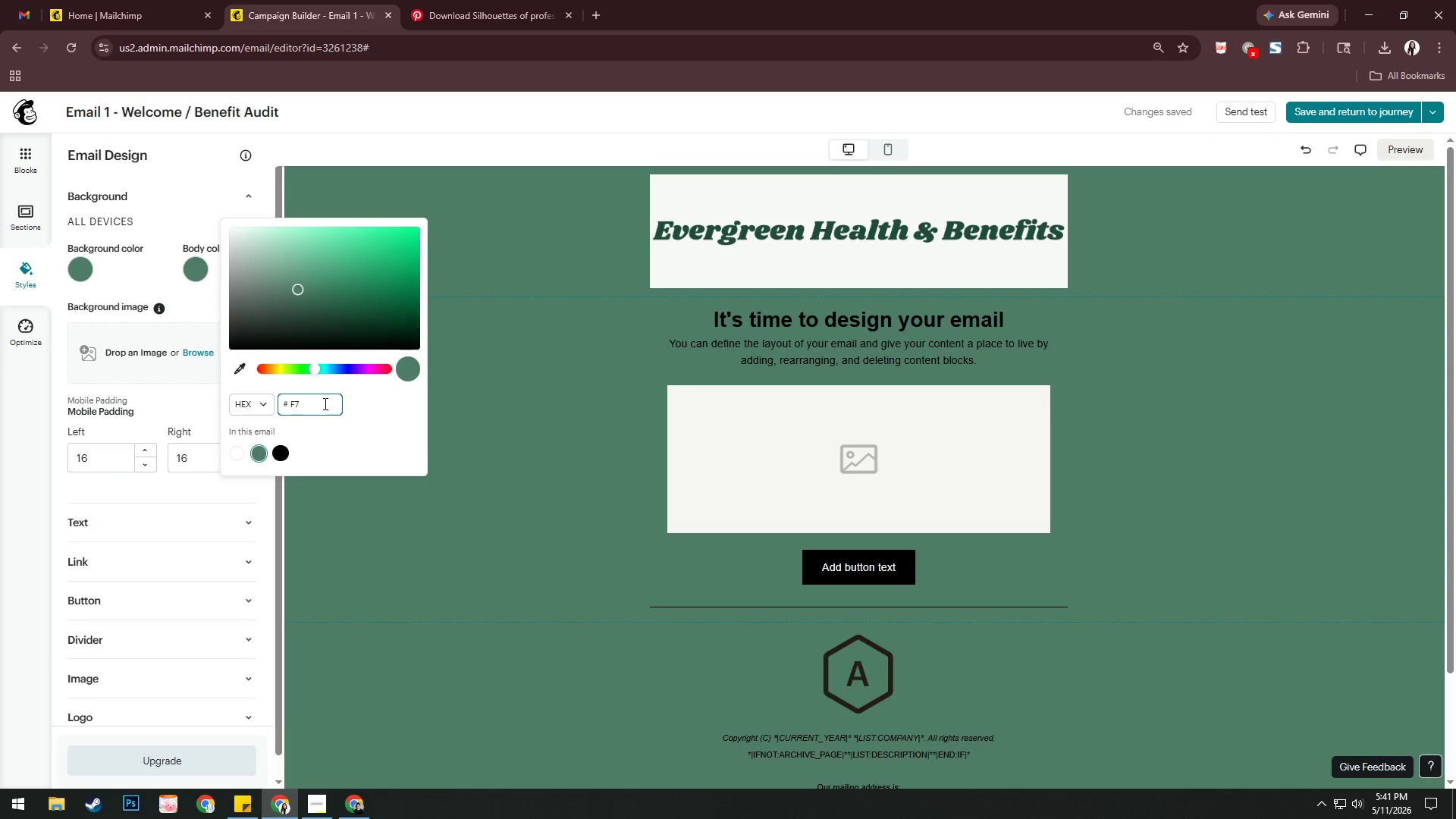 
key(F)
 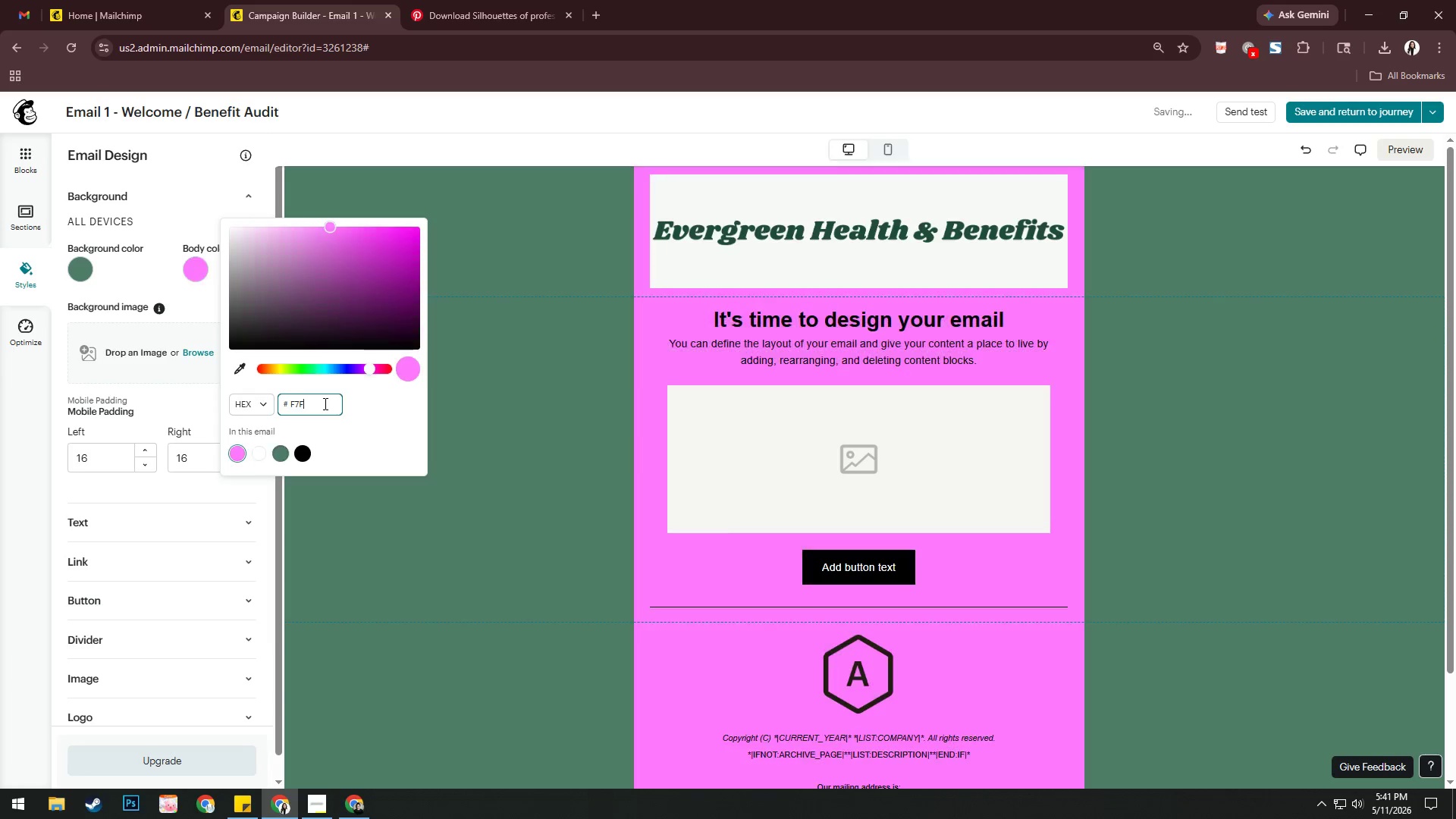 
key(Numpad8)
 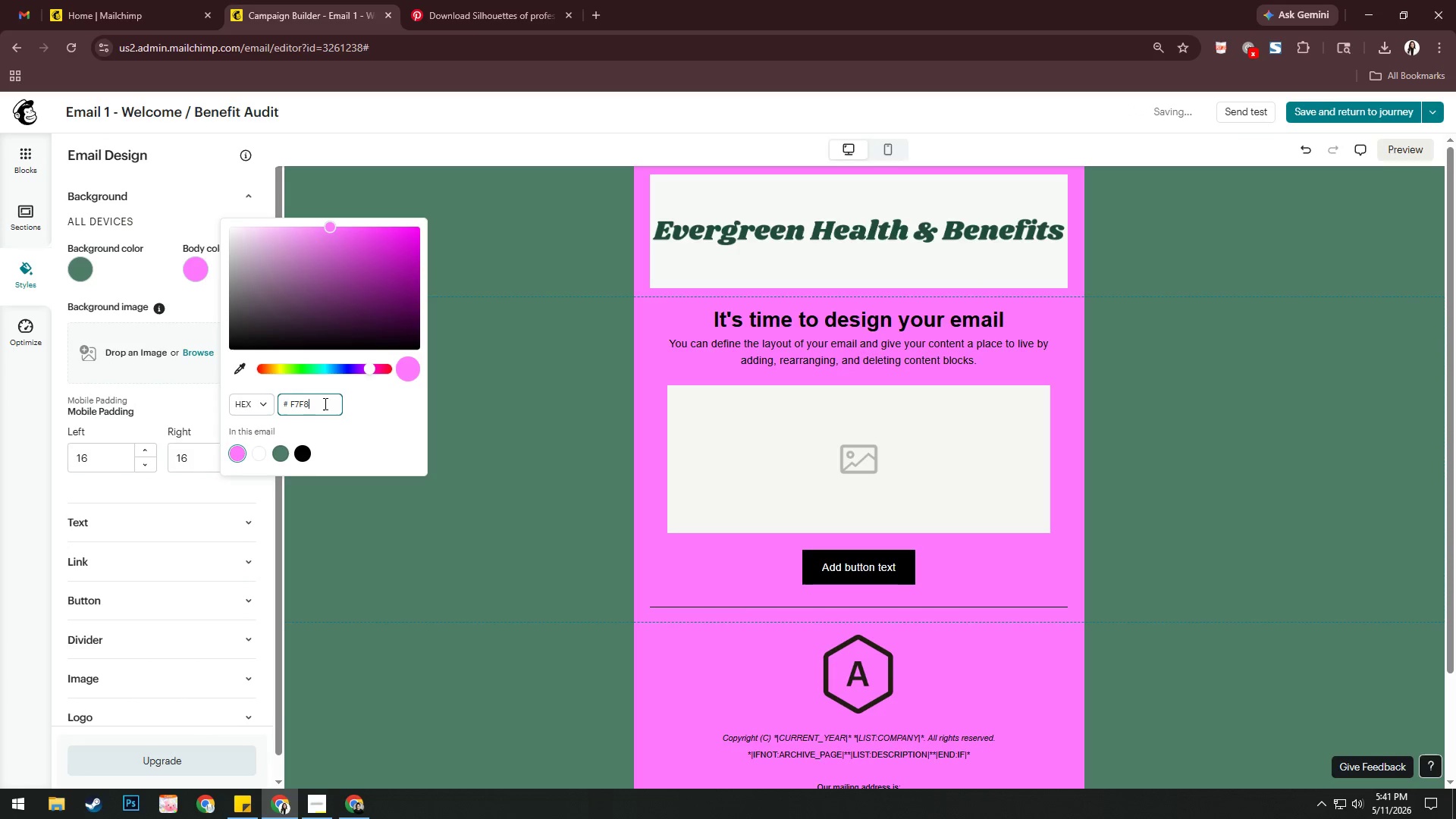 
key(F)
 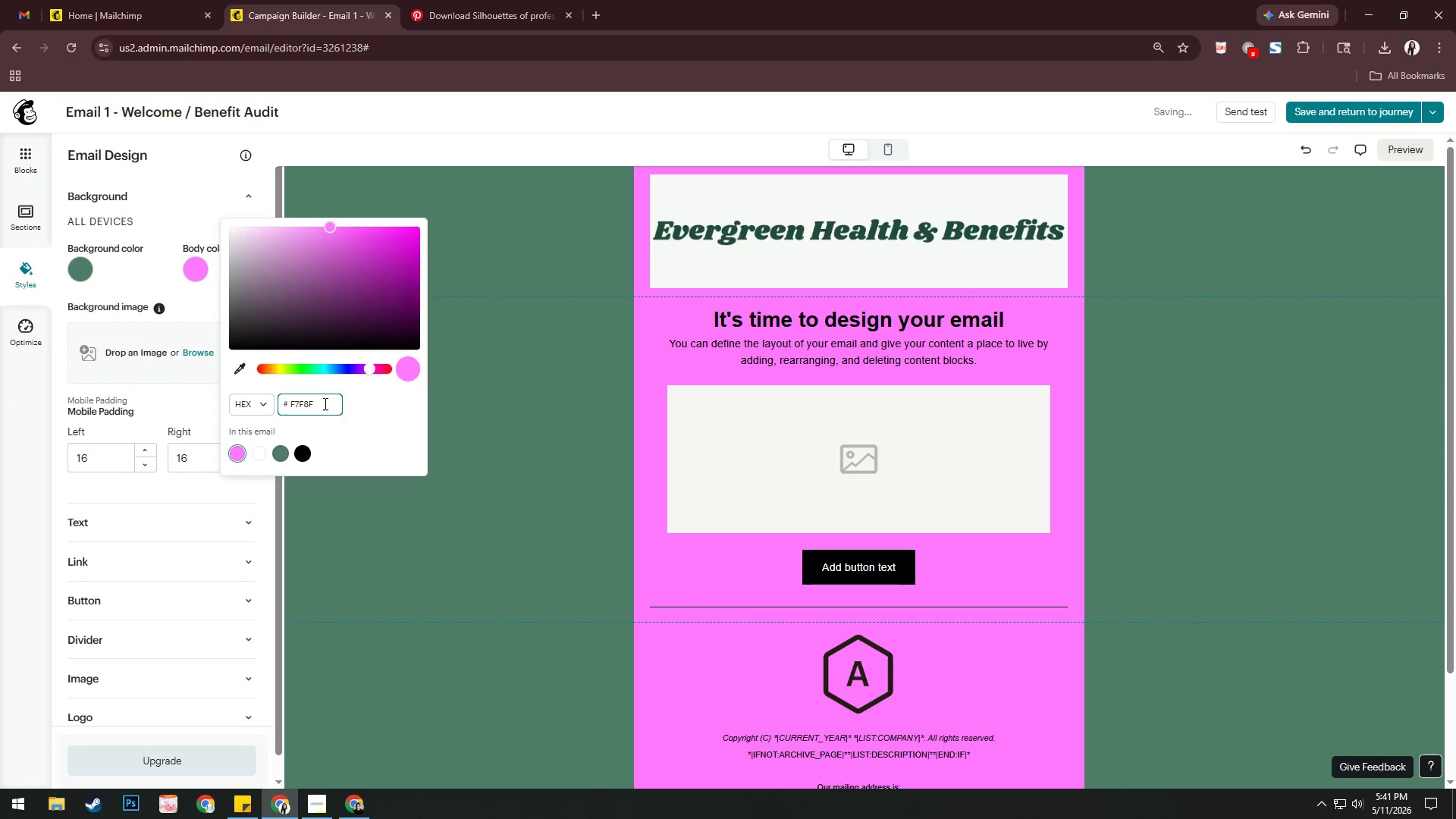 
key(Numpad6)
 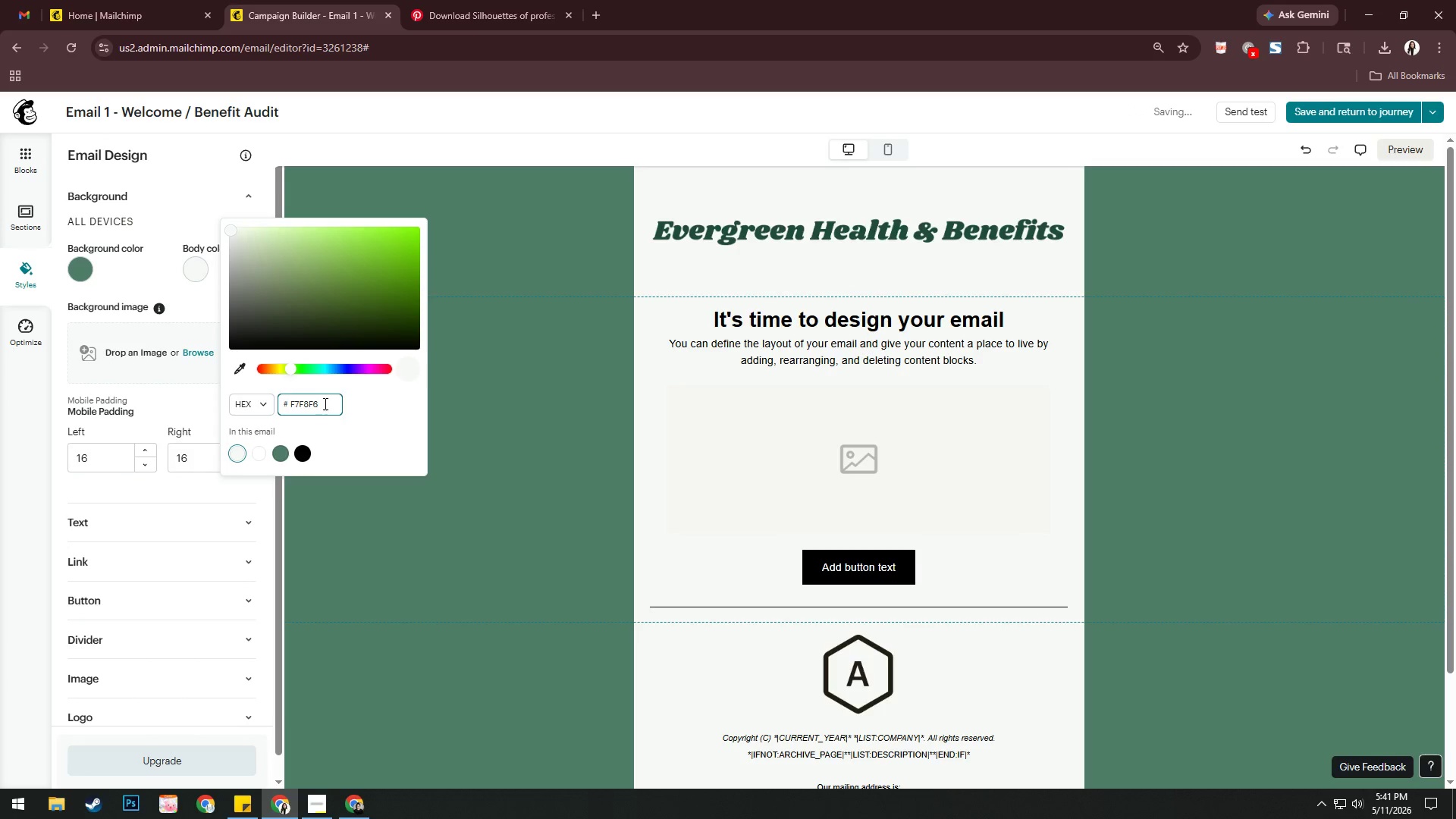 
key(NumpadEnter)
 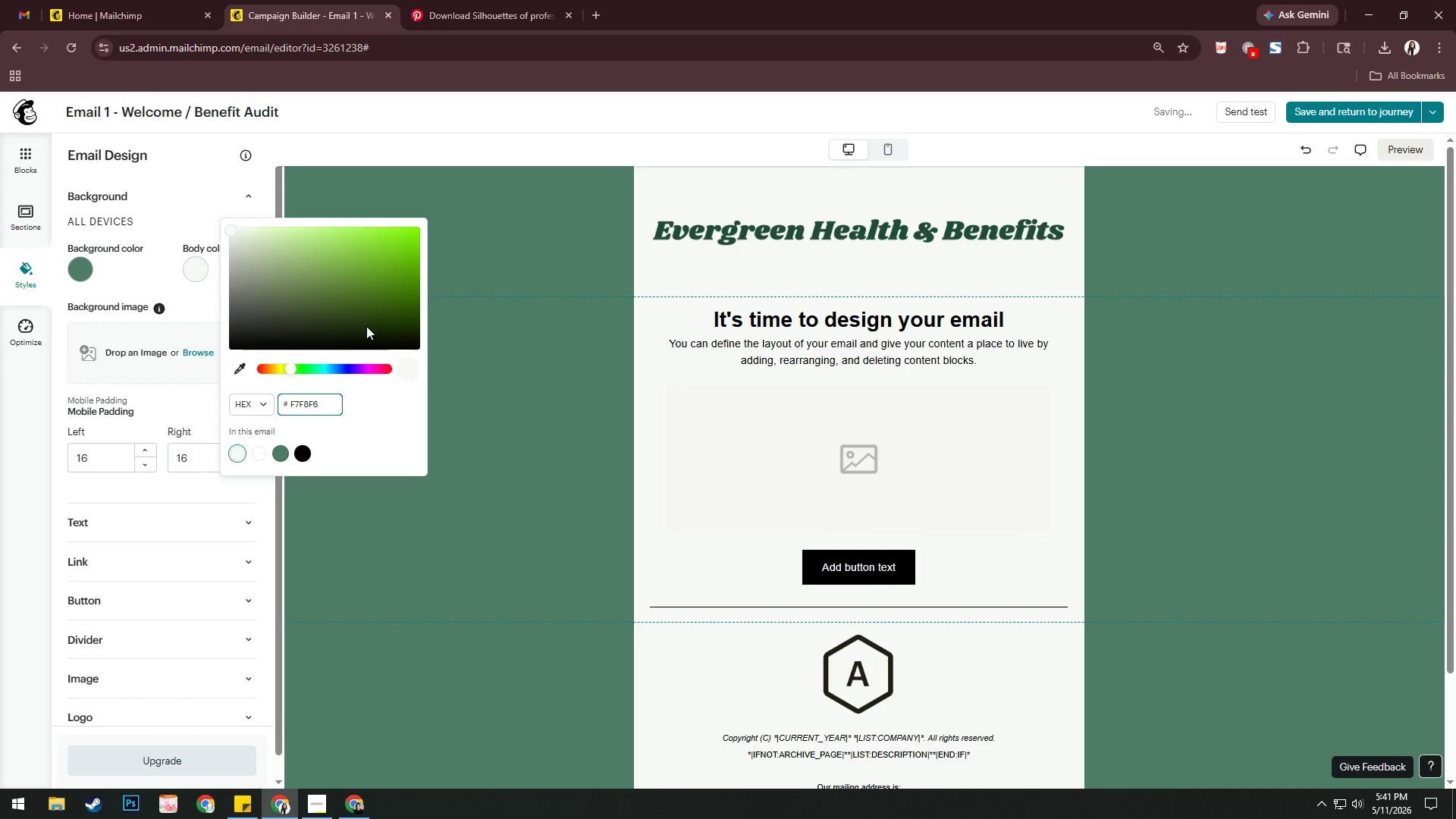 
left_click([522, 308])
 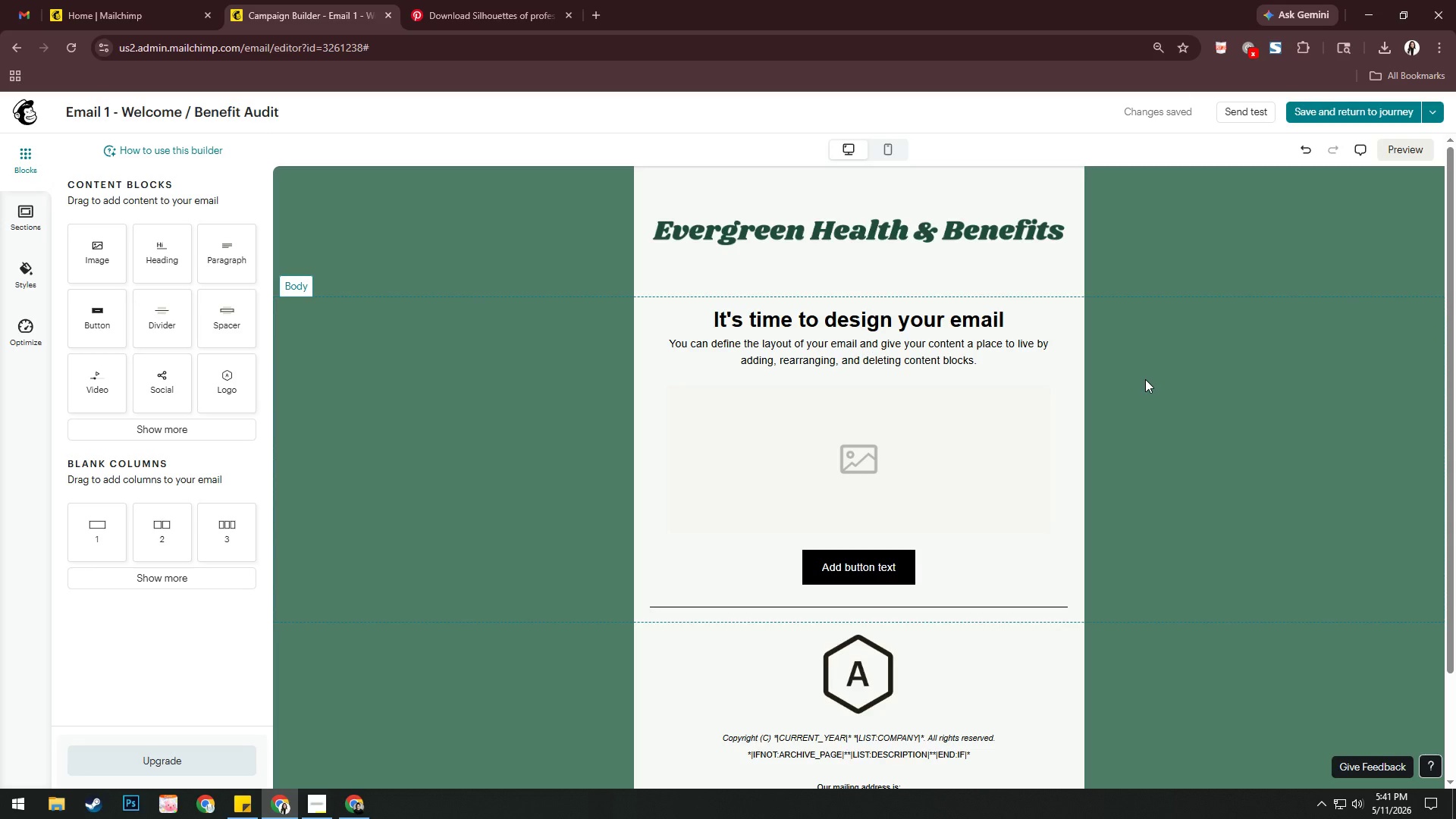 
wait(27.52)
 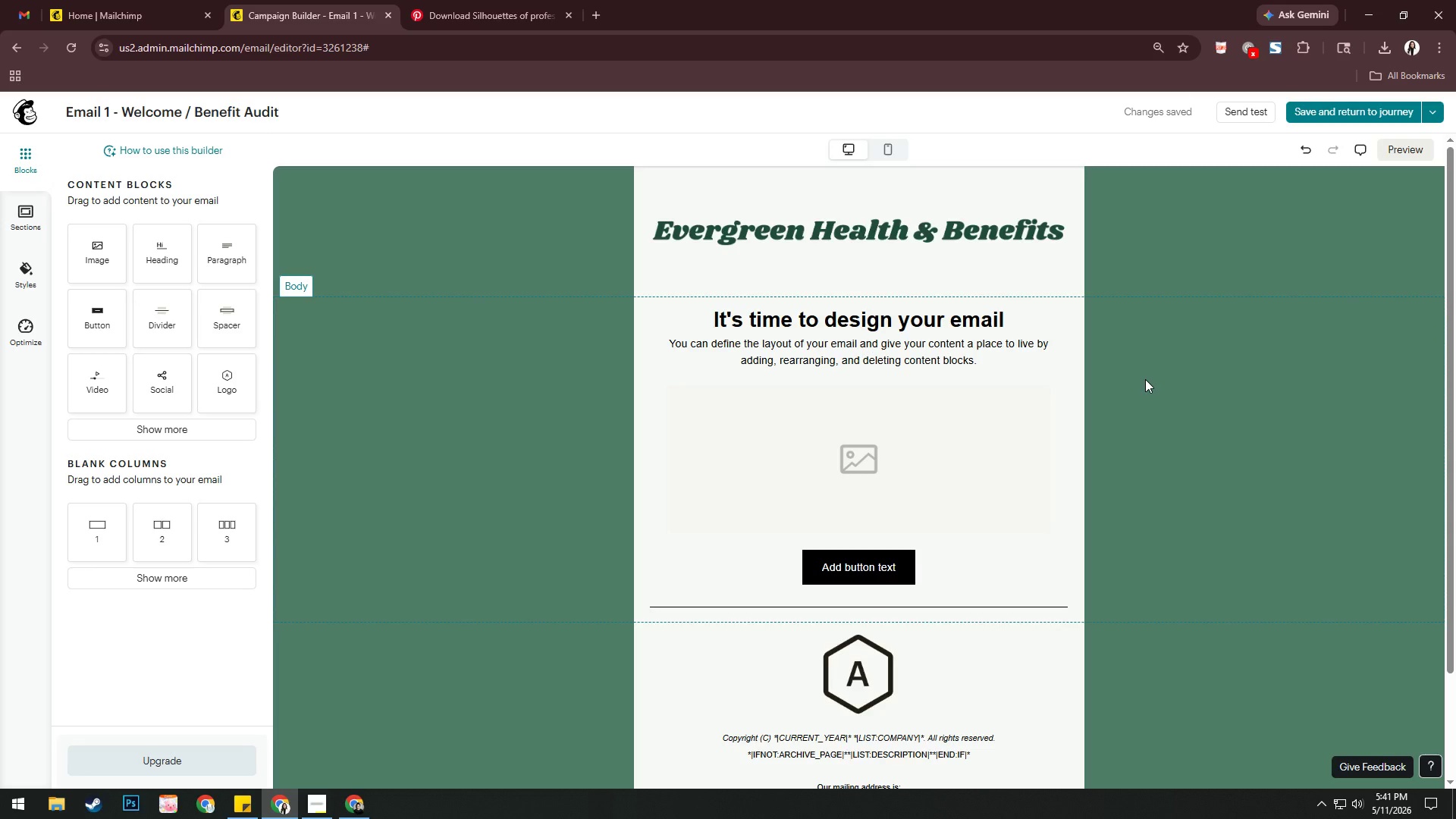 
left_click([949, 455])
 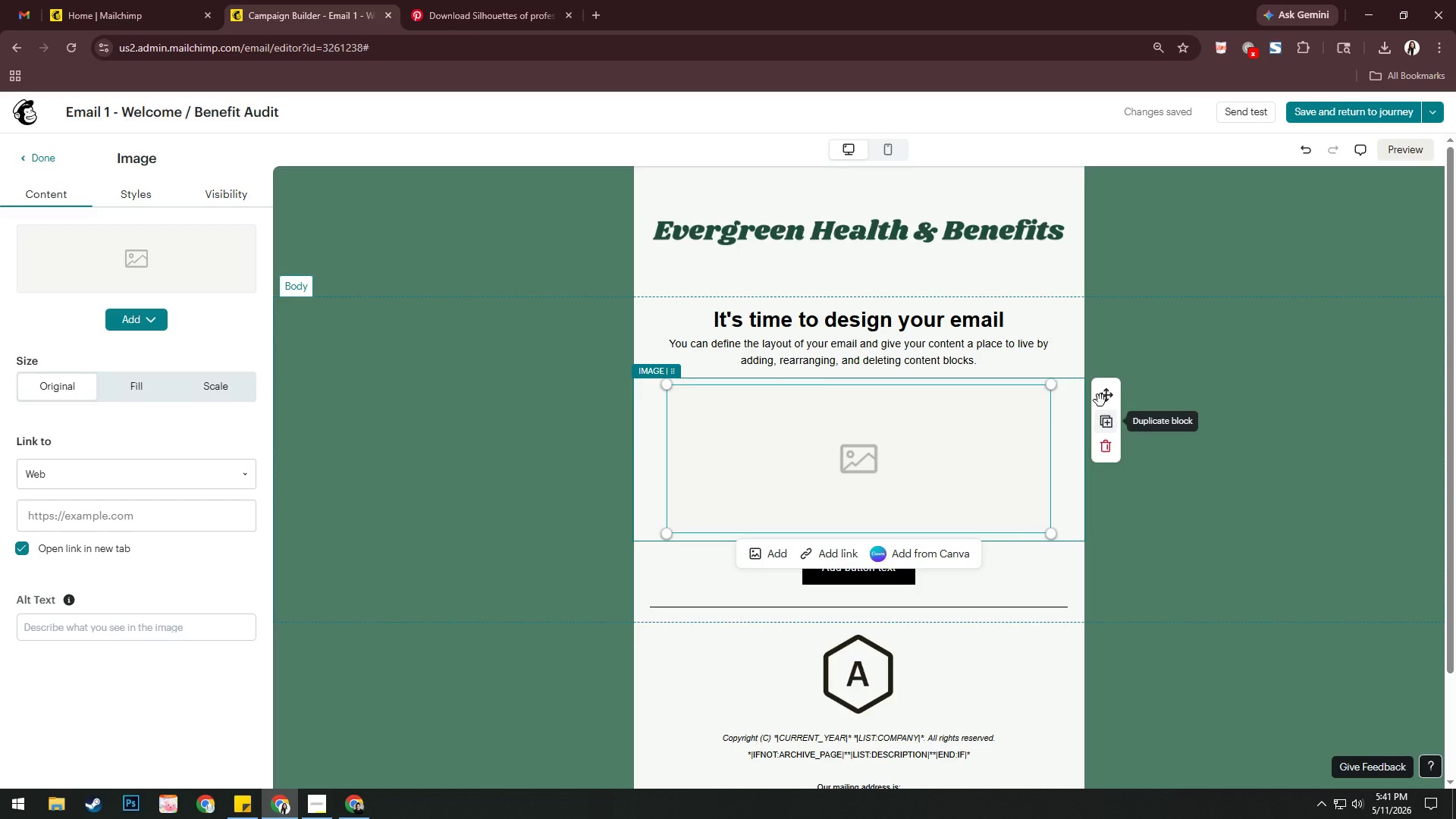 
left_click_drag(start_coordinate=[1114, 396], to_coordinate=[883, 317])
 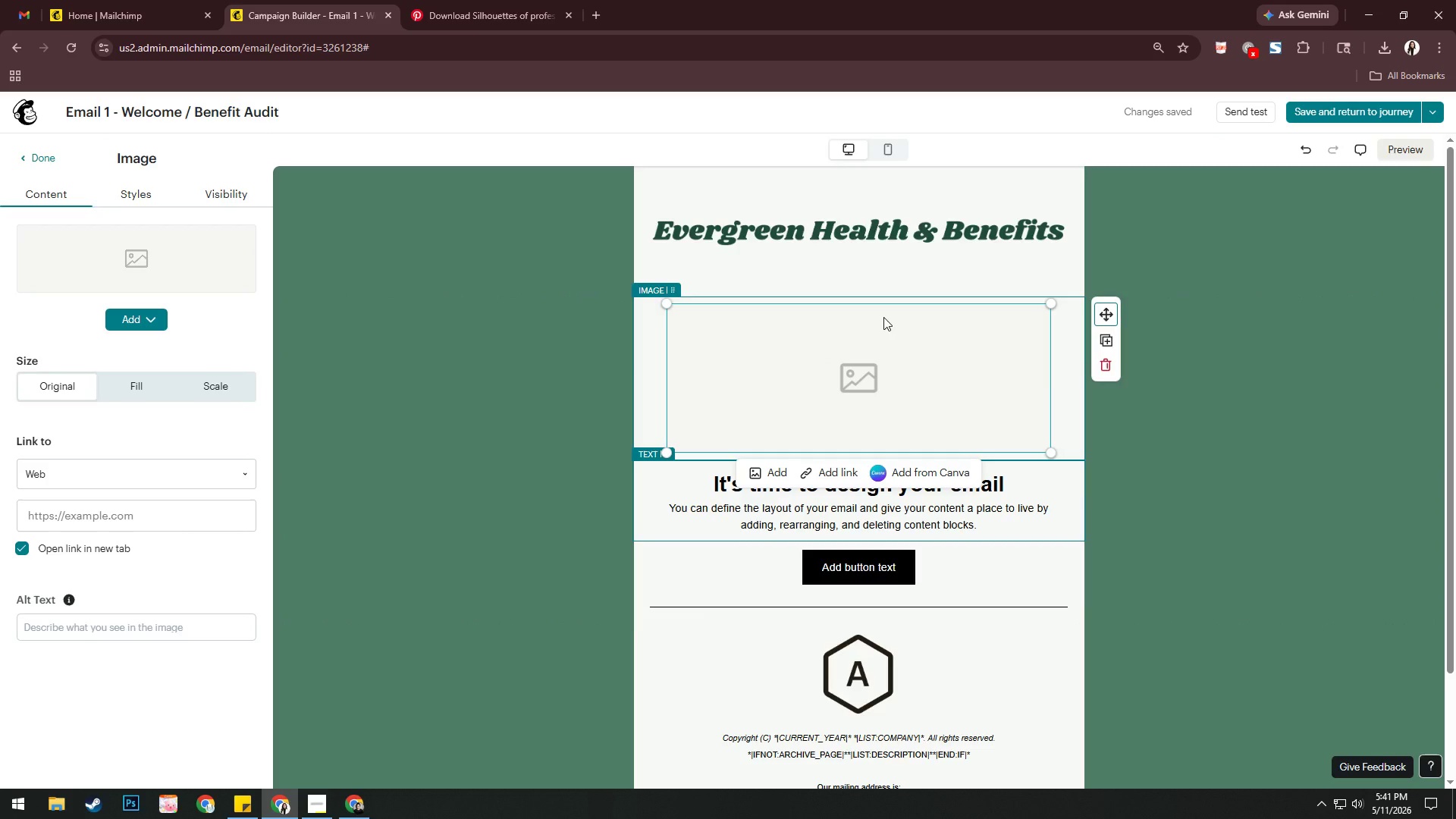 
wait(5.91)
 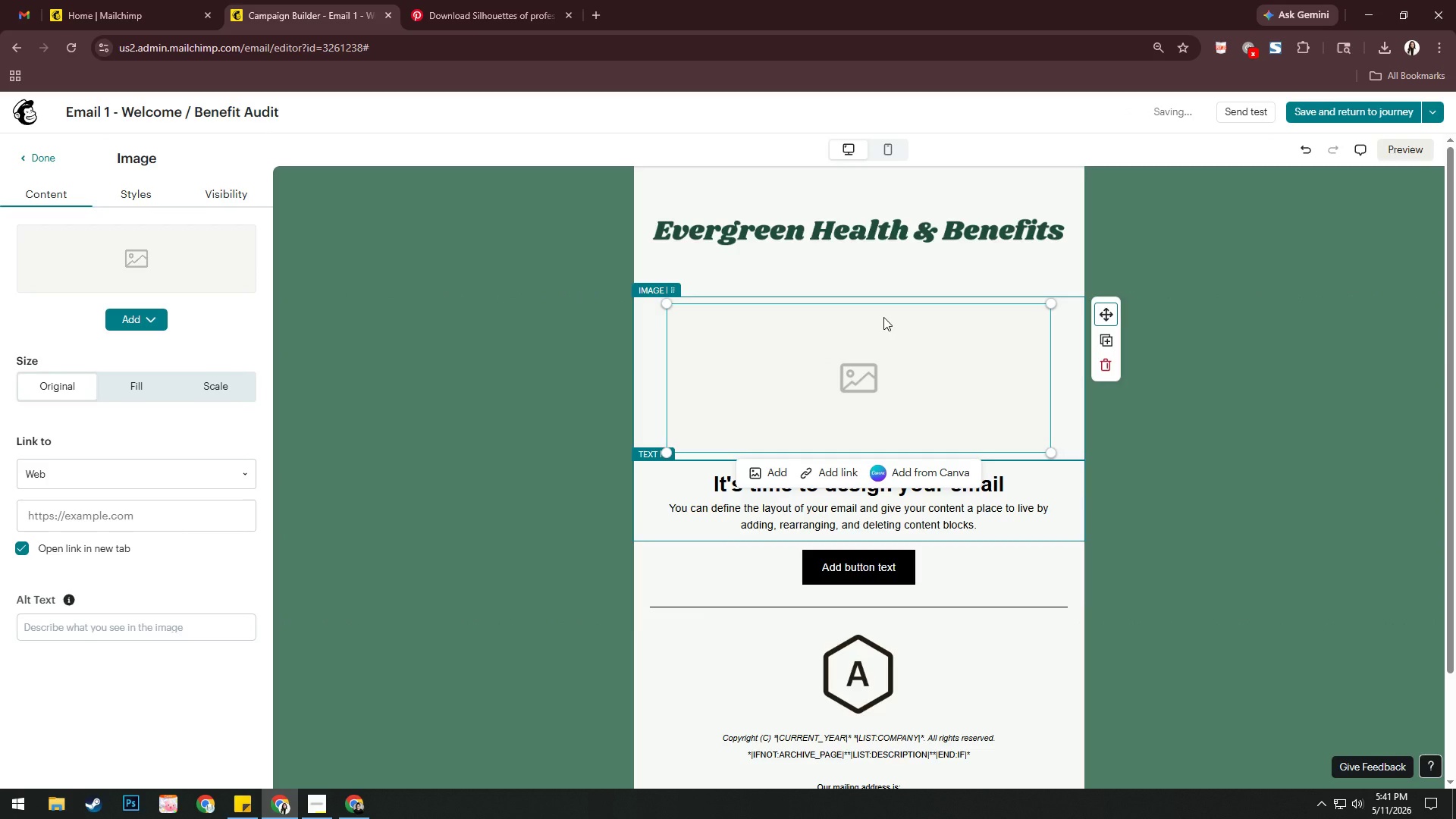 
left_click([773, 466])
 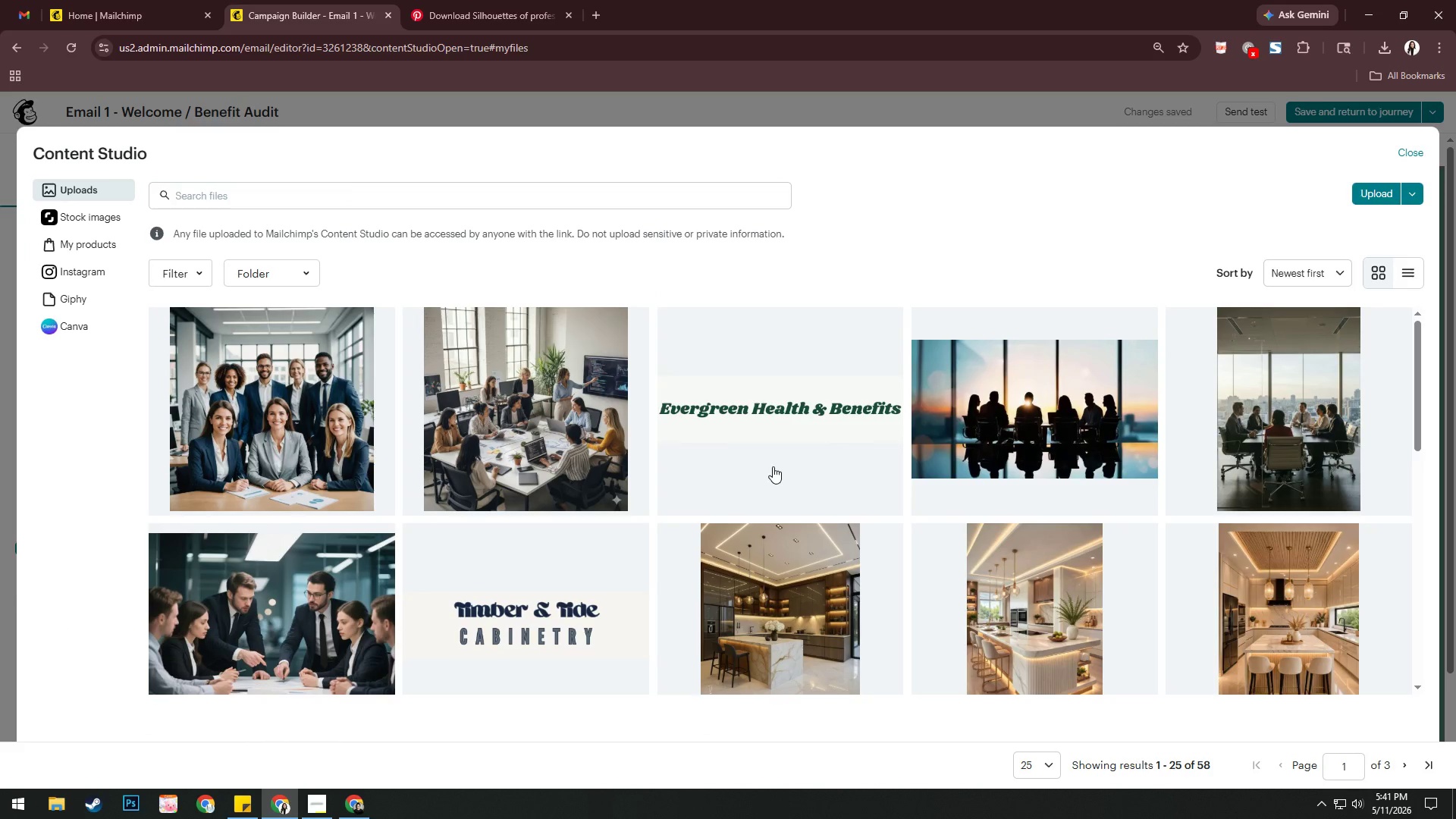 
left_click([526, 462])
 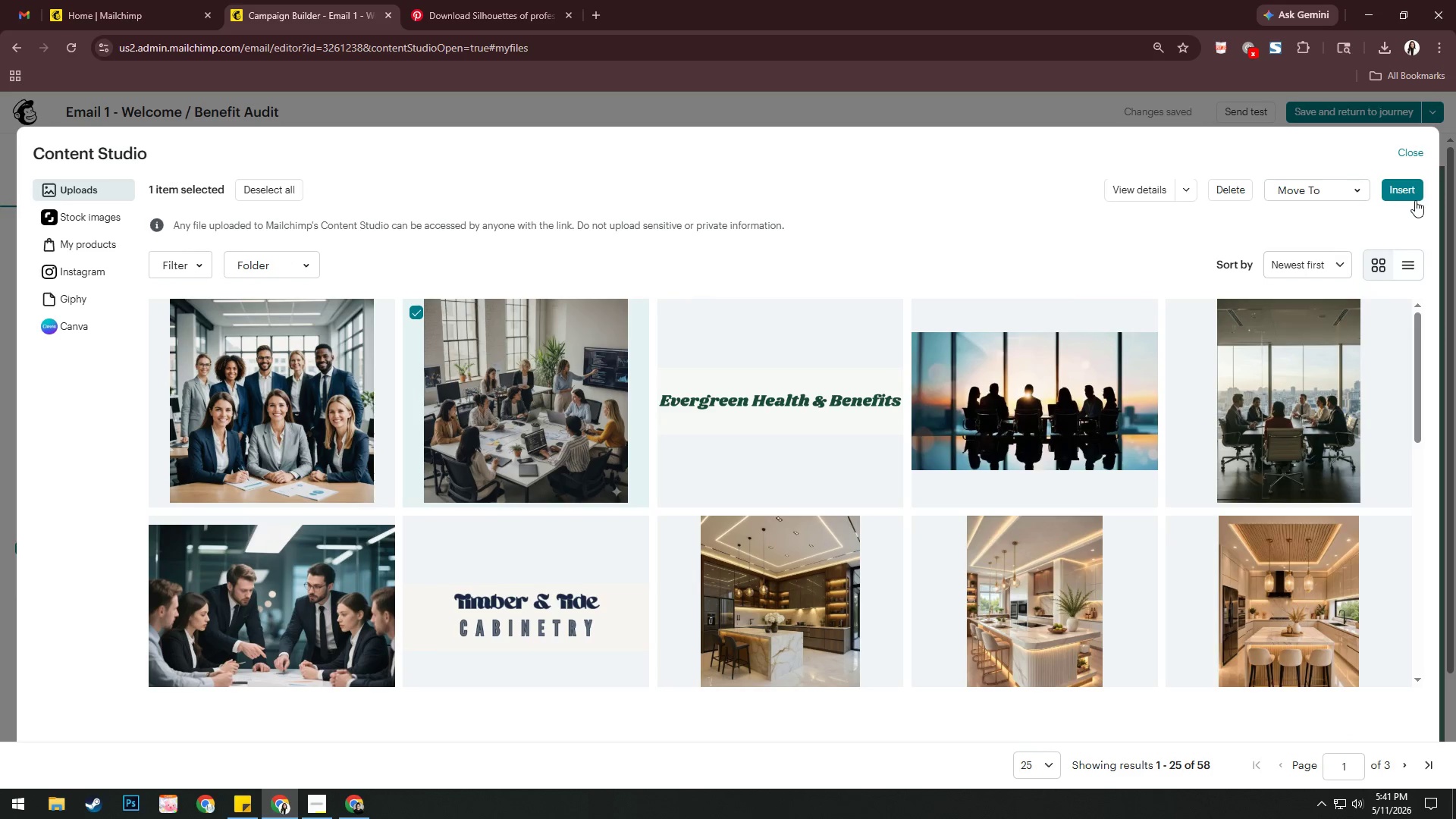 
left_click([1415, 190])
 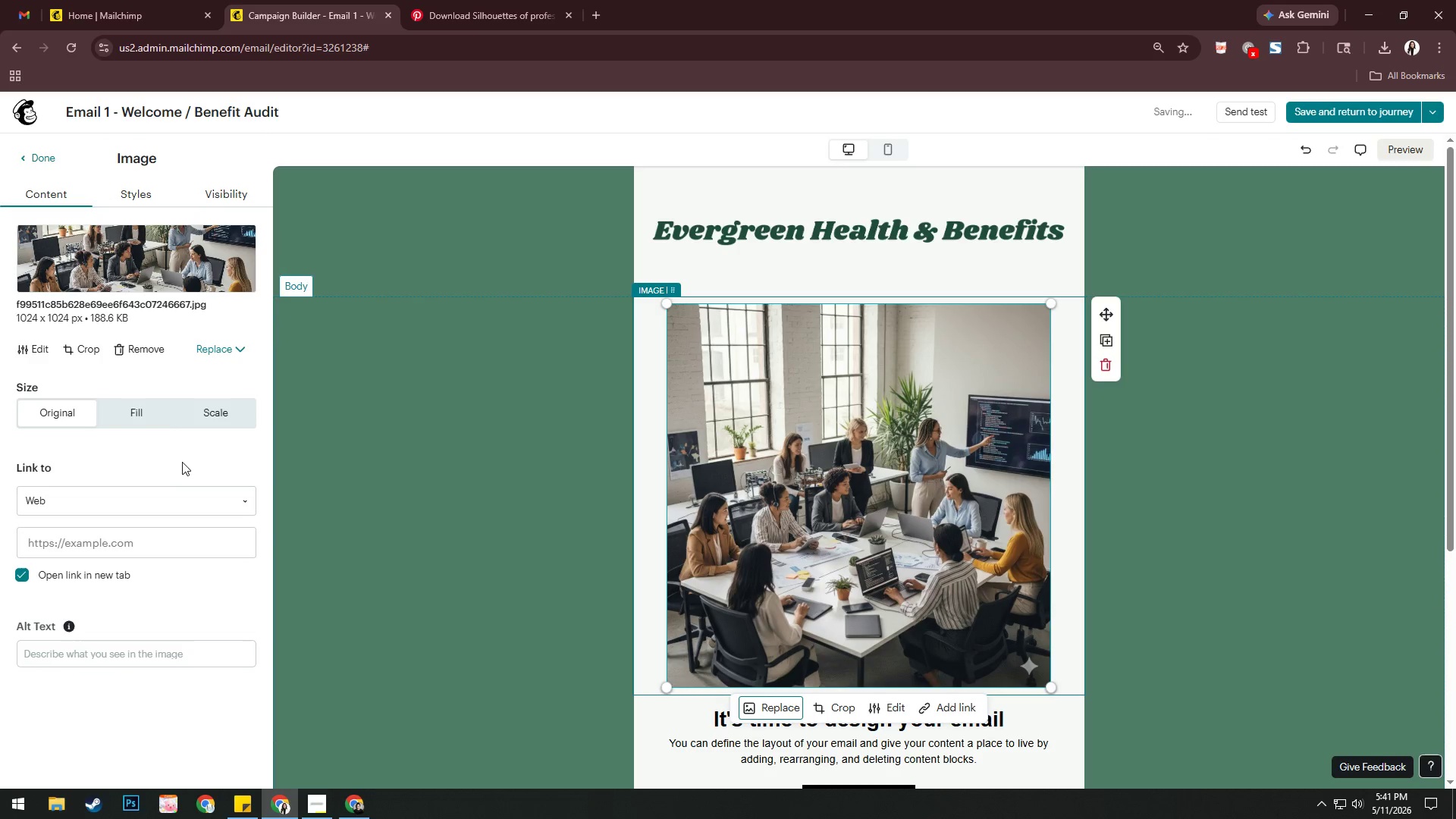 
left_click([225, 410])
 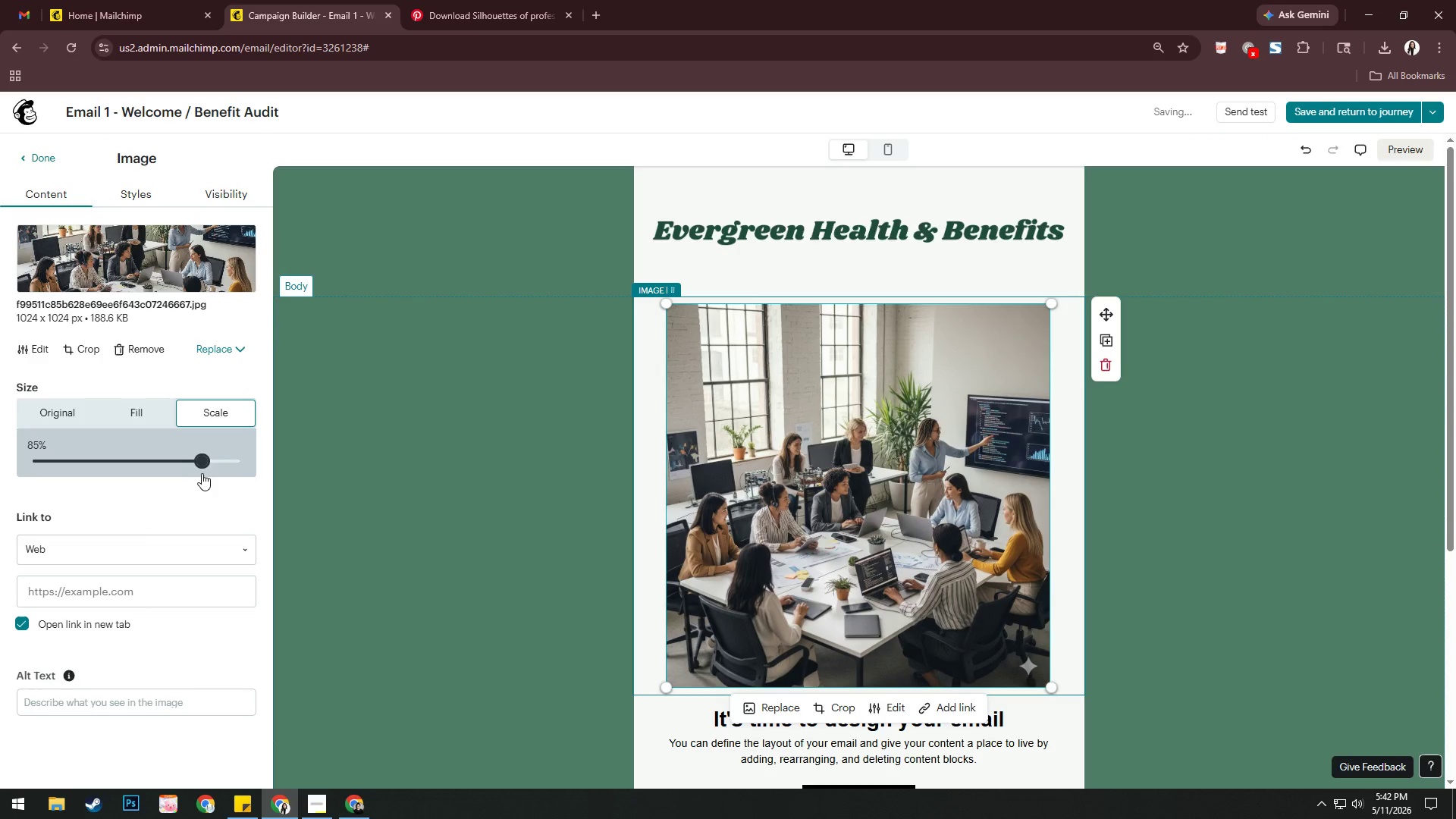 
left_click_drag(start_coordinate=[206, 466], to_coordinate=[191, 465])
 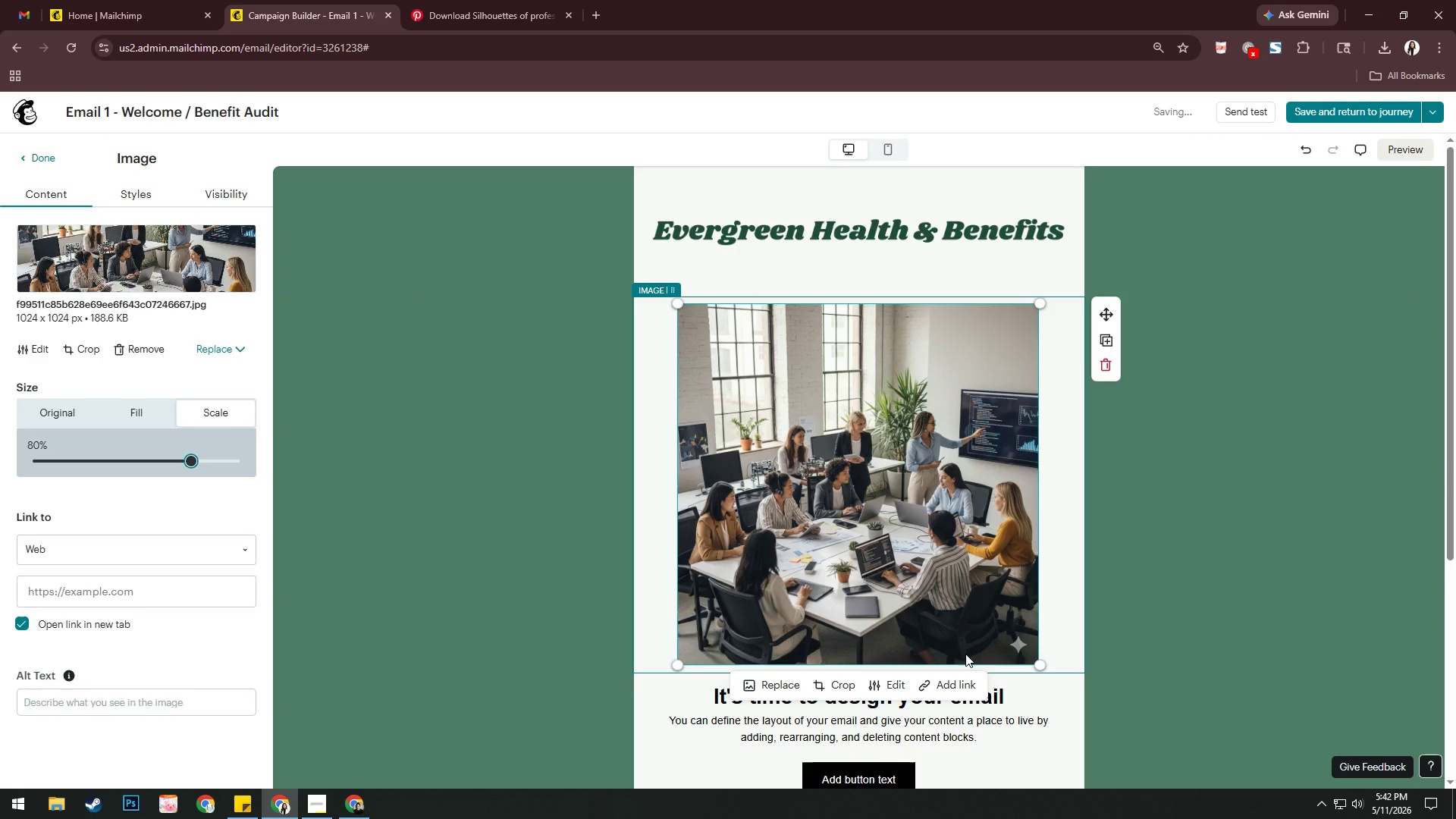 
scroll: coordinate [1090, 674], scroll_direction: down, amount: 2.0
 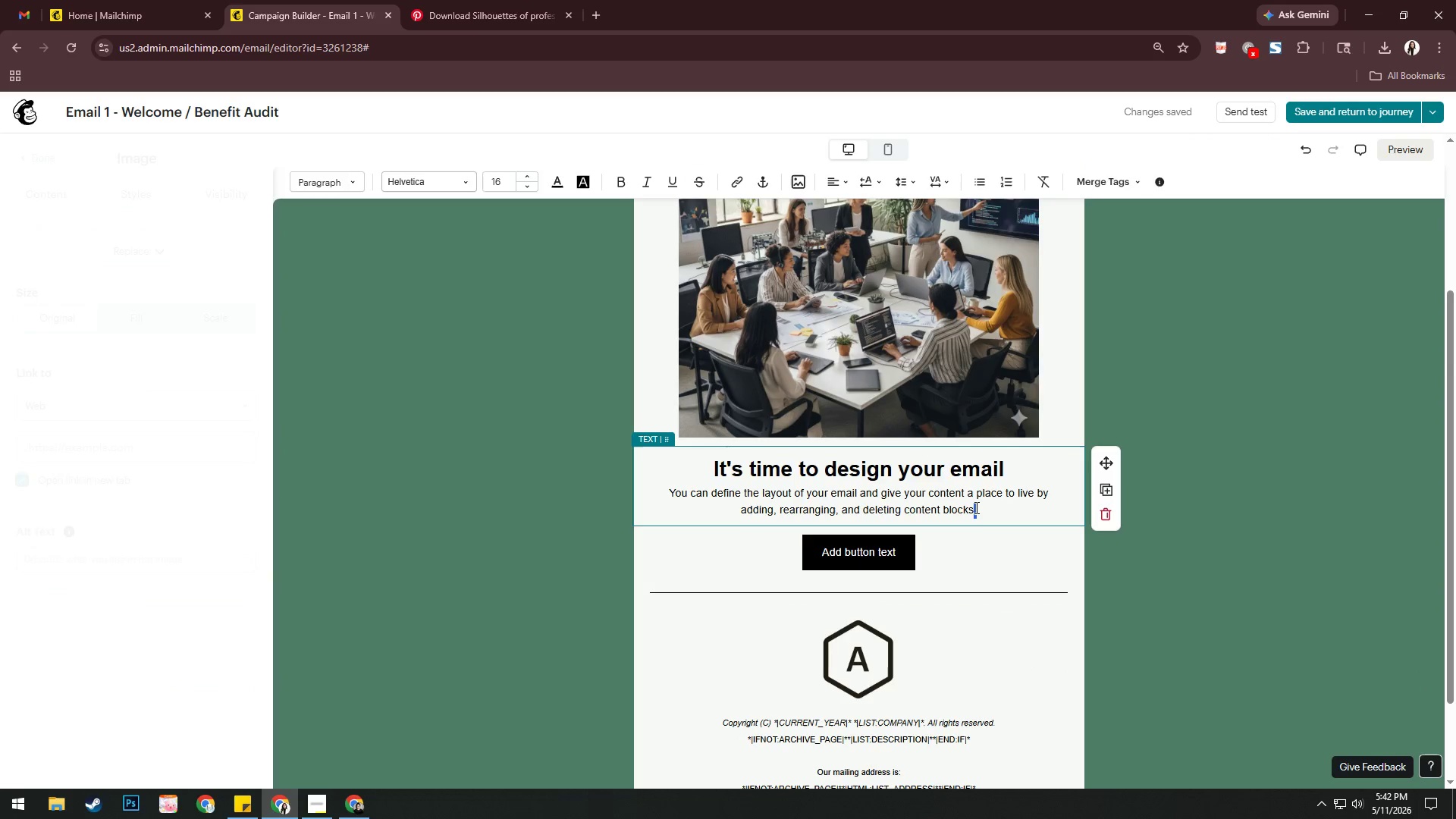 
left_click_drag(start_coordinate=[1003, 513], to_coordinate=[663, 488])
 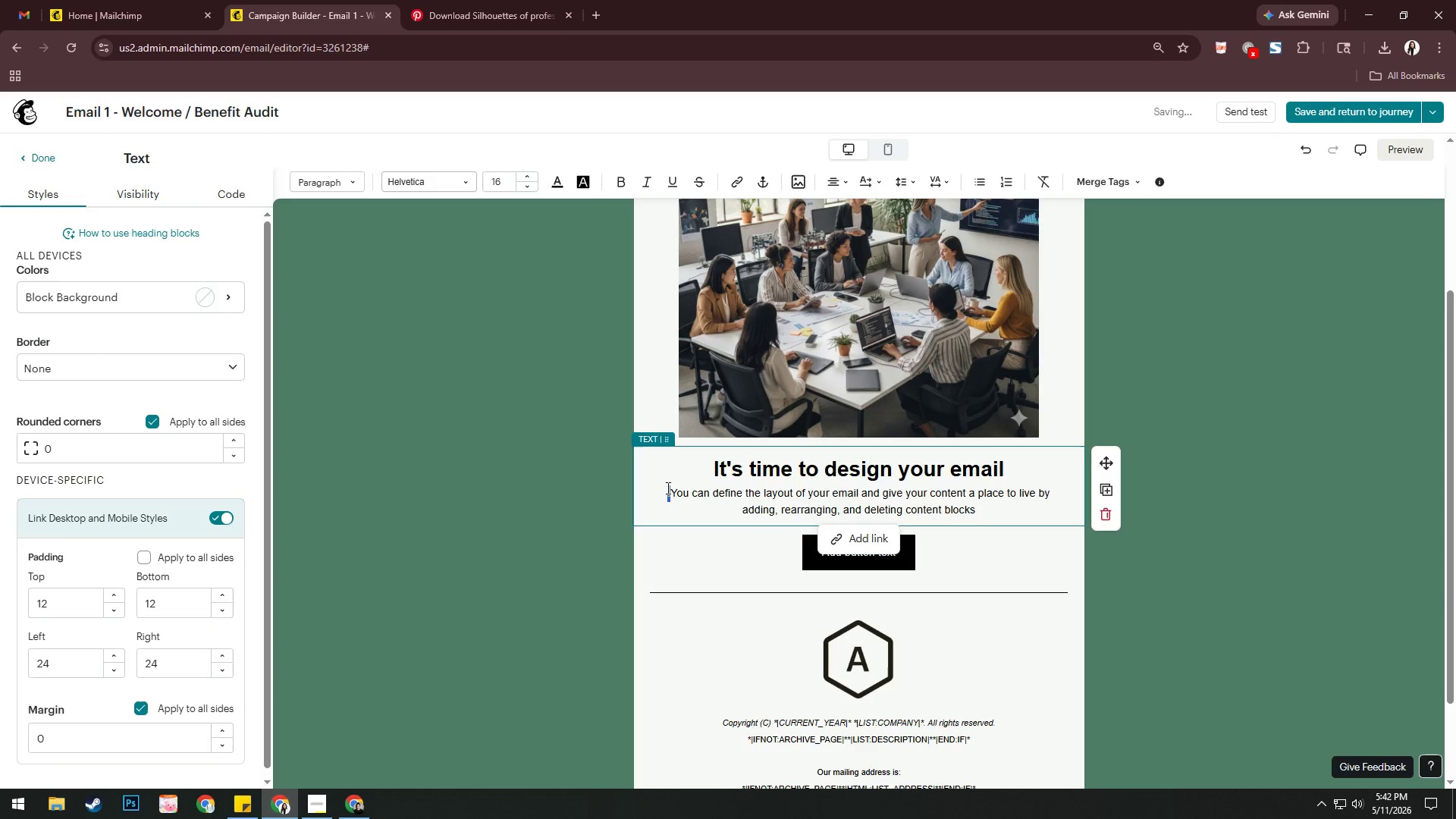 
left_click_drag(start_coordinate=[667, 488], to_coordinate=[963, 501])
 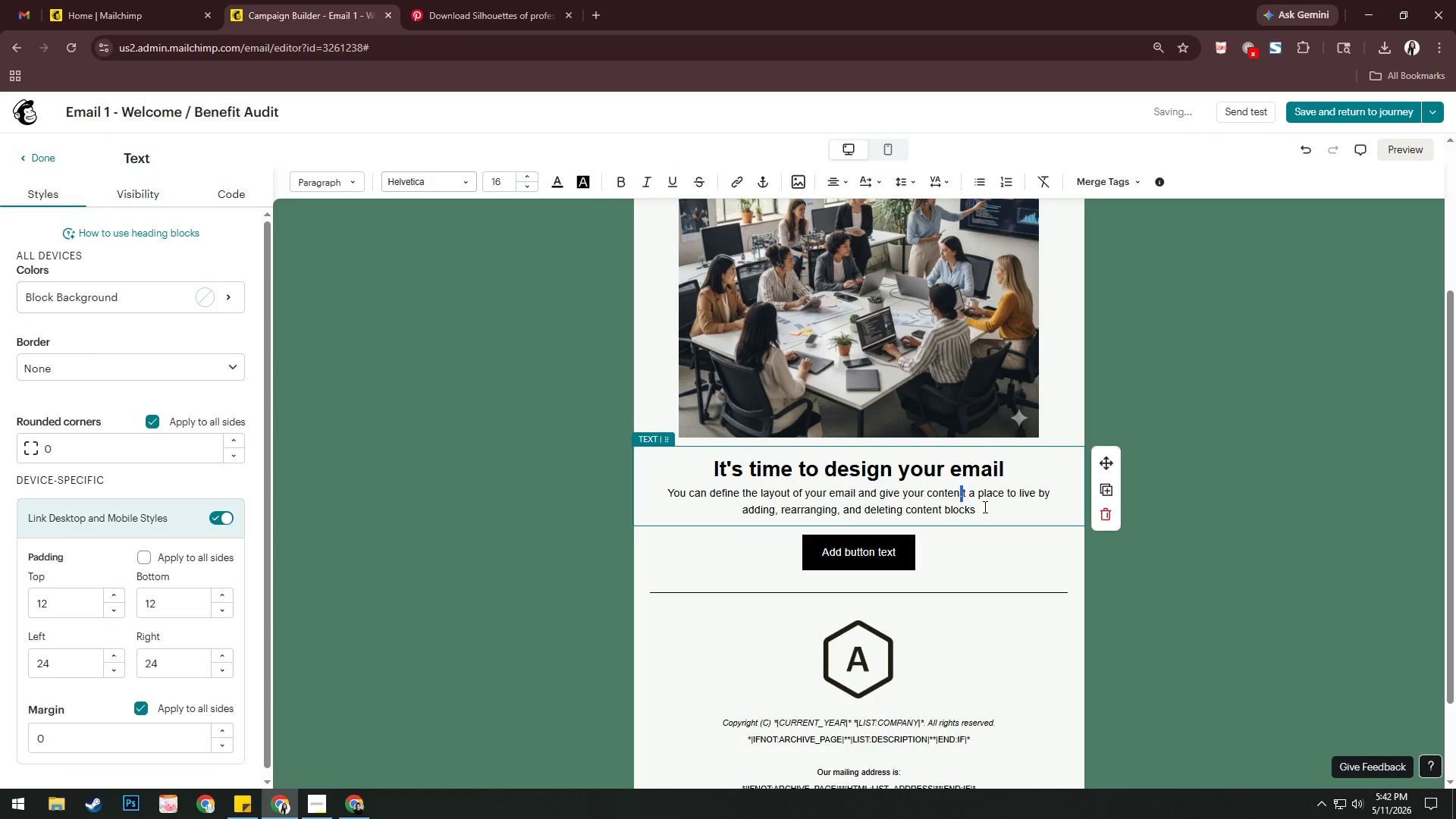 
left_click_drag(start_coordinate=[984, 507], to_coordinate=[655, 499])
 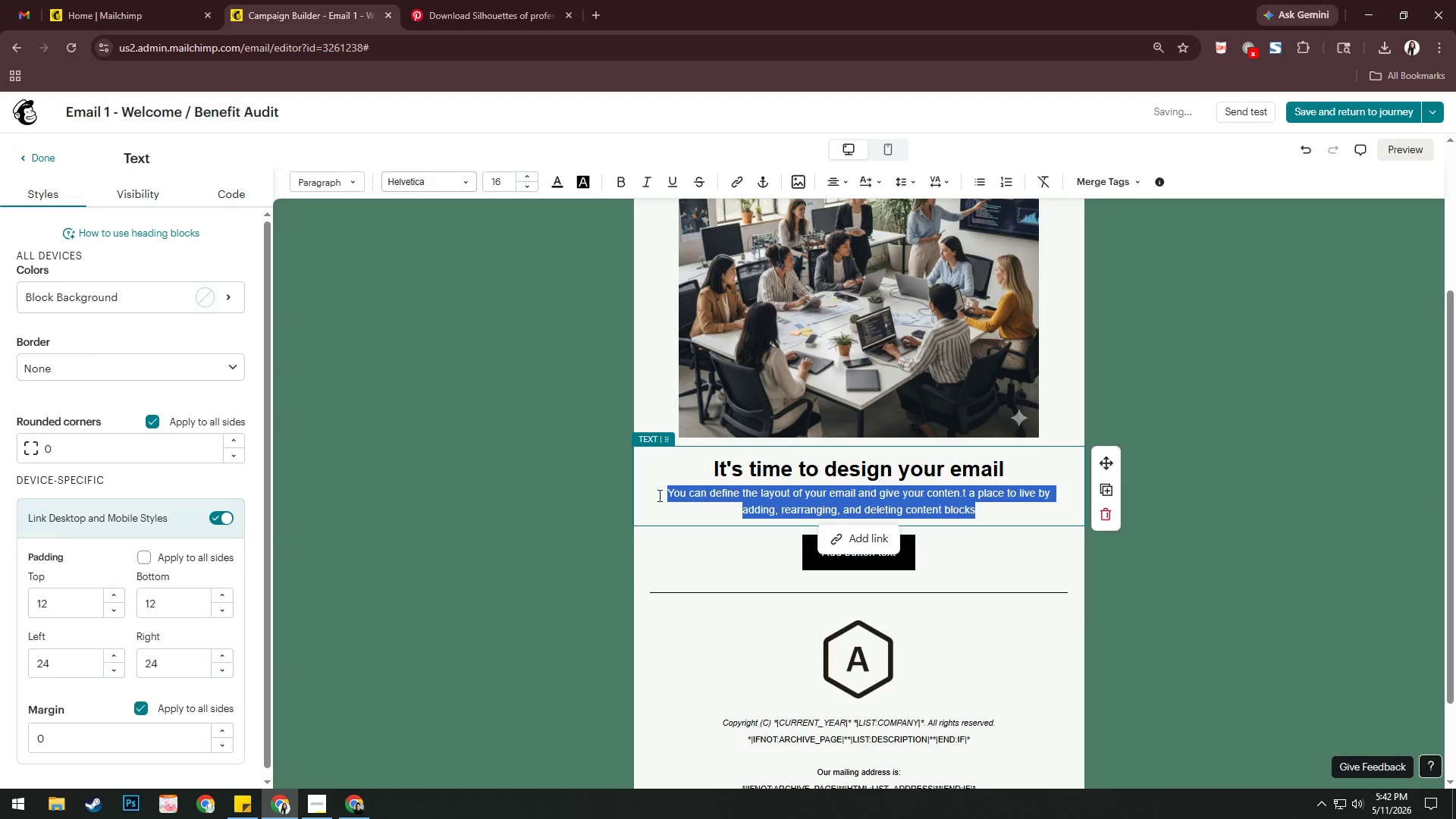 
key(Backspace)
 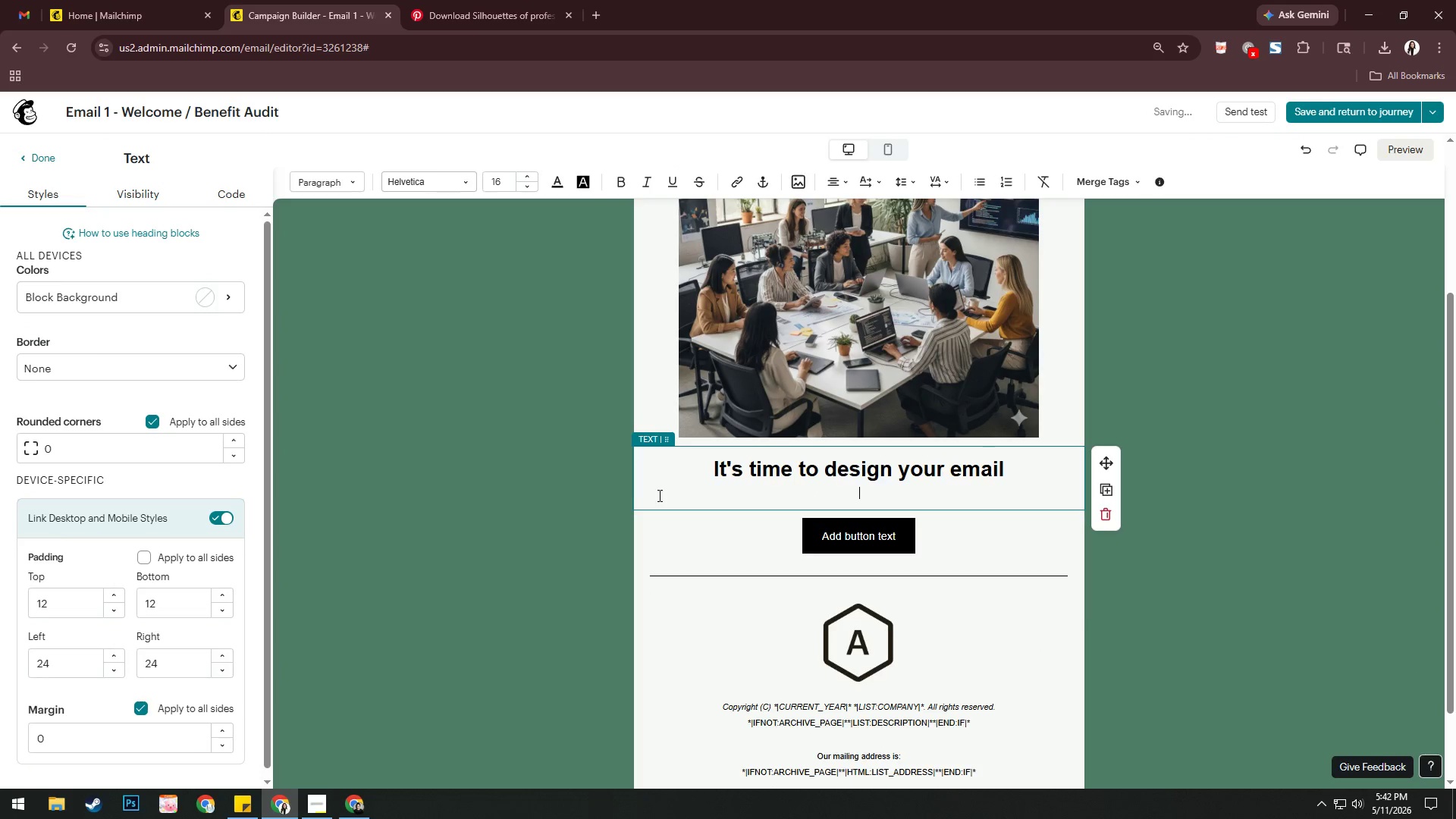 
key(Backspace)
 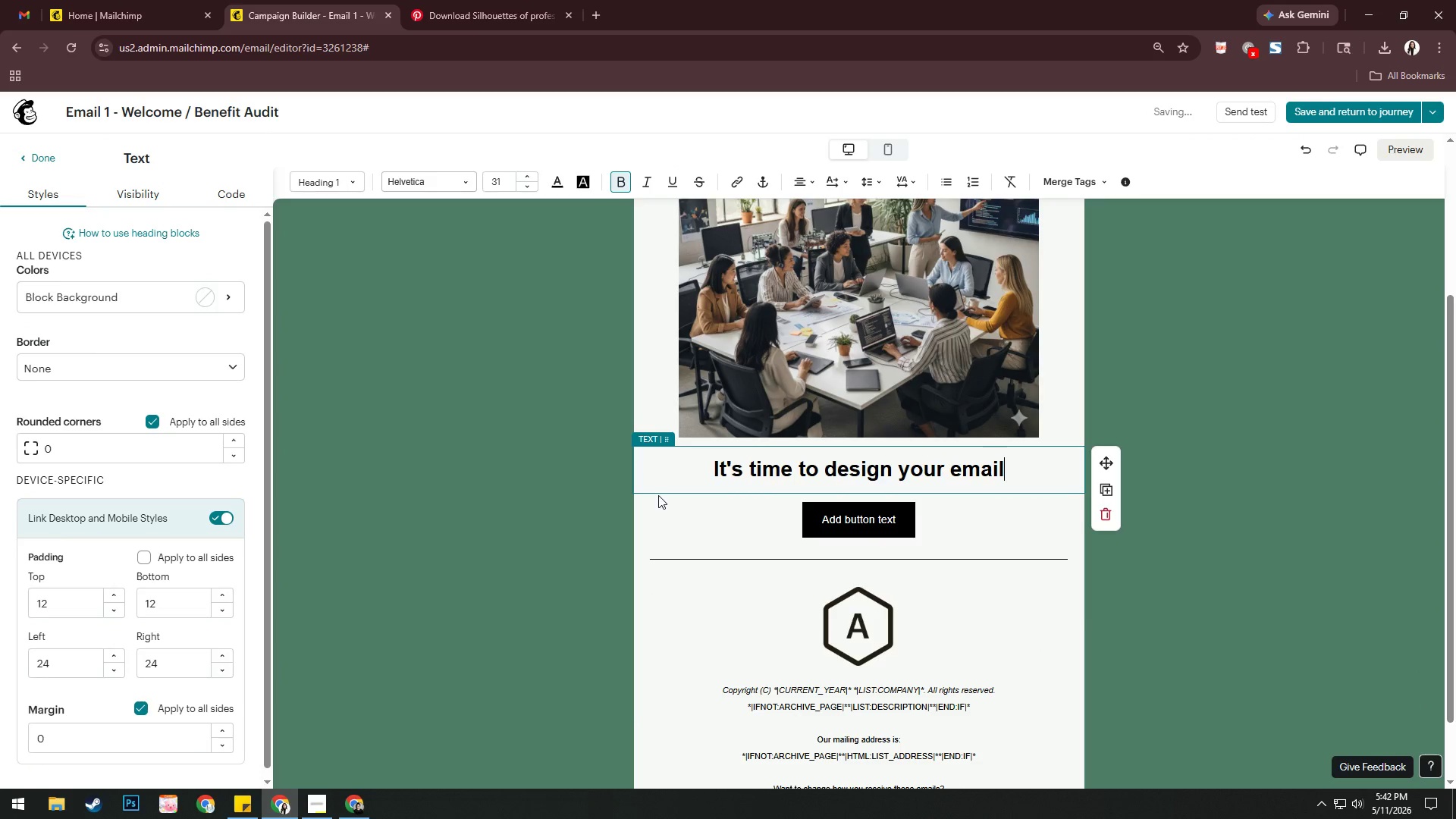 
key(Control+A)
 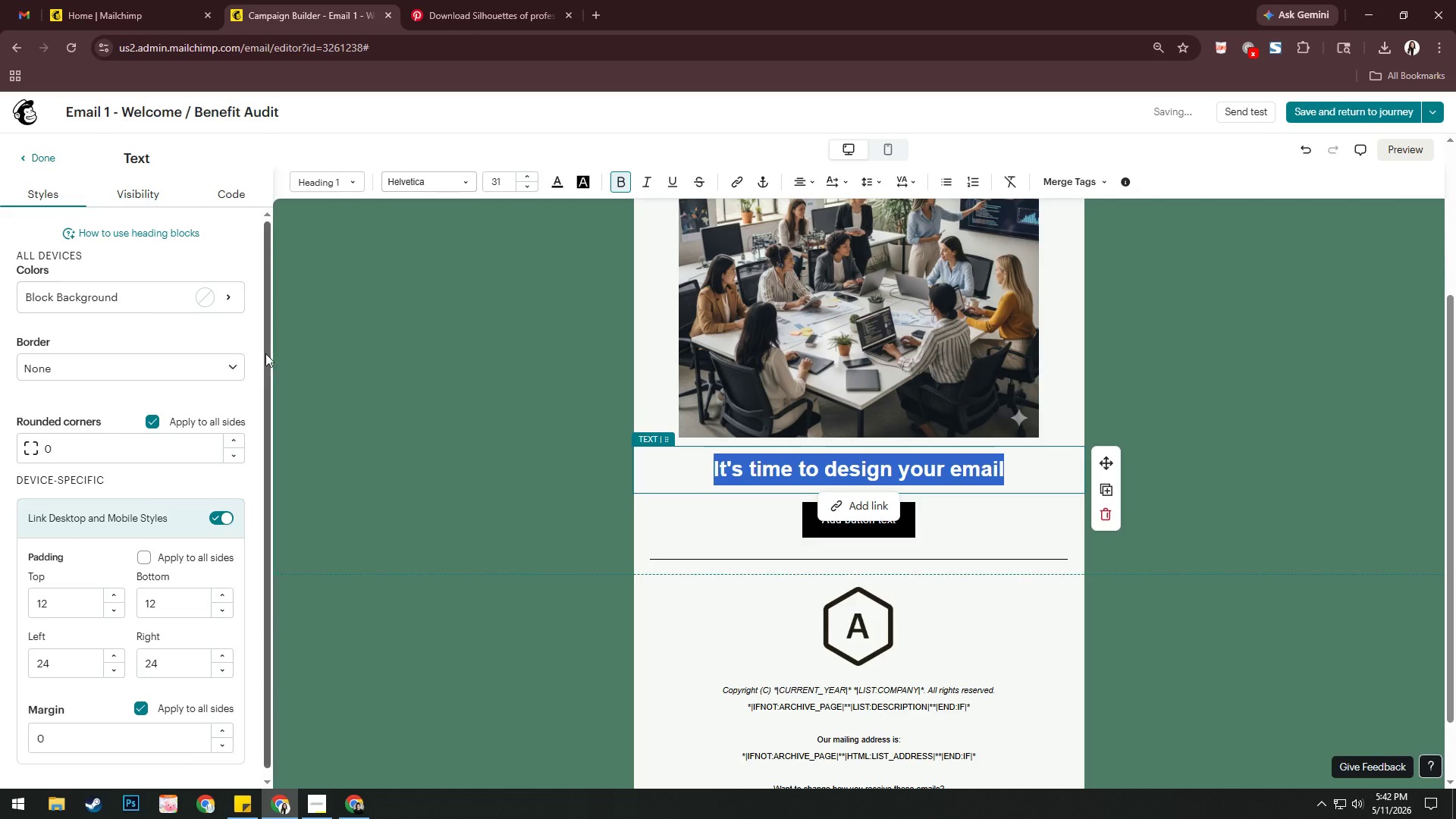 
double_click([463, 182])
 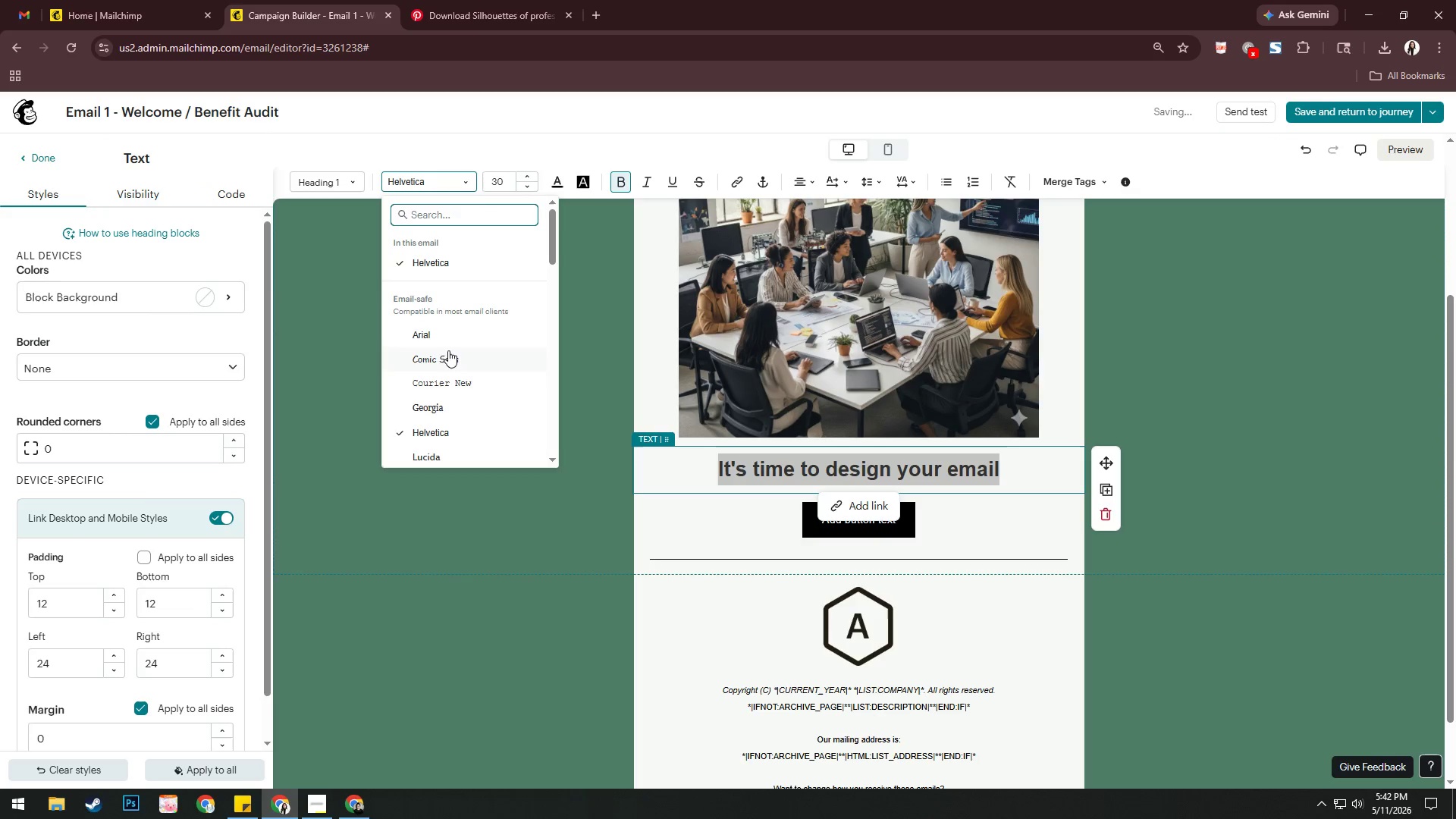 
left_click([447, 402])
 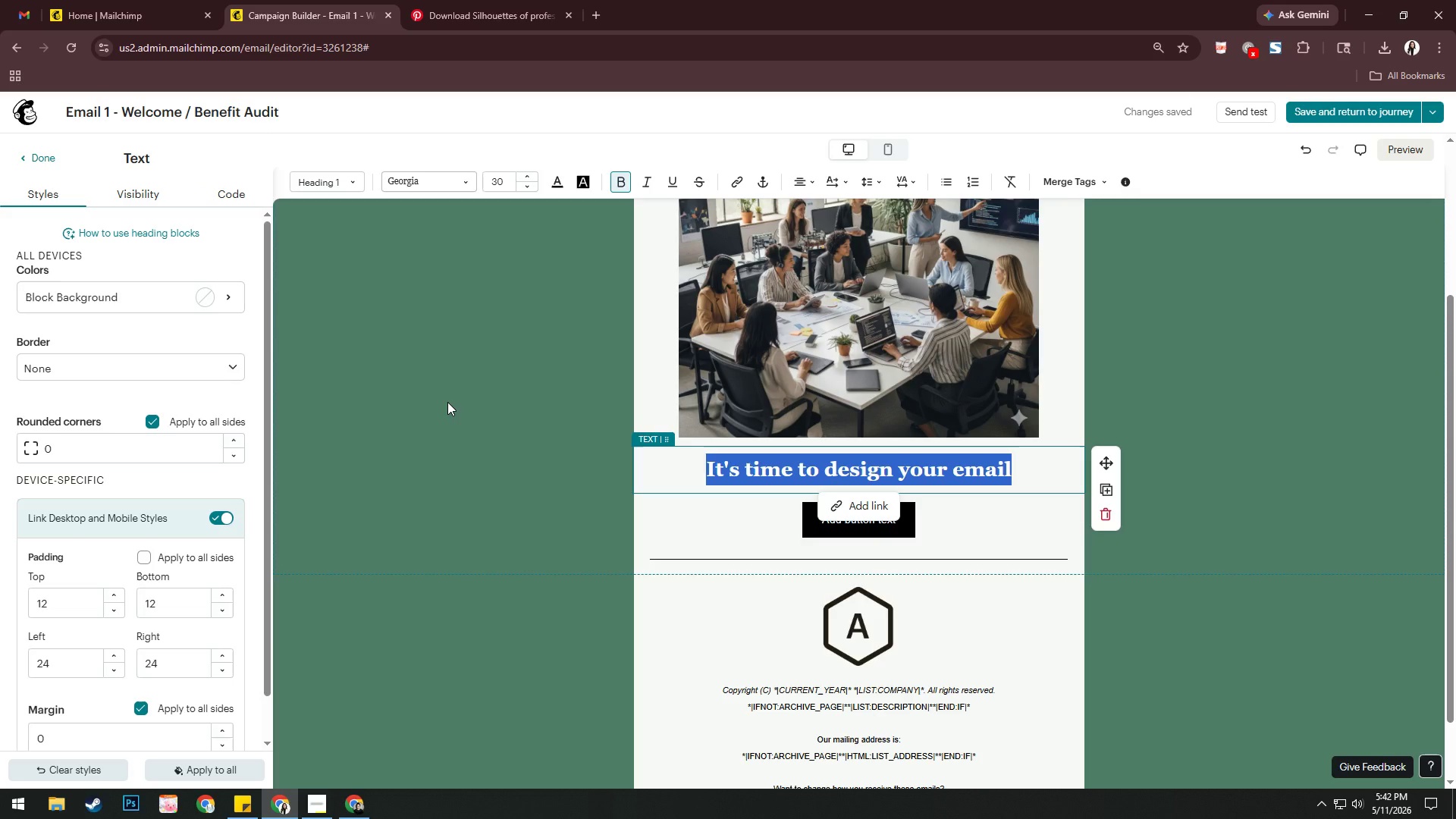 
wait(14.52)
 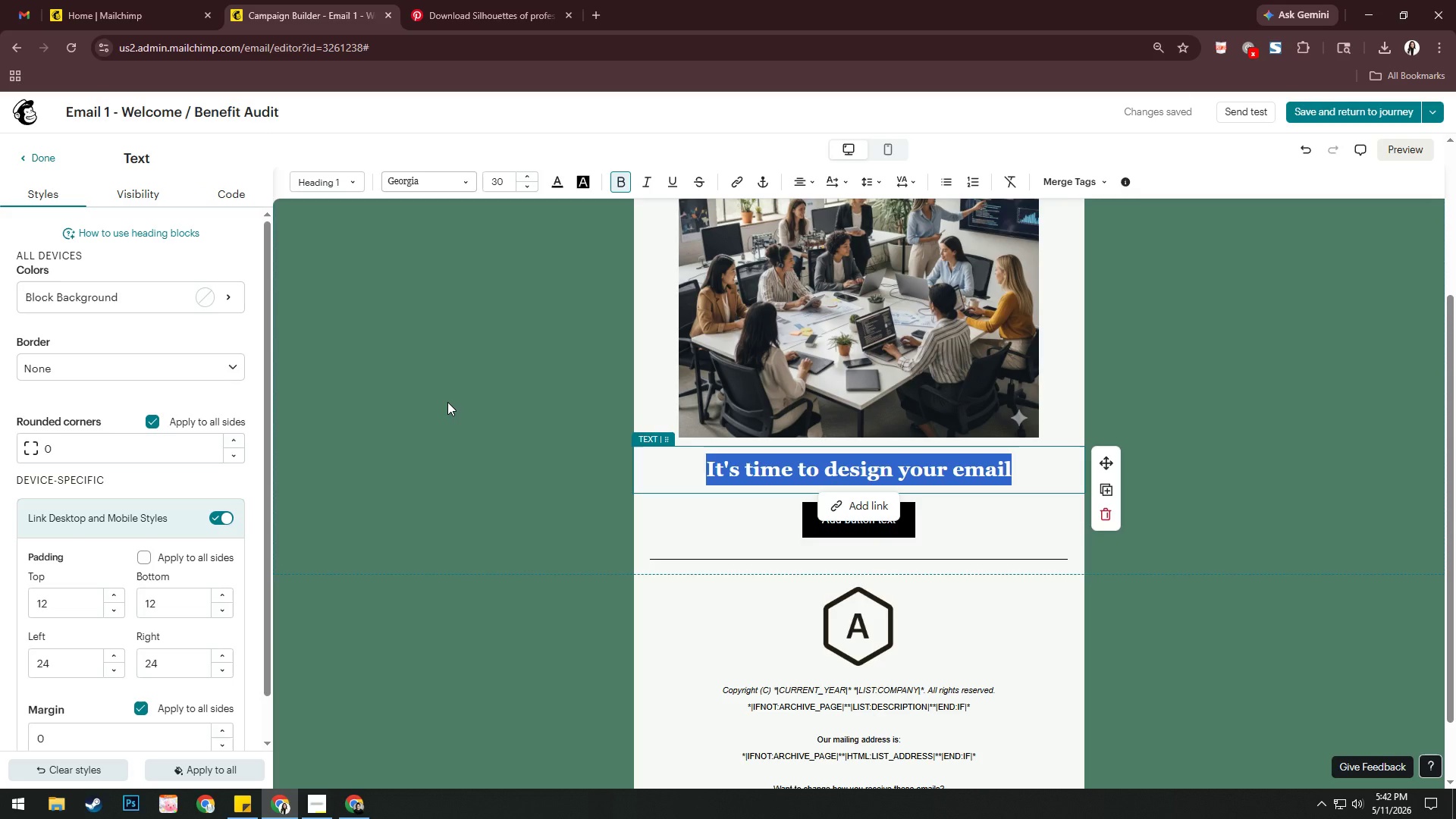 
key(ArrowRight)
 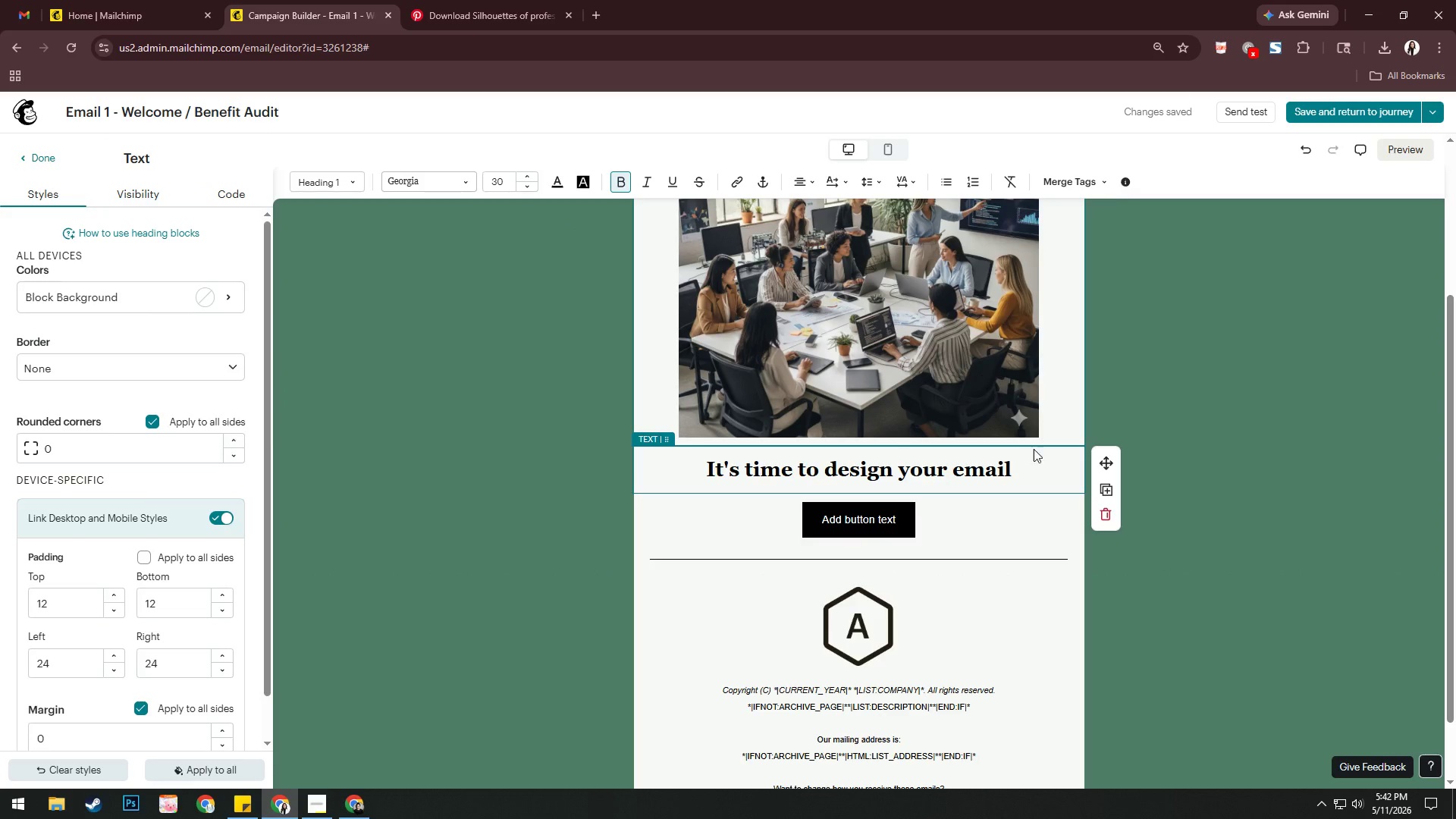 
left_click_drag(start_coordinate=[1025, 472], to_coordinate=[721, 475])
 